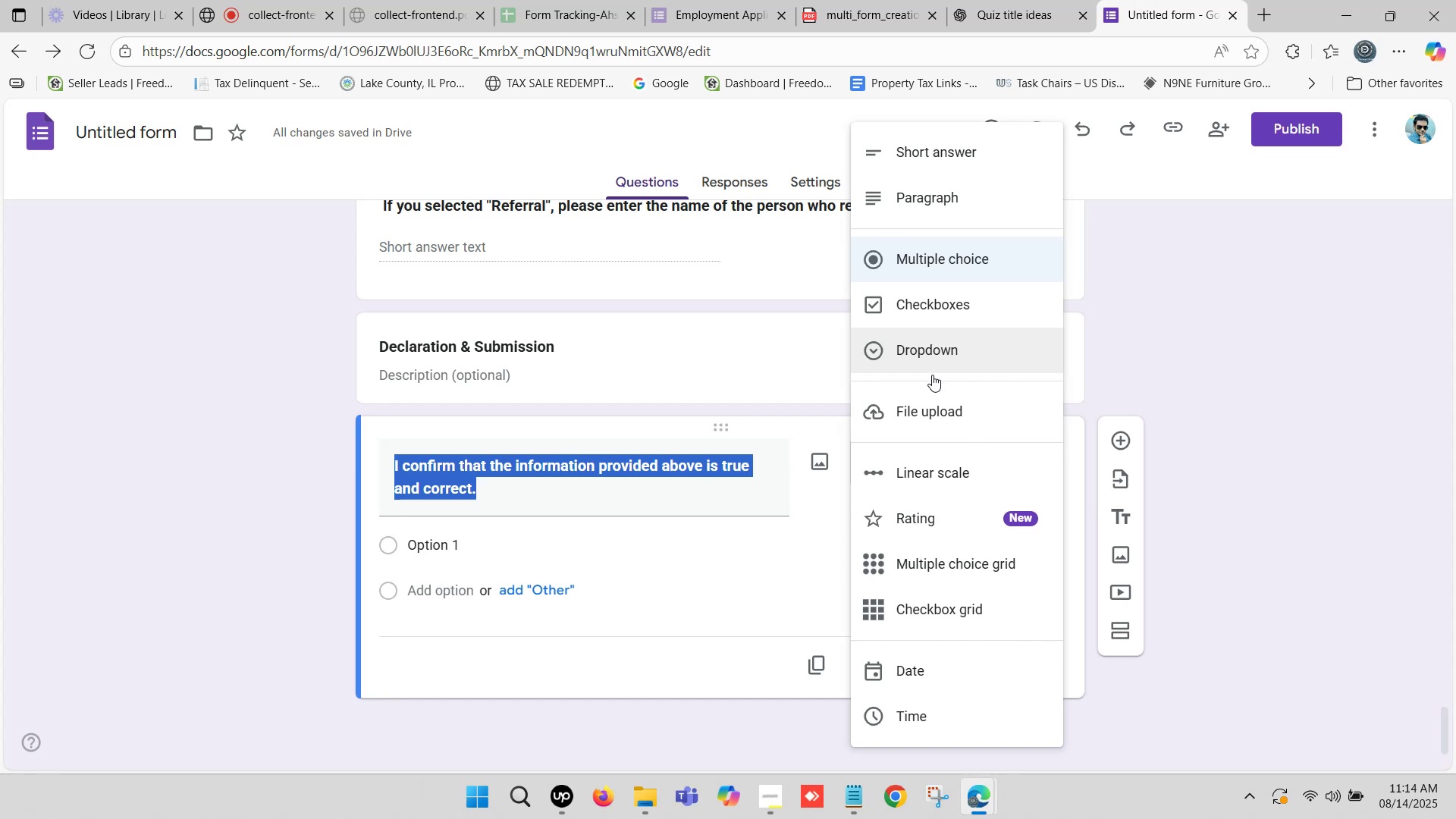 
scroll: coordinate [931, 375], scroll_direction: down, amount: 1.0
 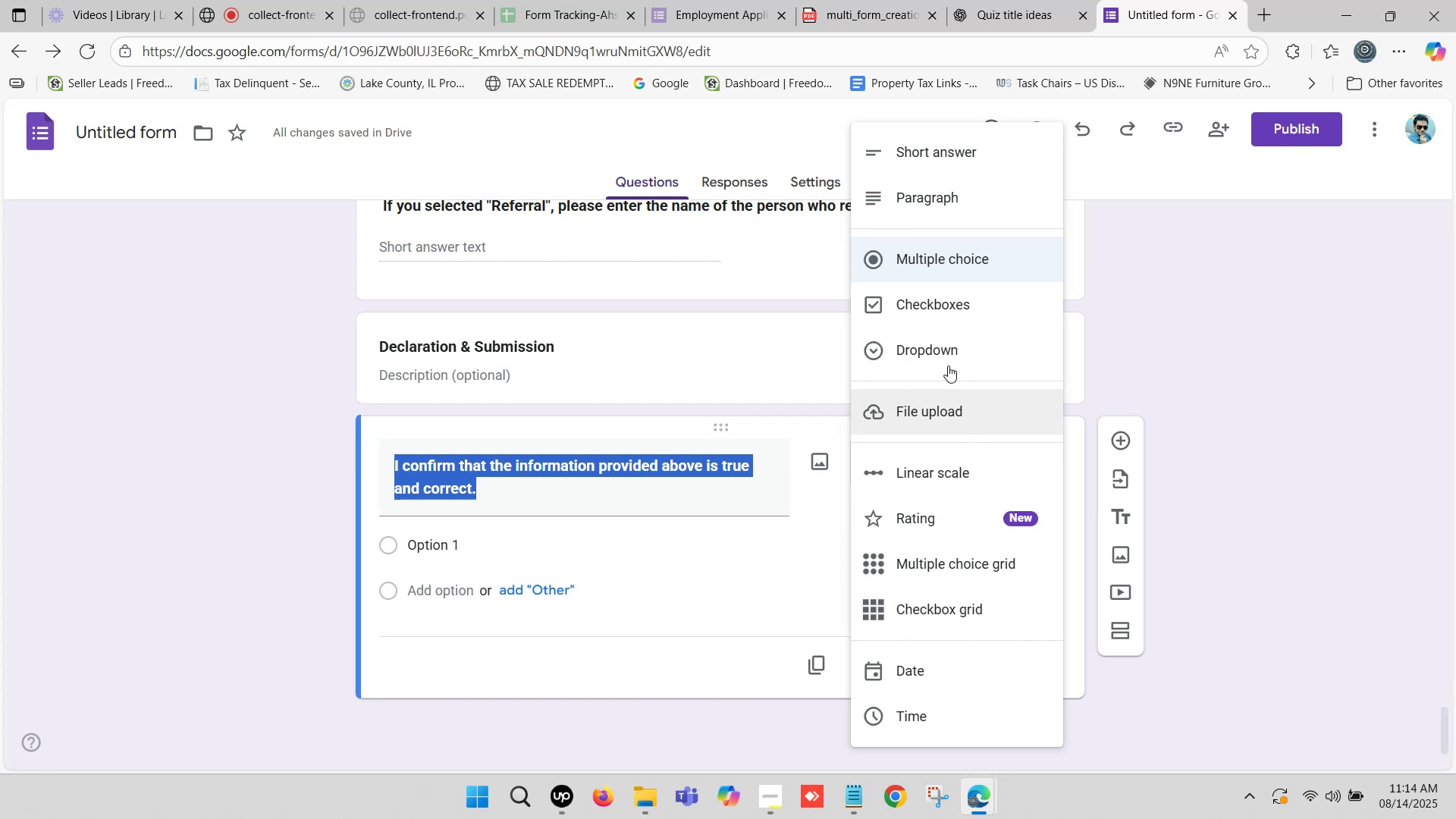 
left_click([981, 309])
 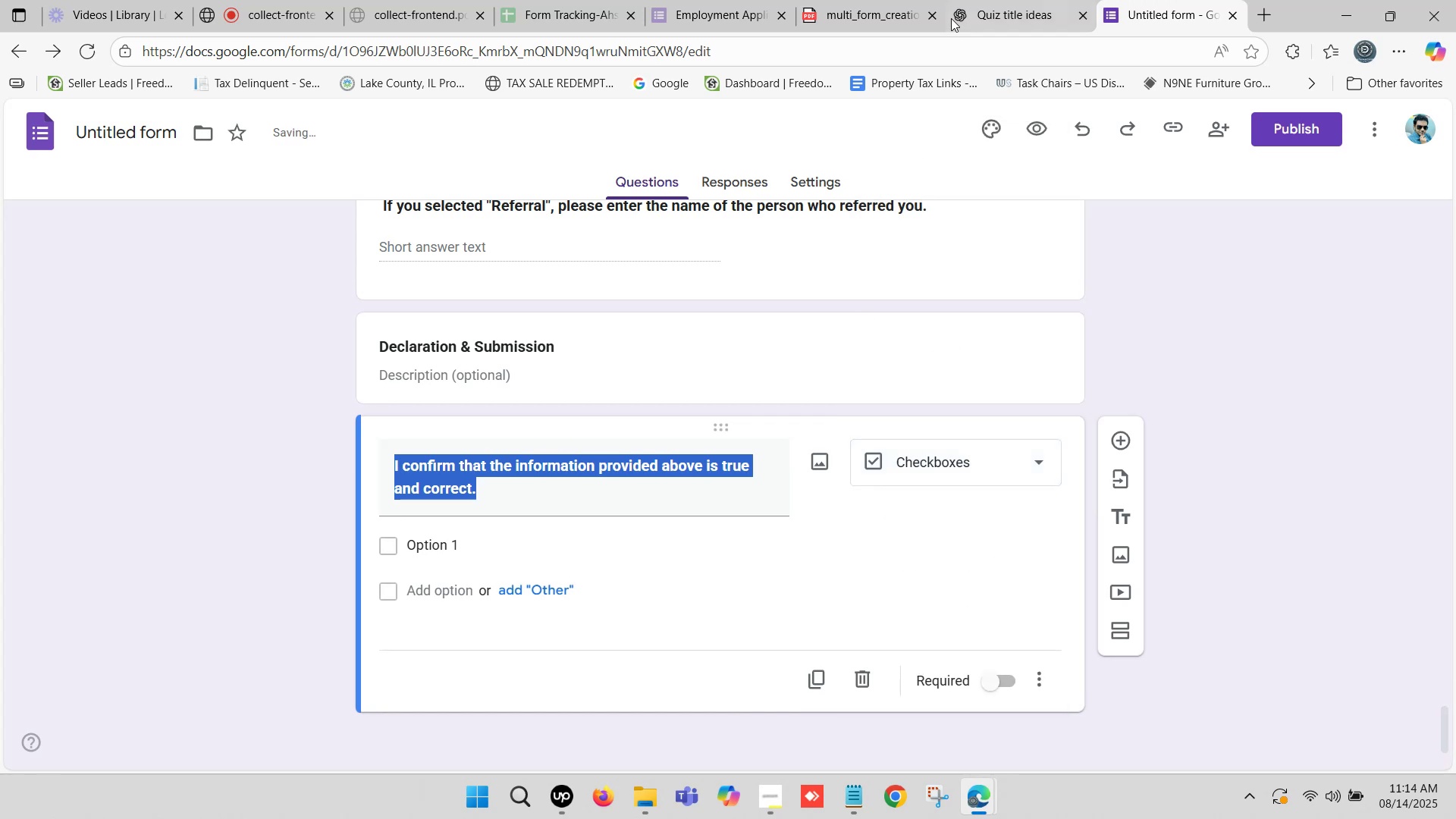 
left_click([979, 0])
 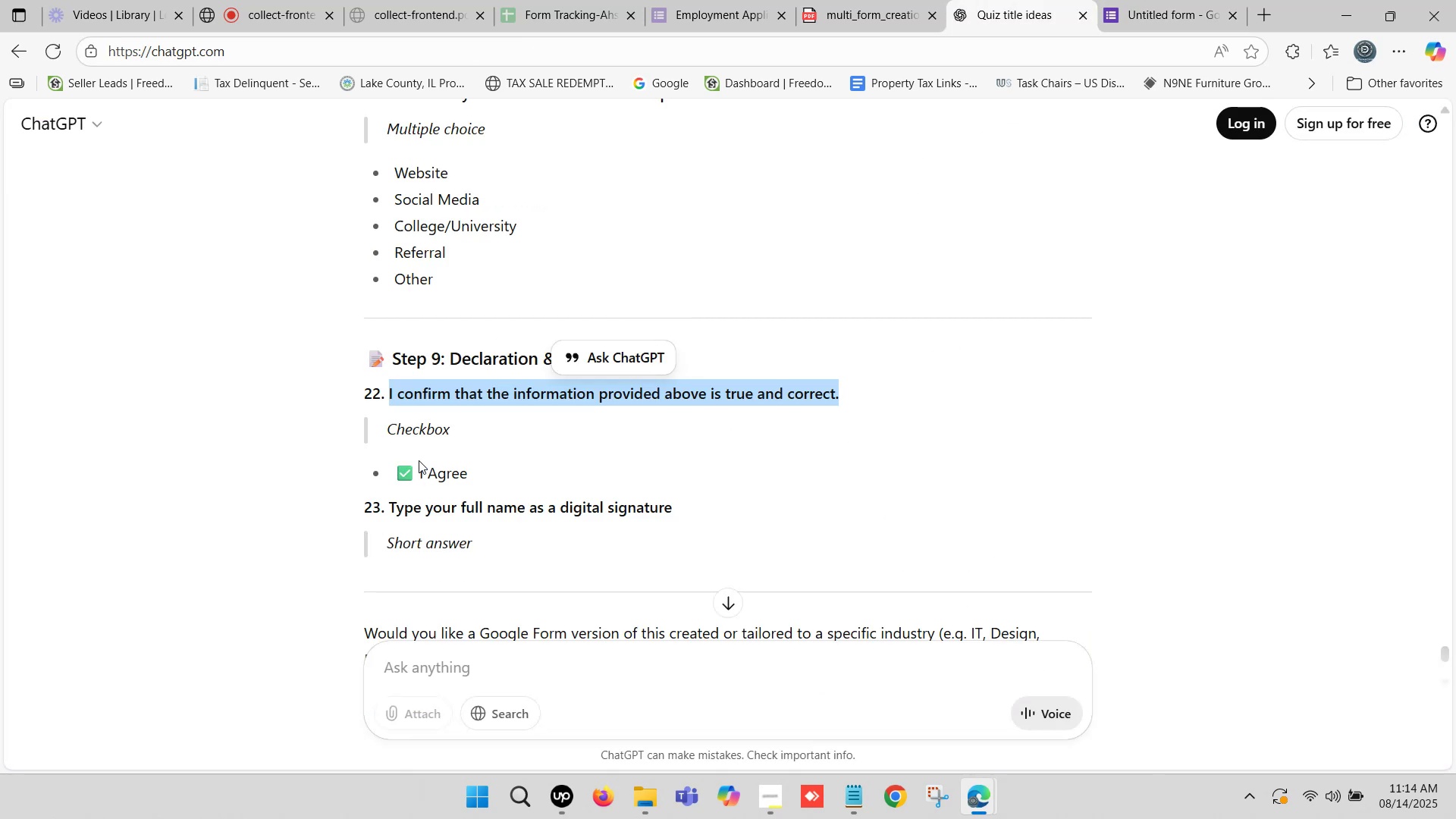 
left_click_drag(start_coordinate=[420, 469], to_coordinate=[464, 480])
 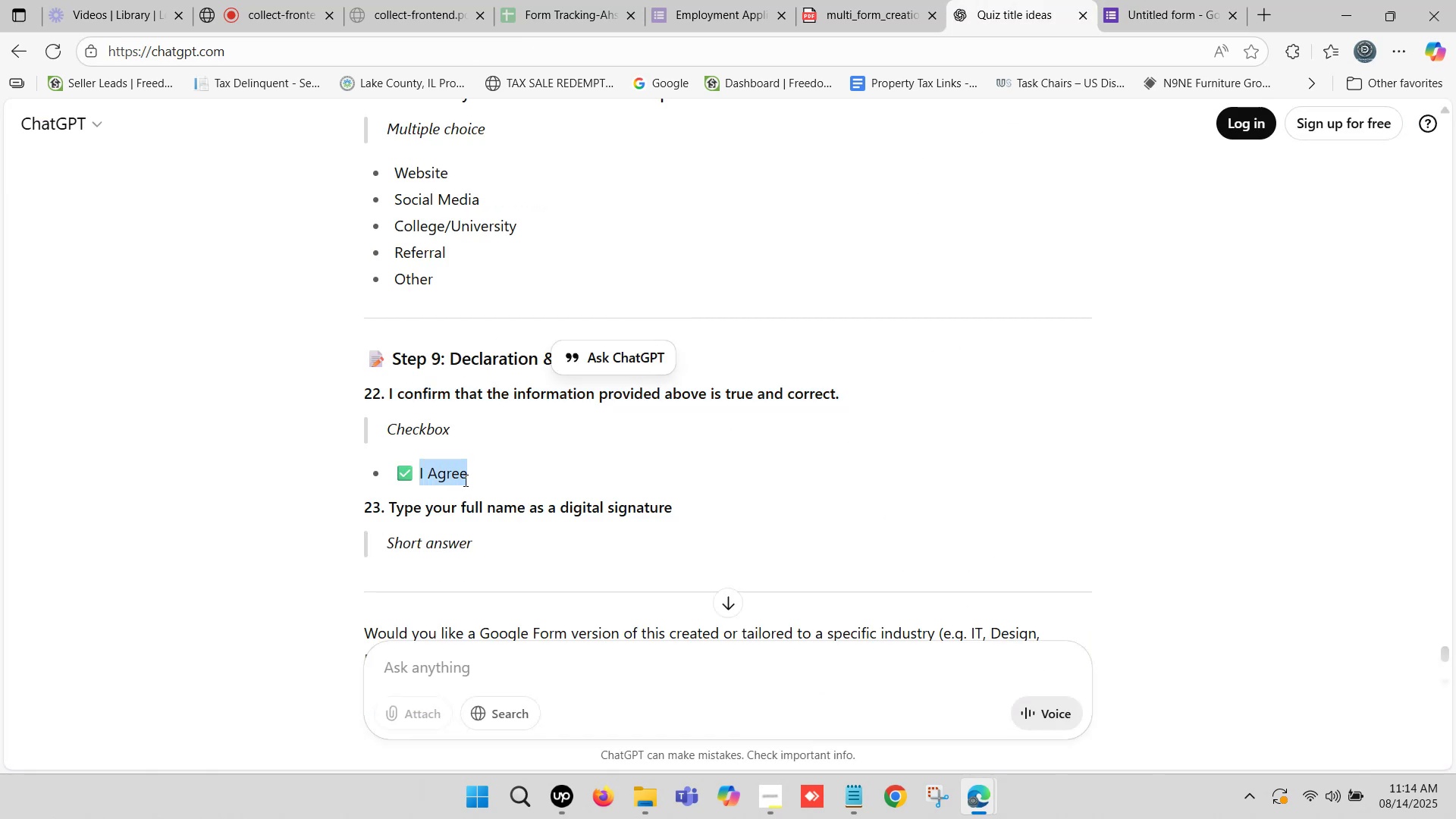 
key(Control+ControlLeft)
 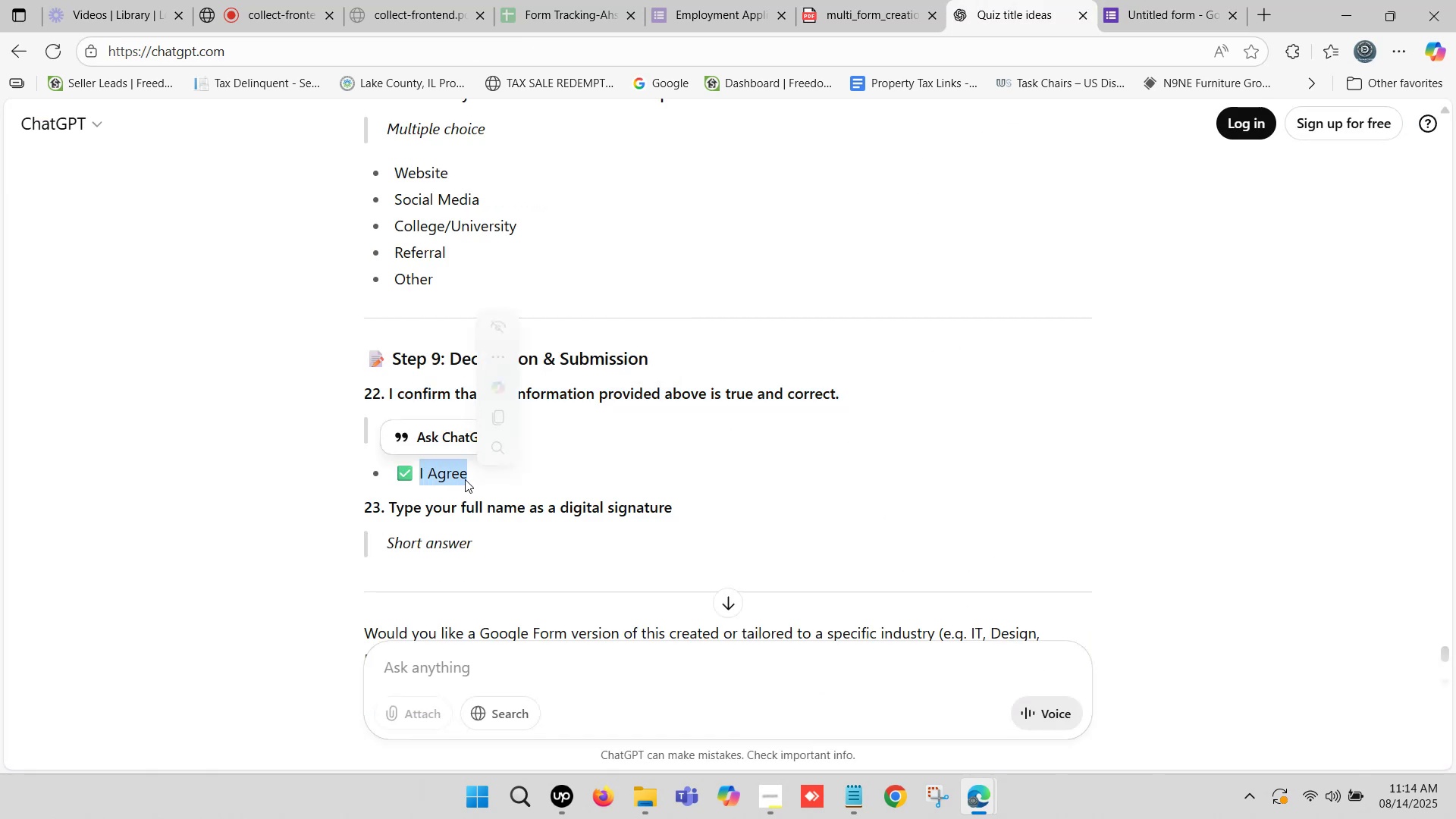 
key(Control+C)
 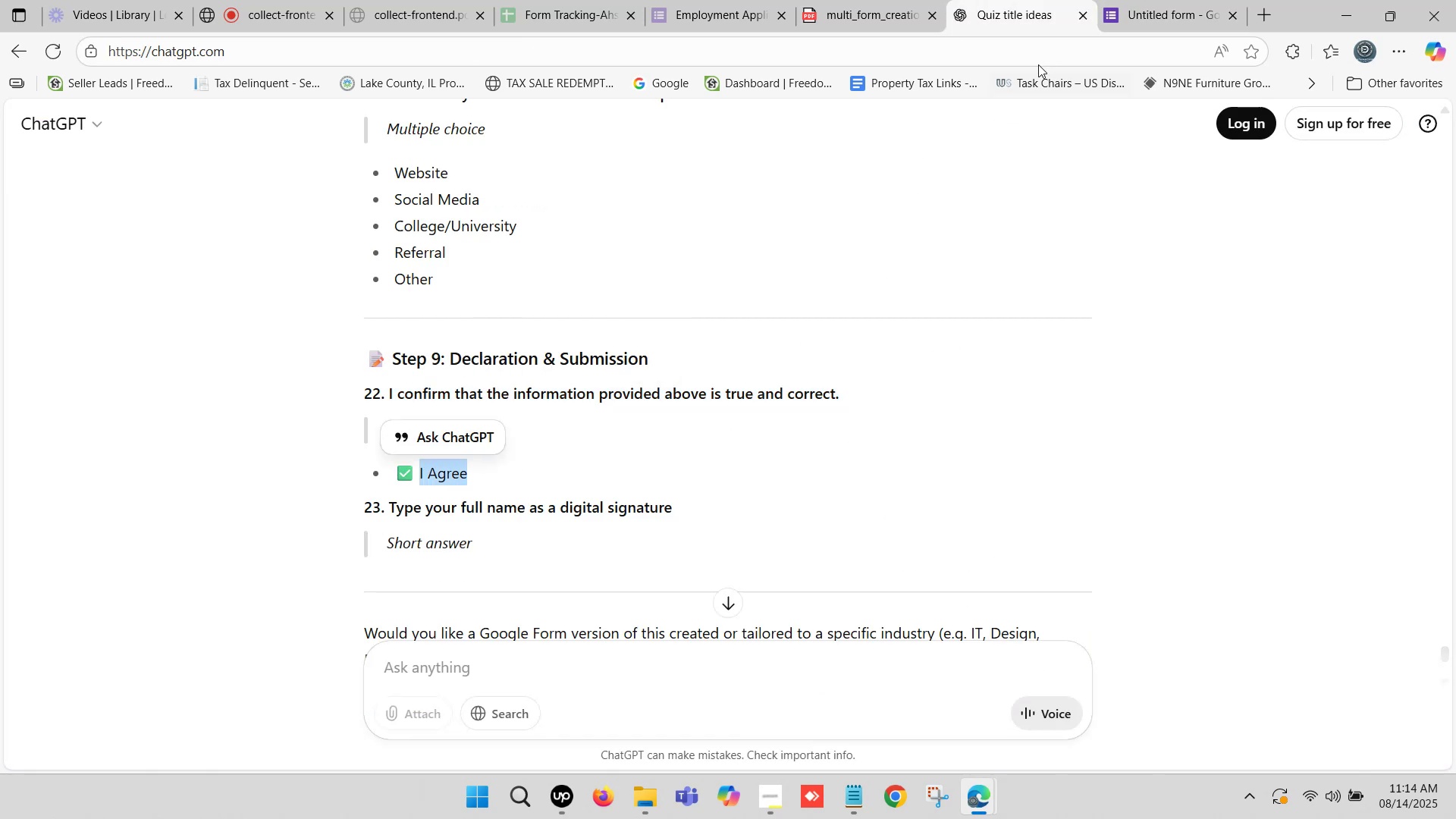 
left_click([1158, 0])
 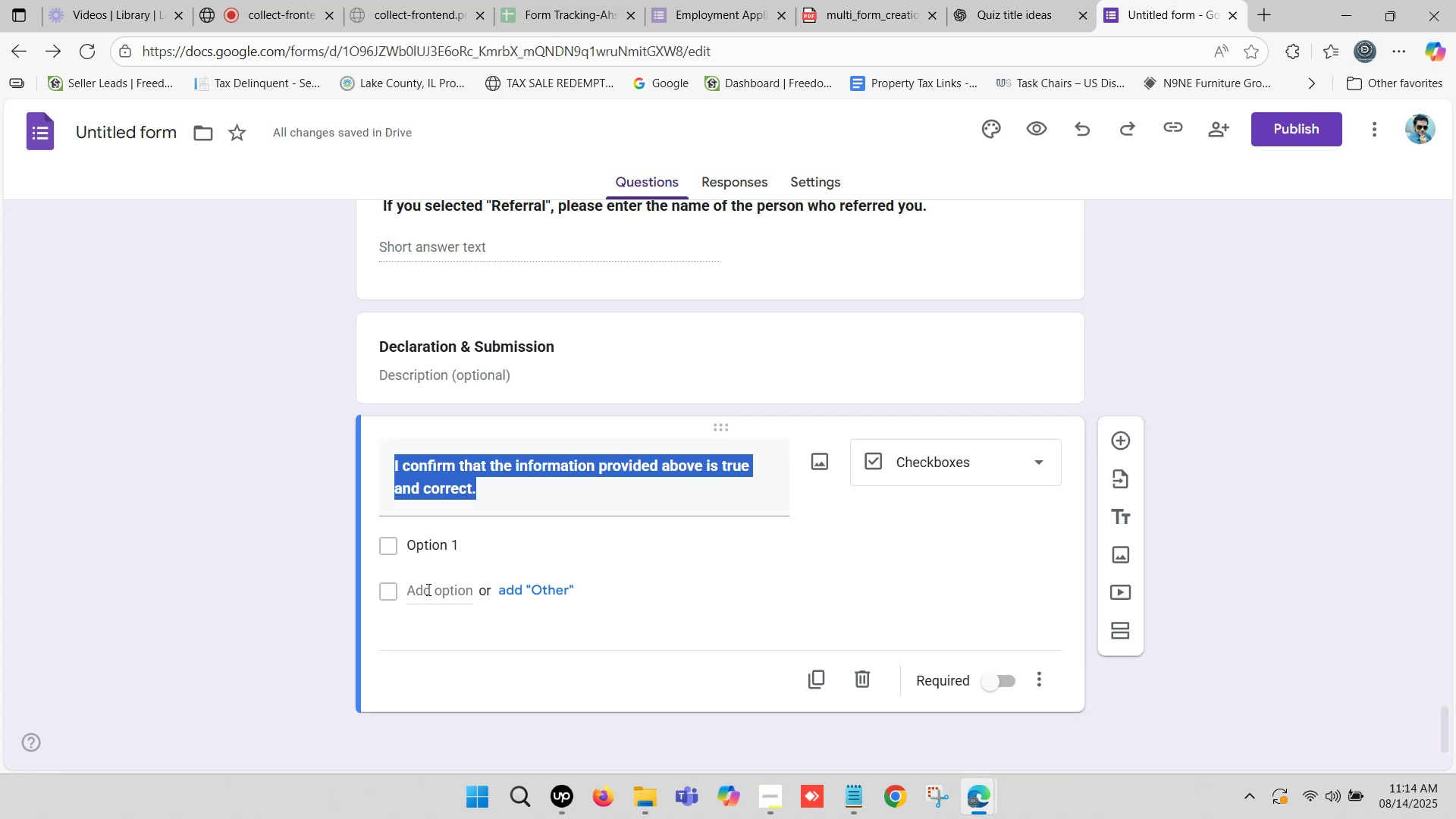 
left_click([436, 555])
 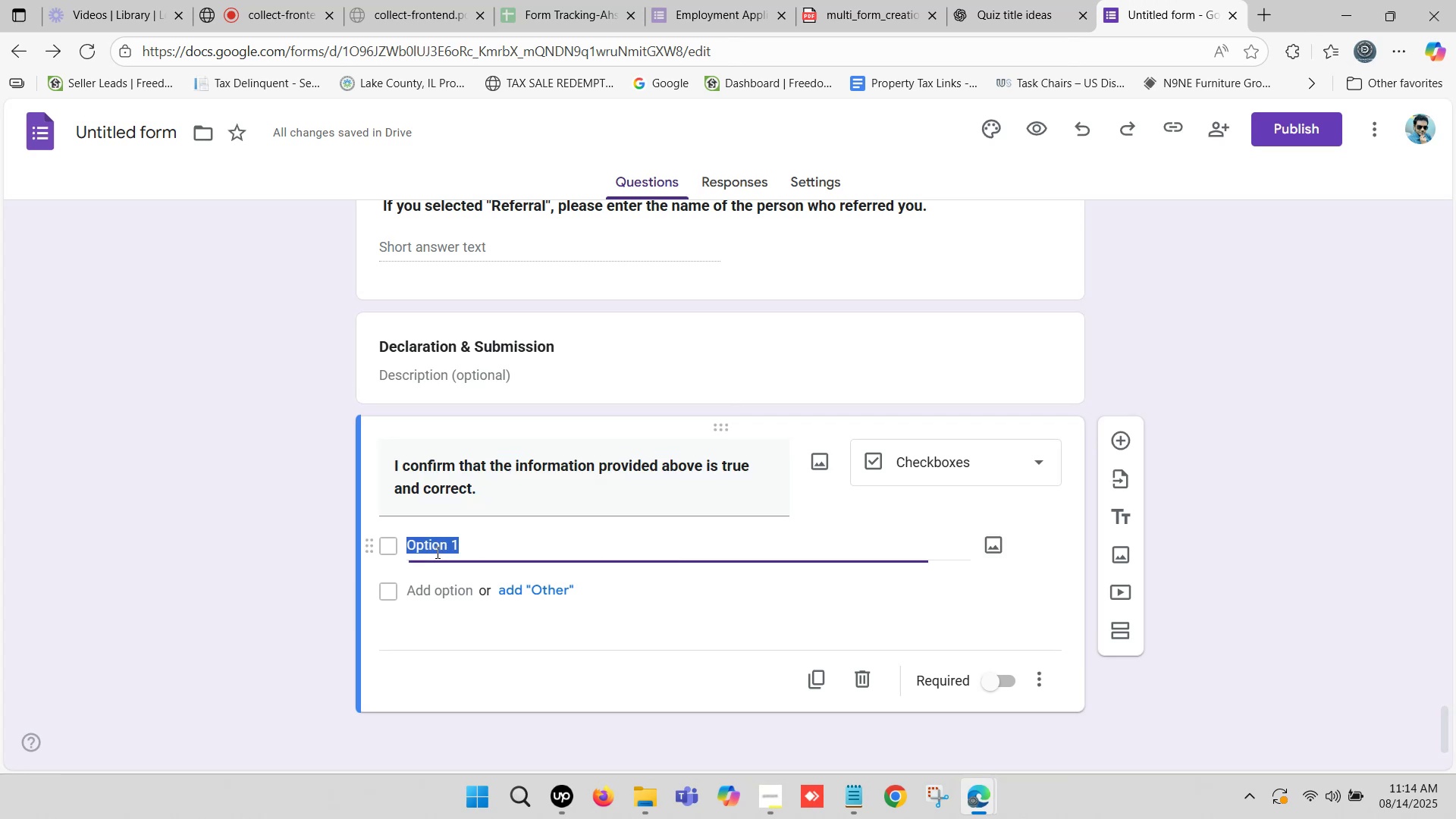 
key(Control+ControlLeft)
 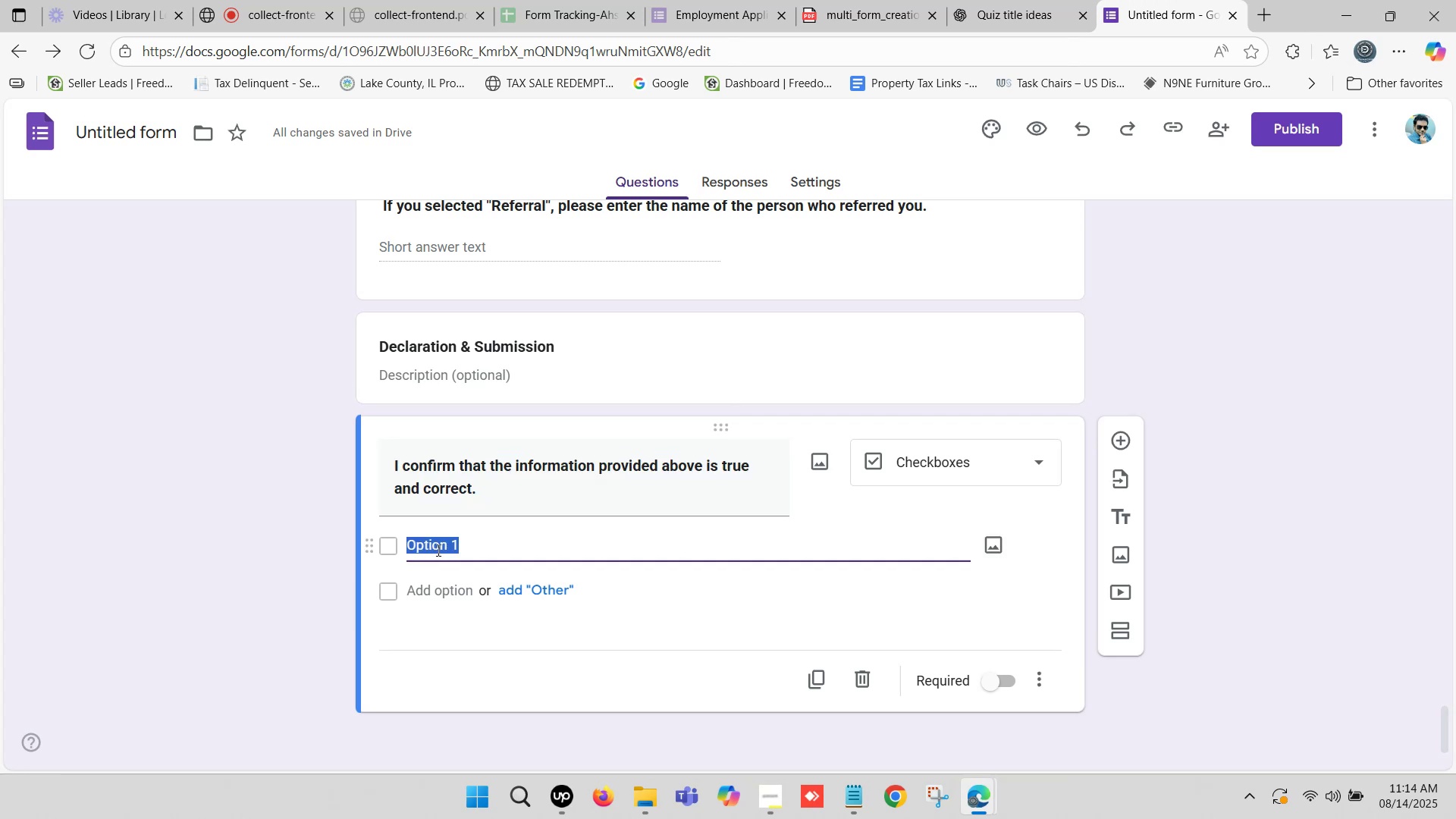 
key(Control+V)
 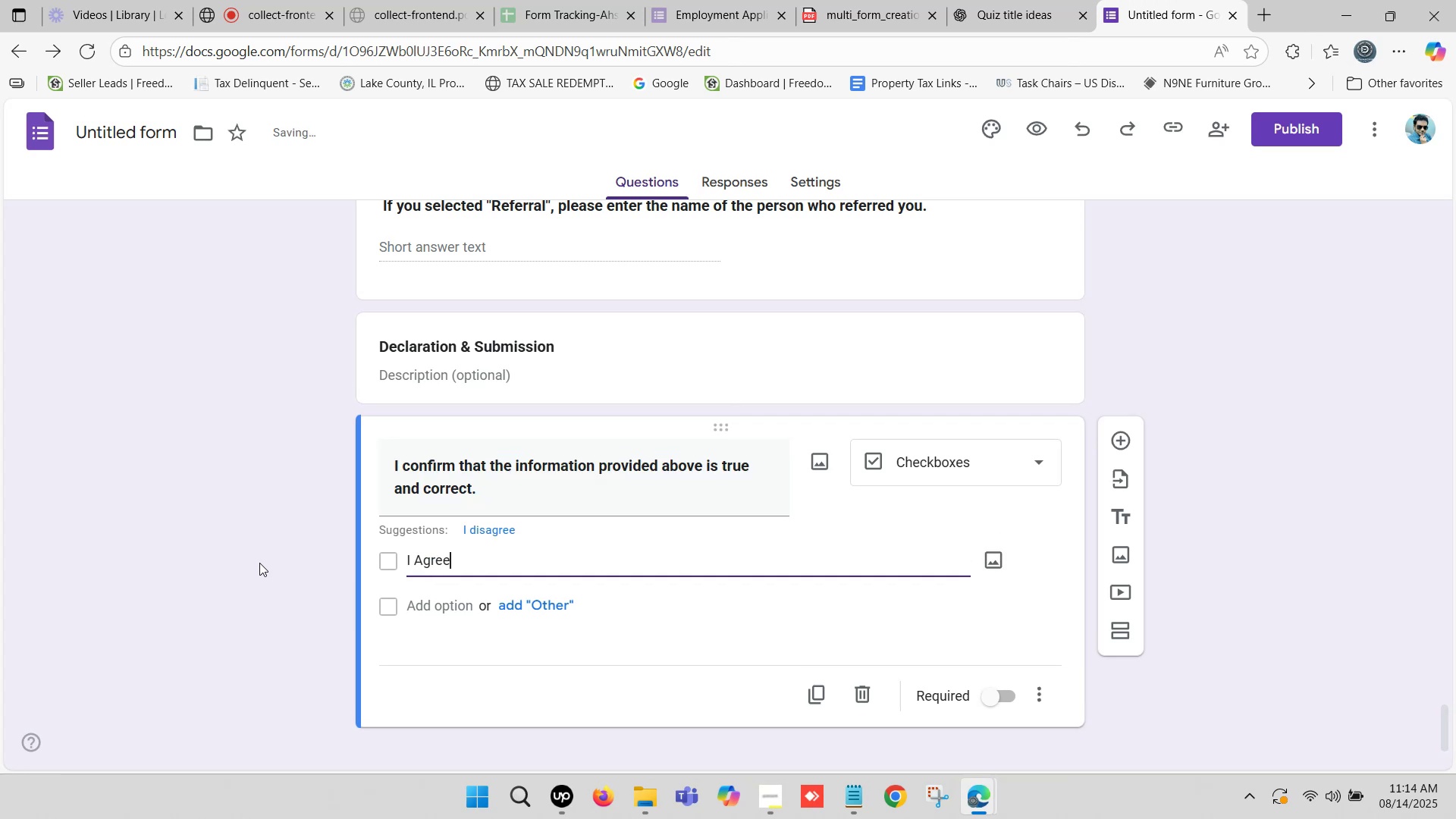 
left_click([250, 559])
 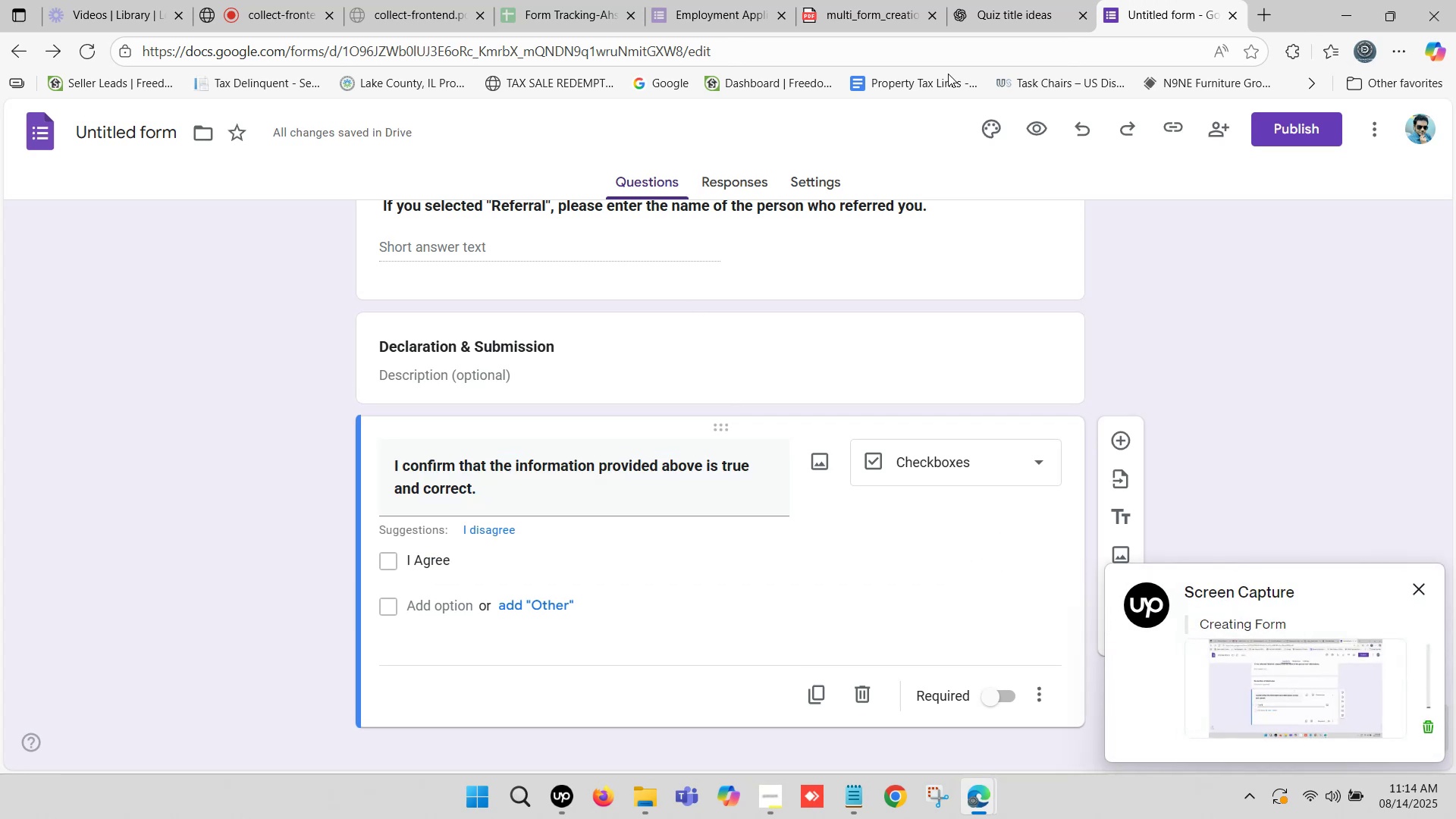 
left_click([1025, 0])
 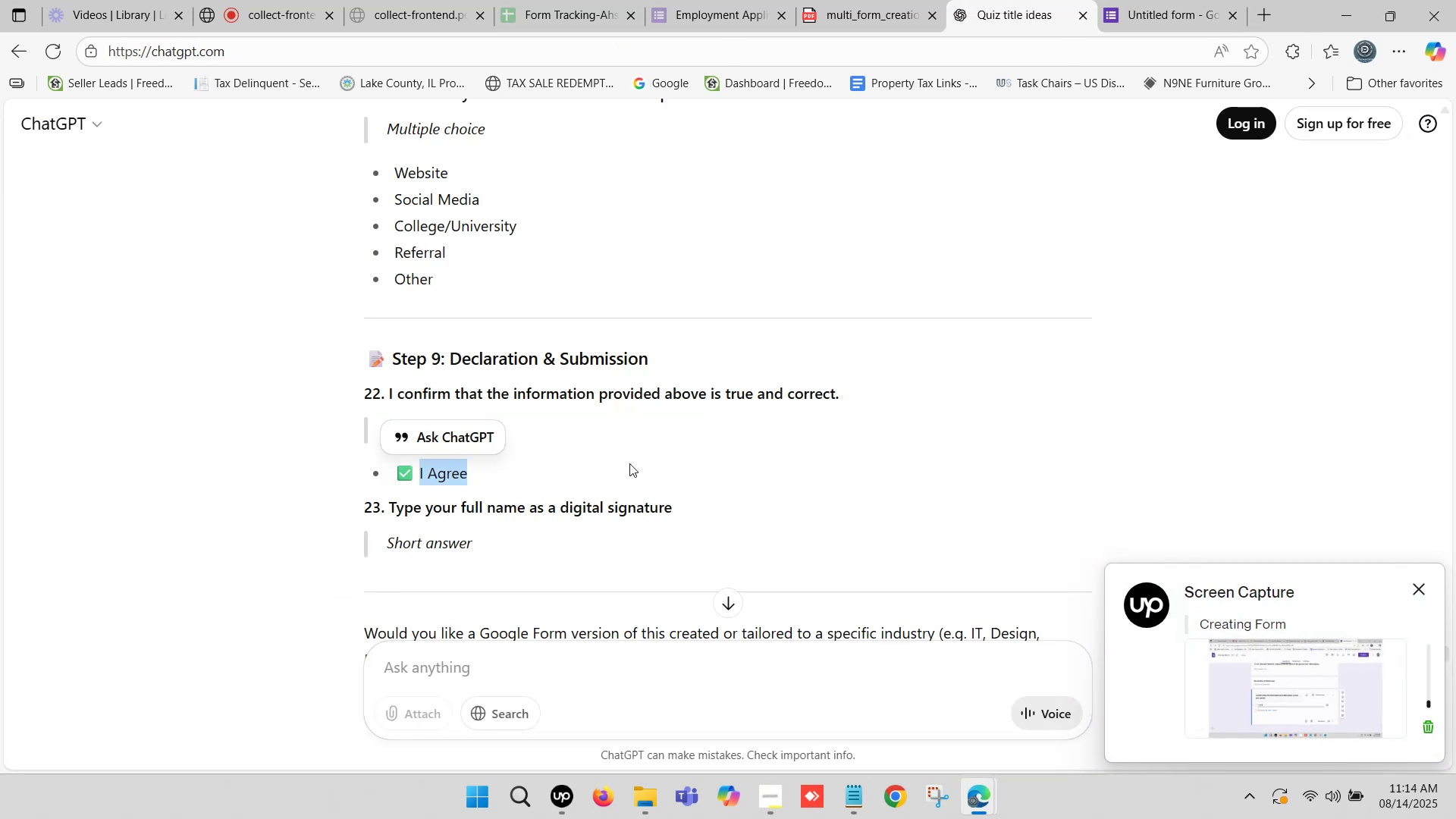 
scroll: coordinate [551, 486], scroll_direction: down, amount: 1.0
 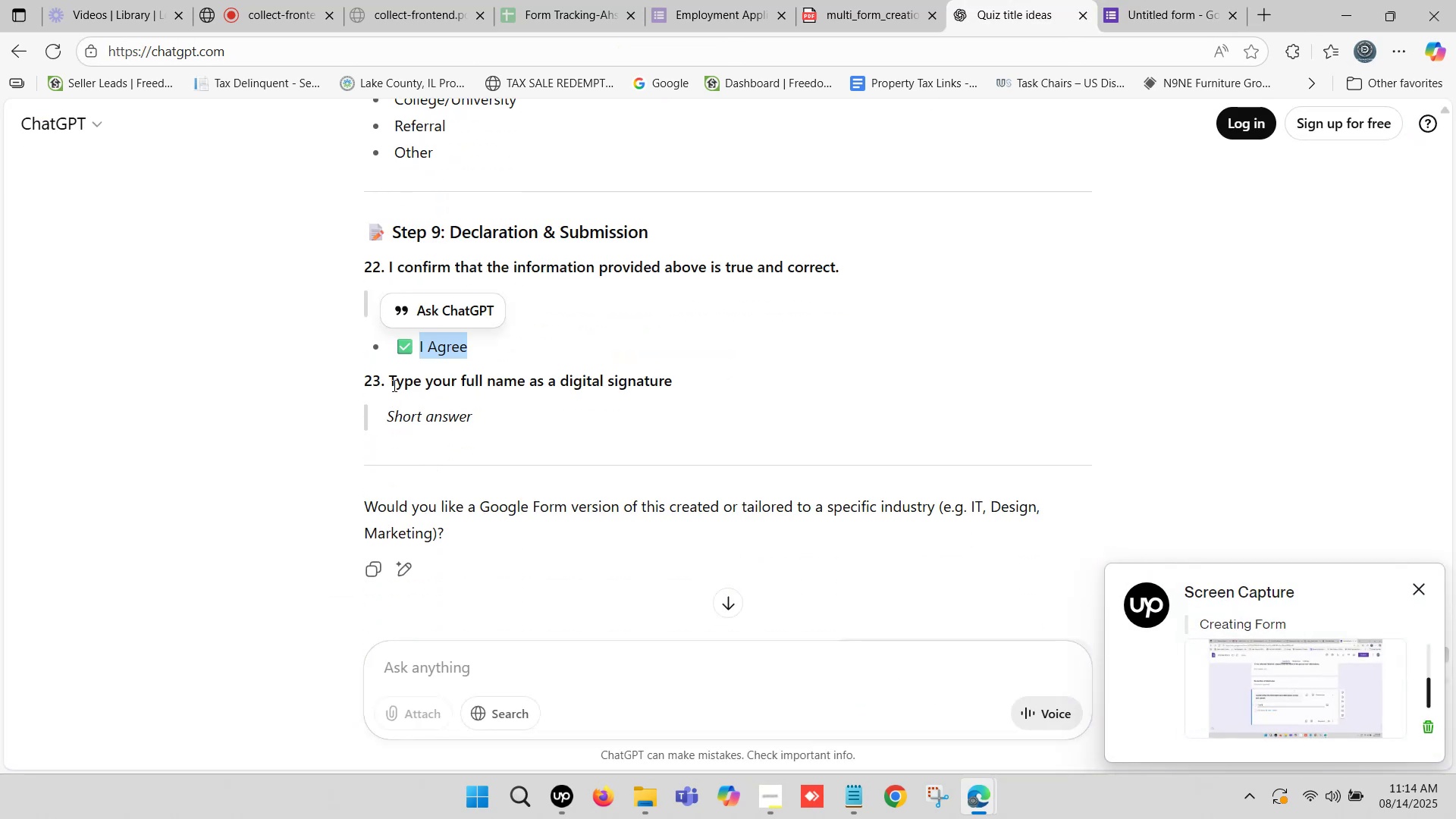 
left_click_drag(start_coordinate=[388, 376], to_coordinate=[670, 373])
 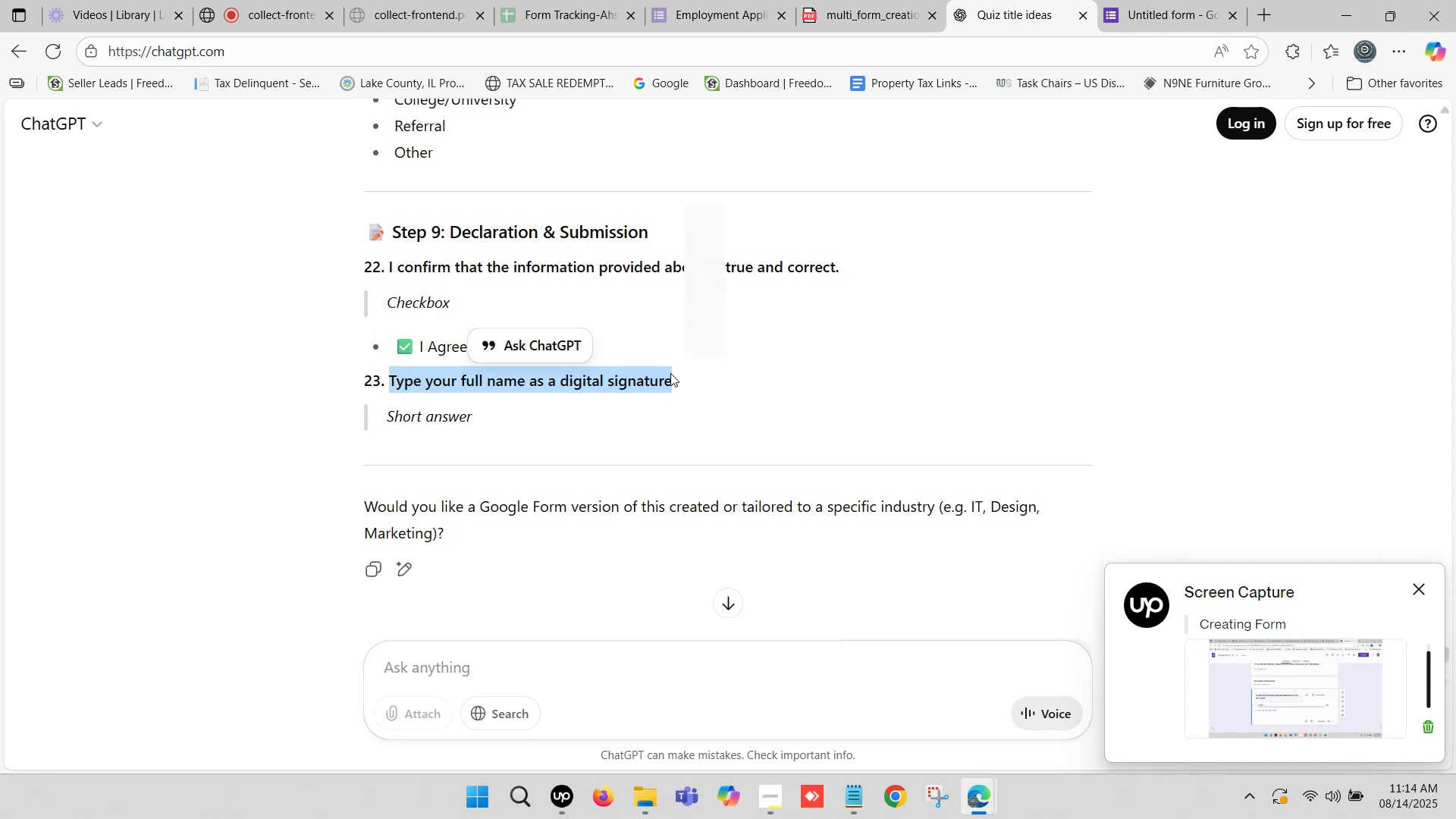 
key(Control+C)
 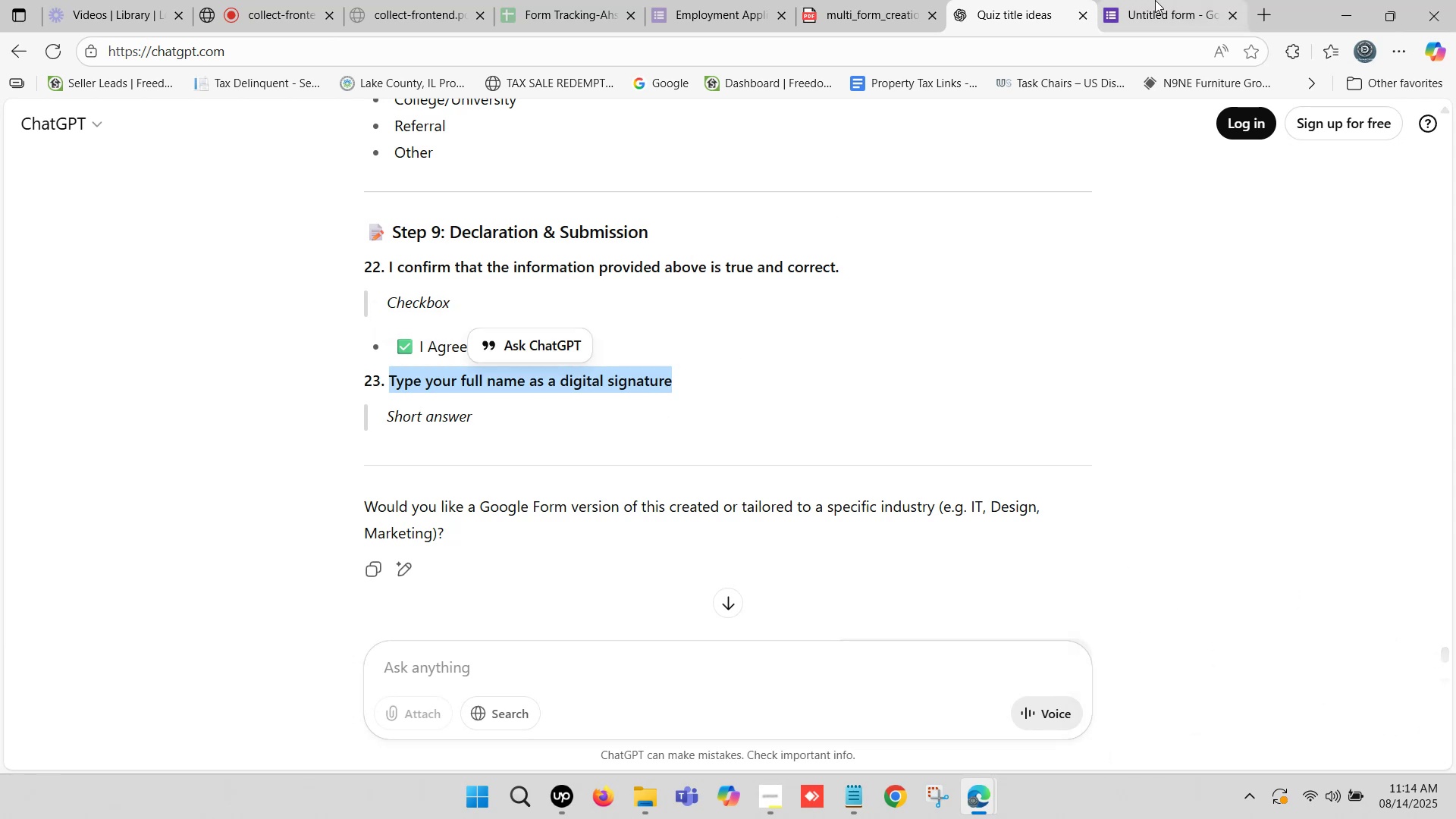 
left_click([1155, 0])
 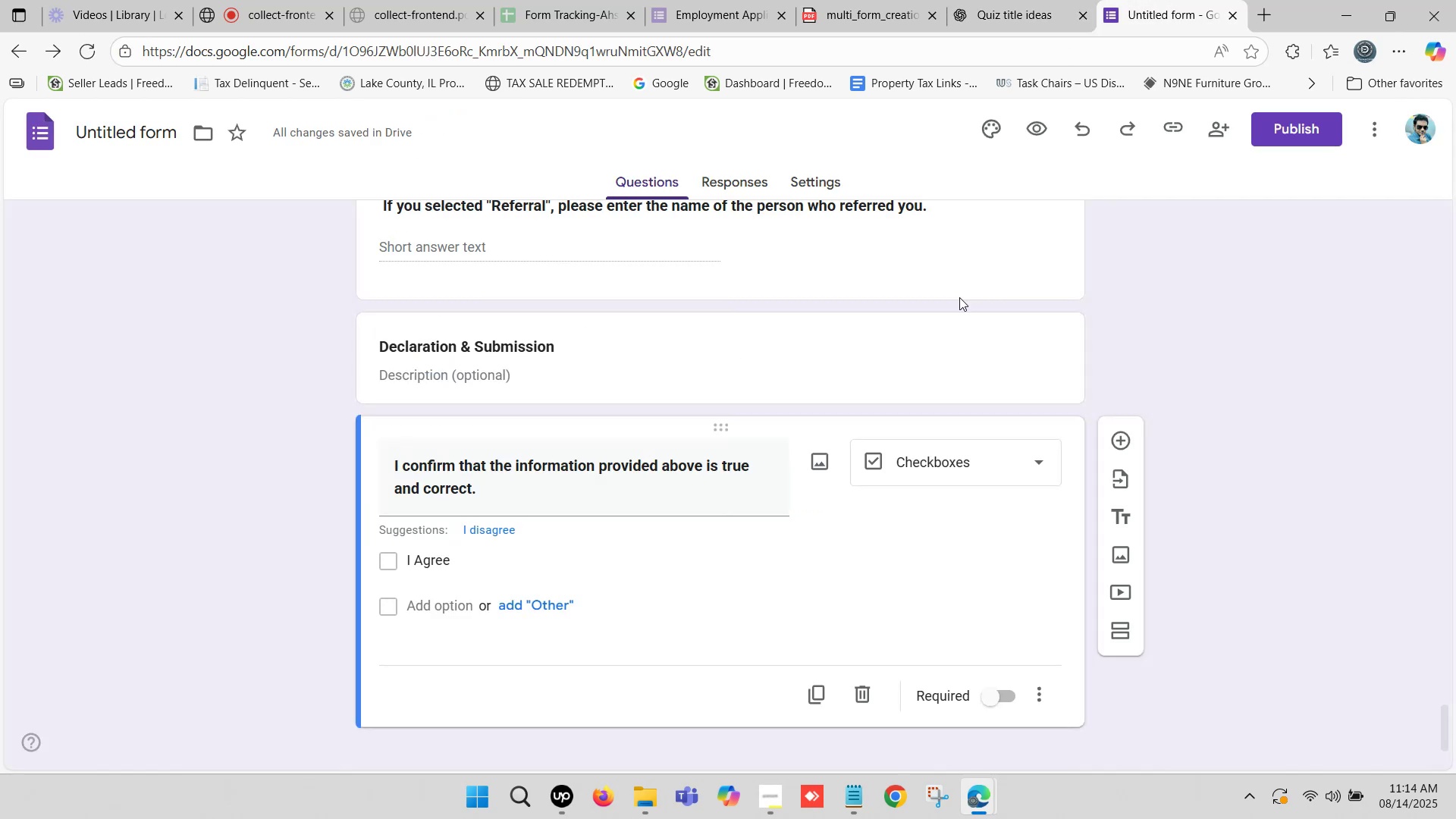 
scroll: coordinate [912, 360], scroll_direction: down, amount: 4.0
 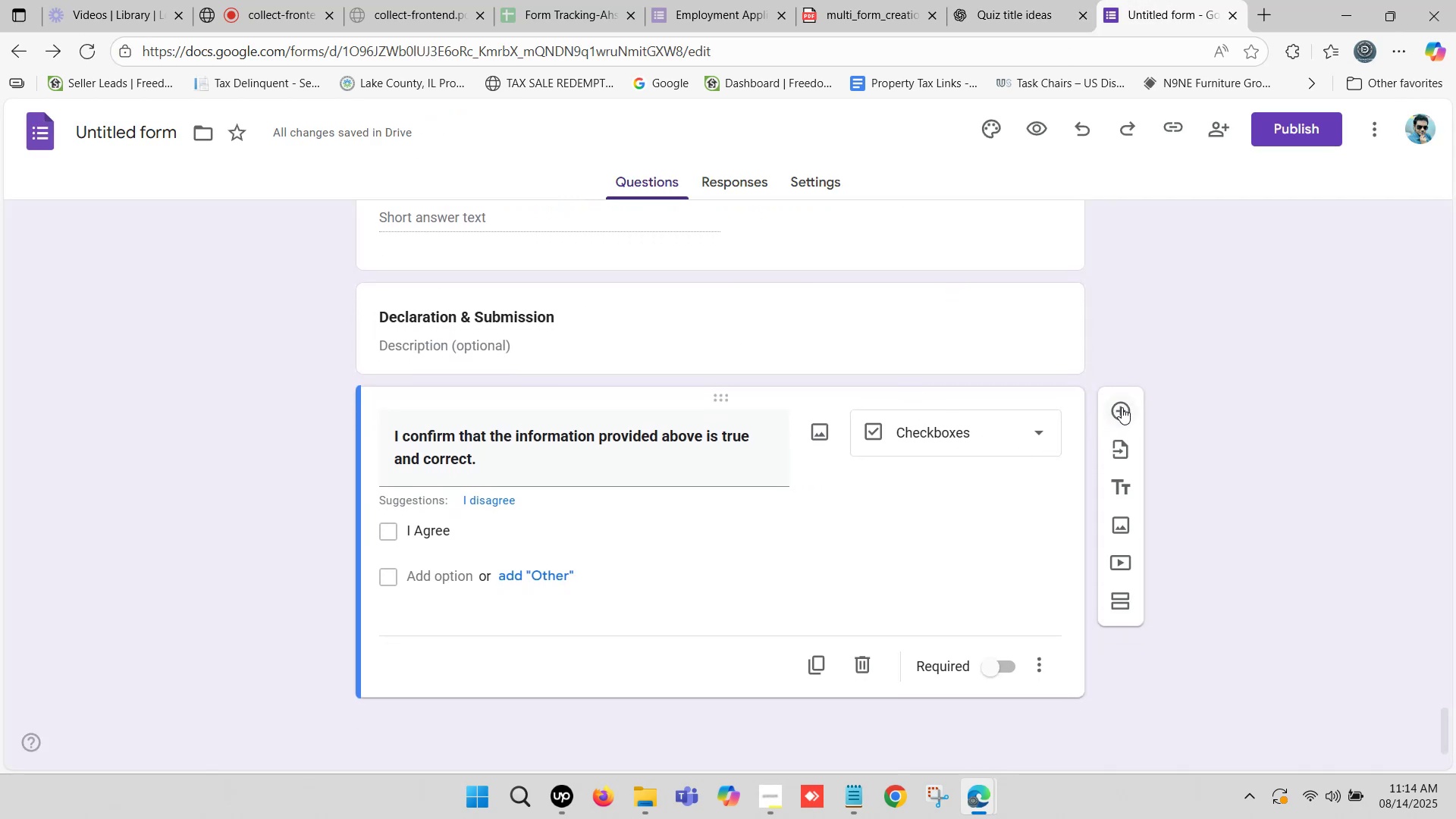 
left_click([1122, 407])
 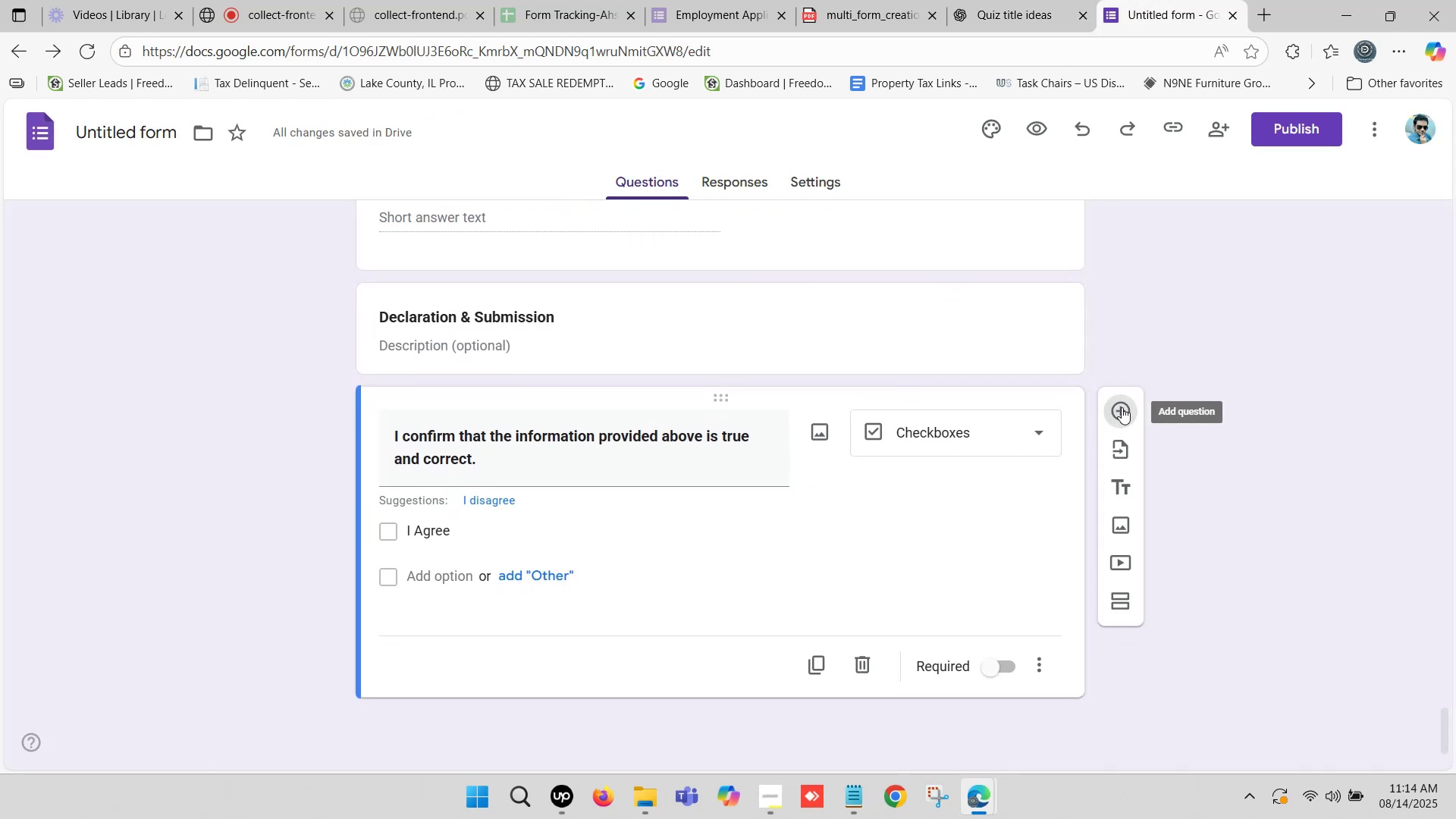 
scroll: coordinate [318, 554], scroll_direction: down, amount: 1.0
 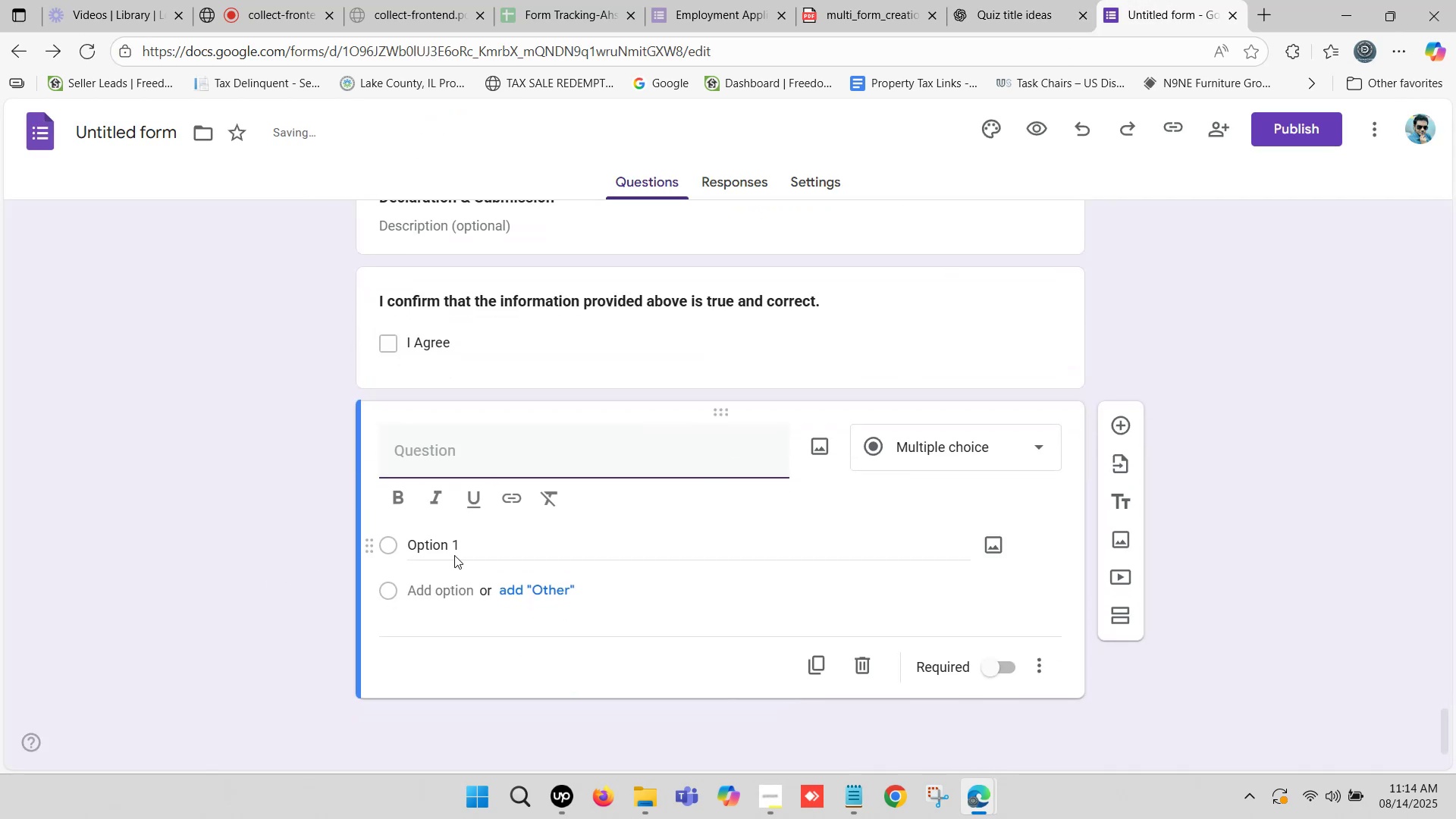 
key(Control+ControlLeft)
 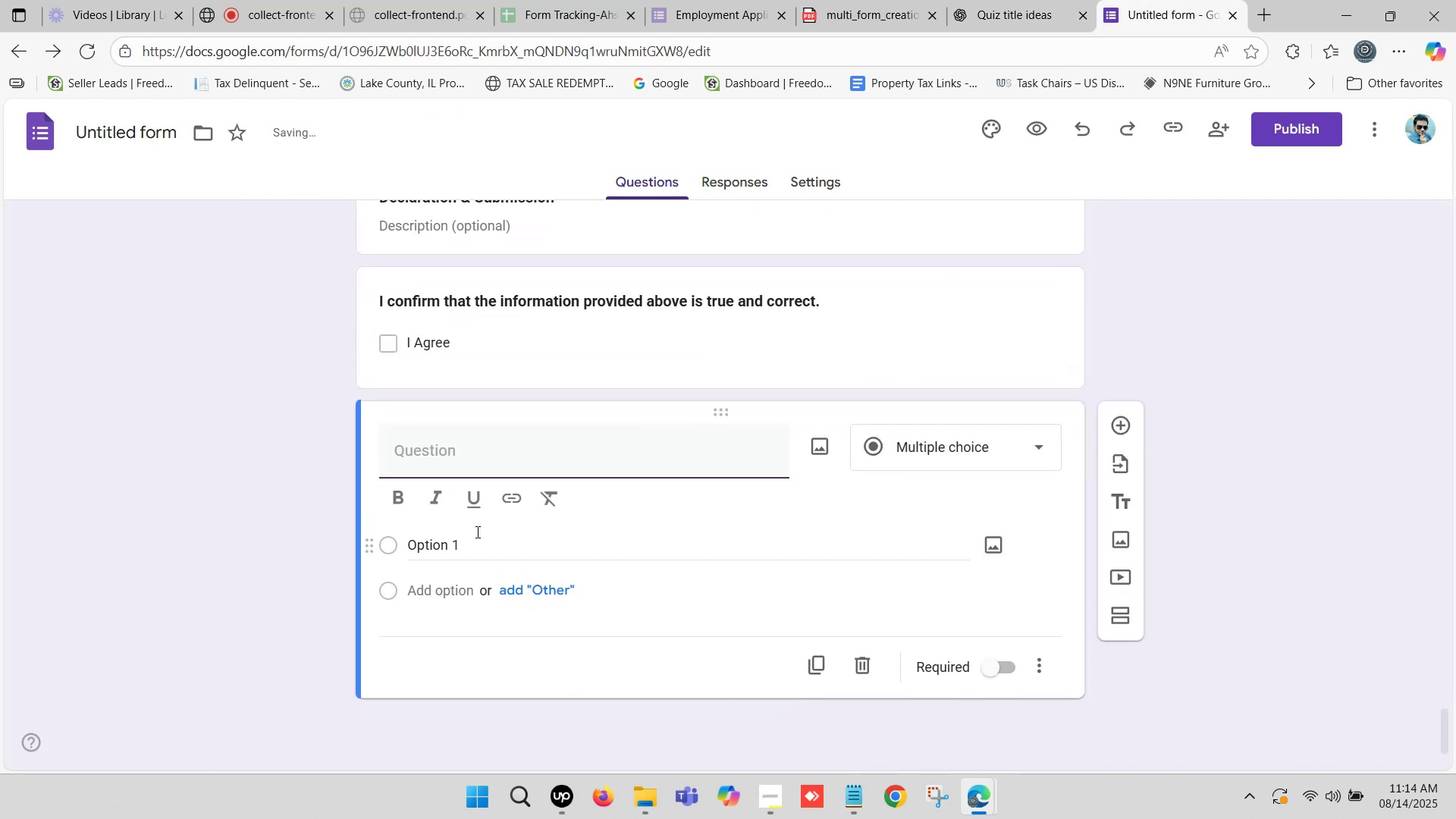 
key(Control+V)
 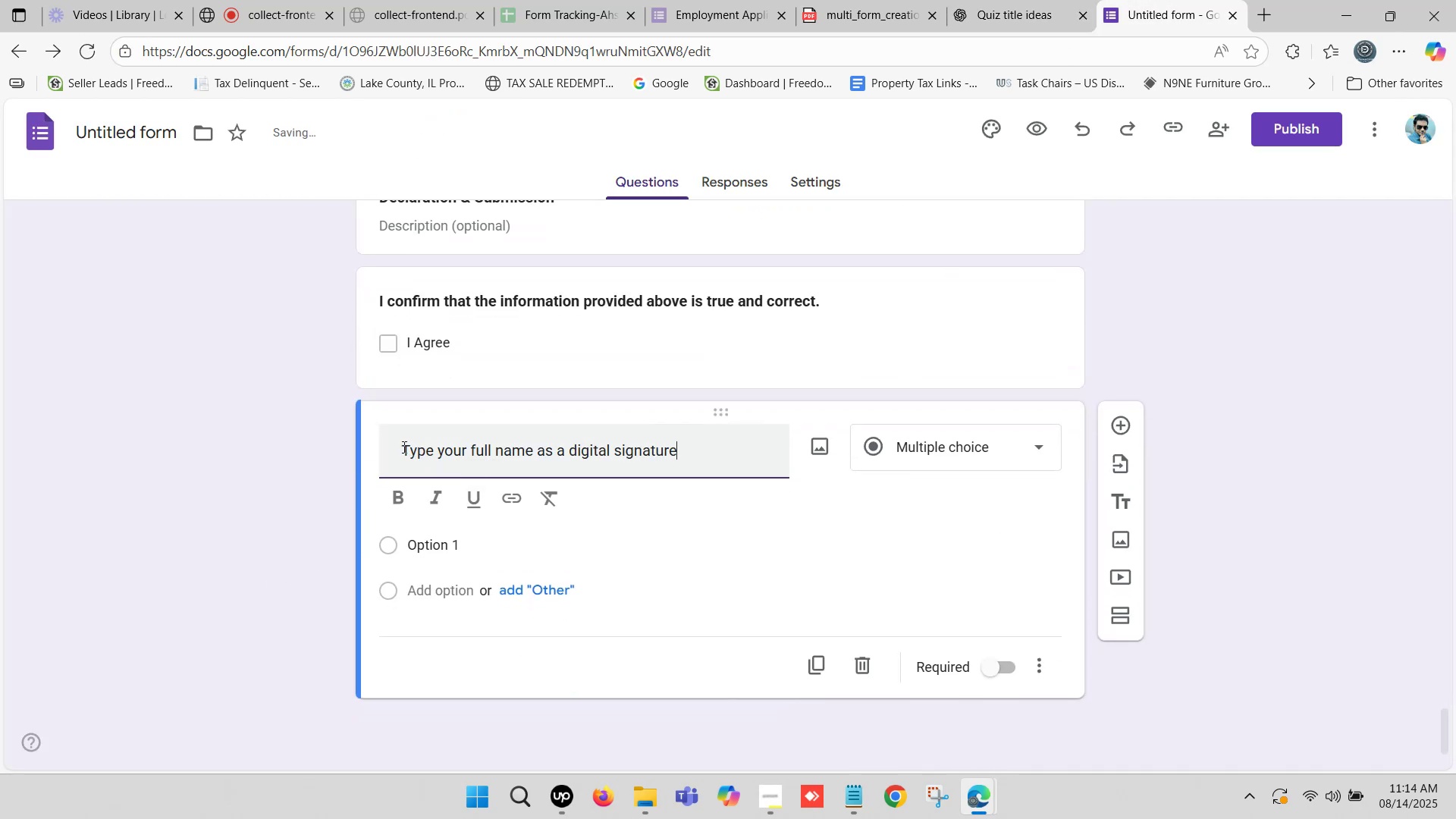 
left_click([403, 447])
 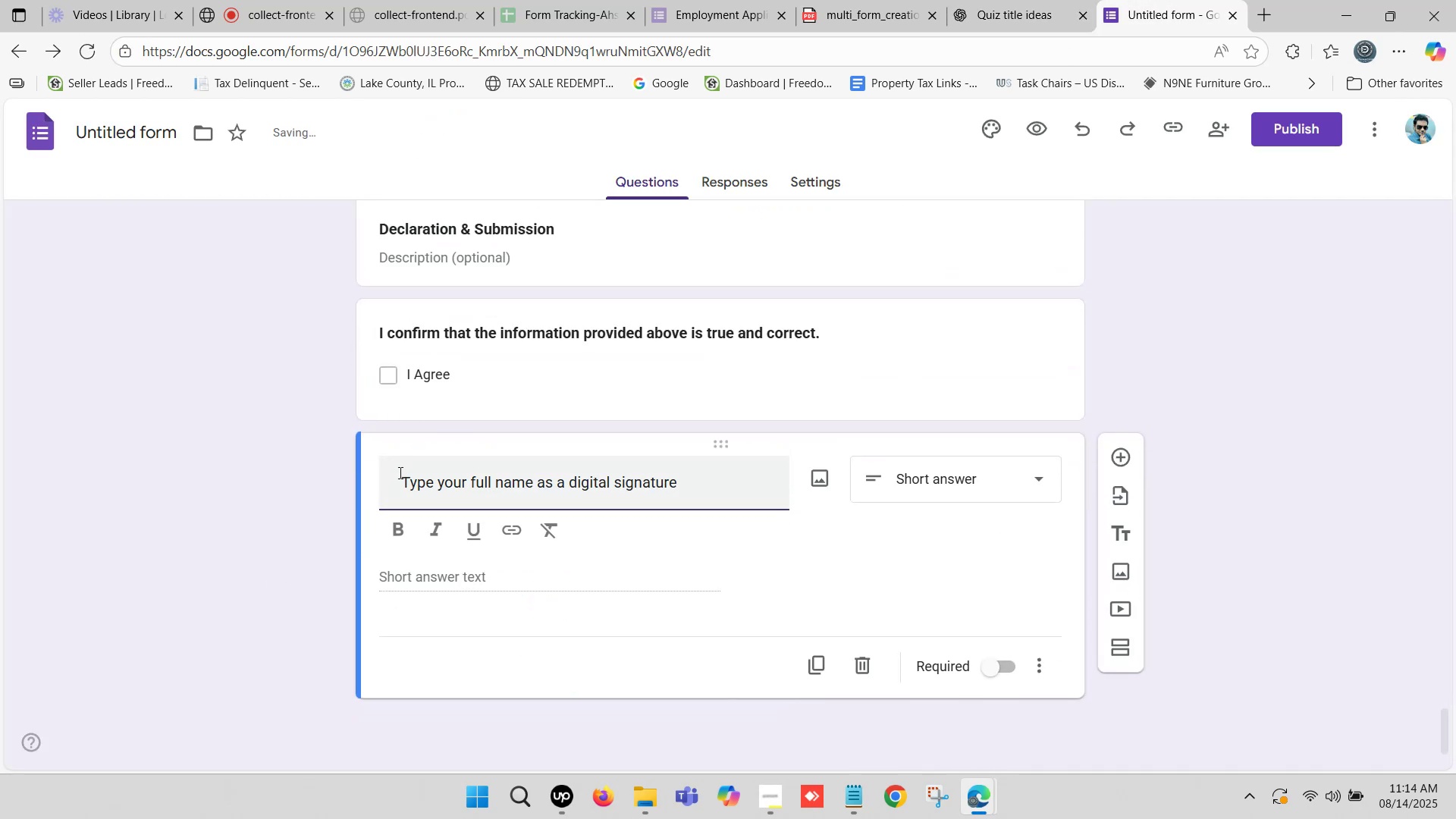 
left_click_drag(start_coordinate=[400, 476], to_coordinate=[369, 482])
 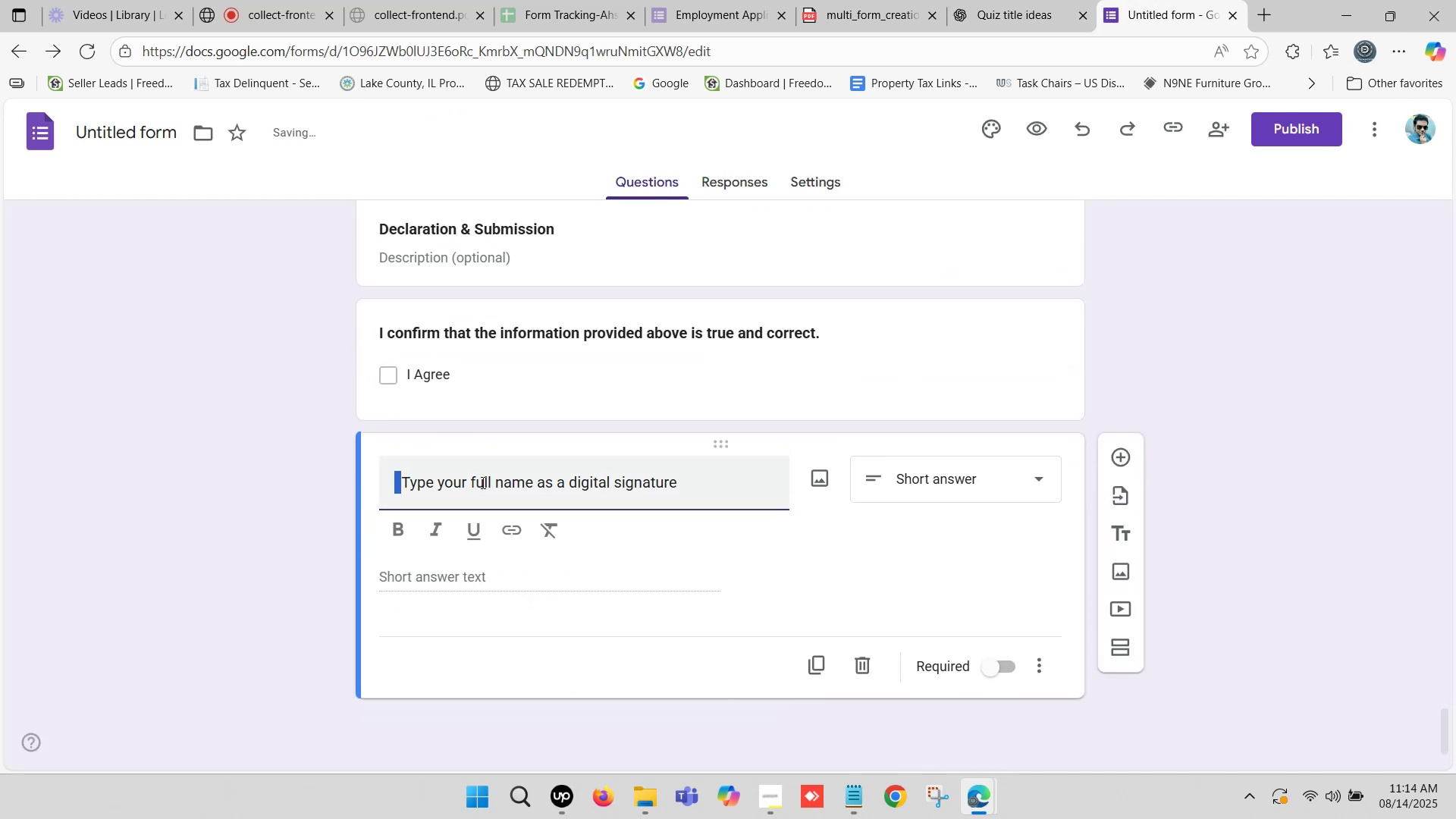 
key(Backspace)
 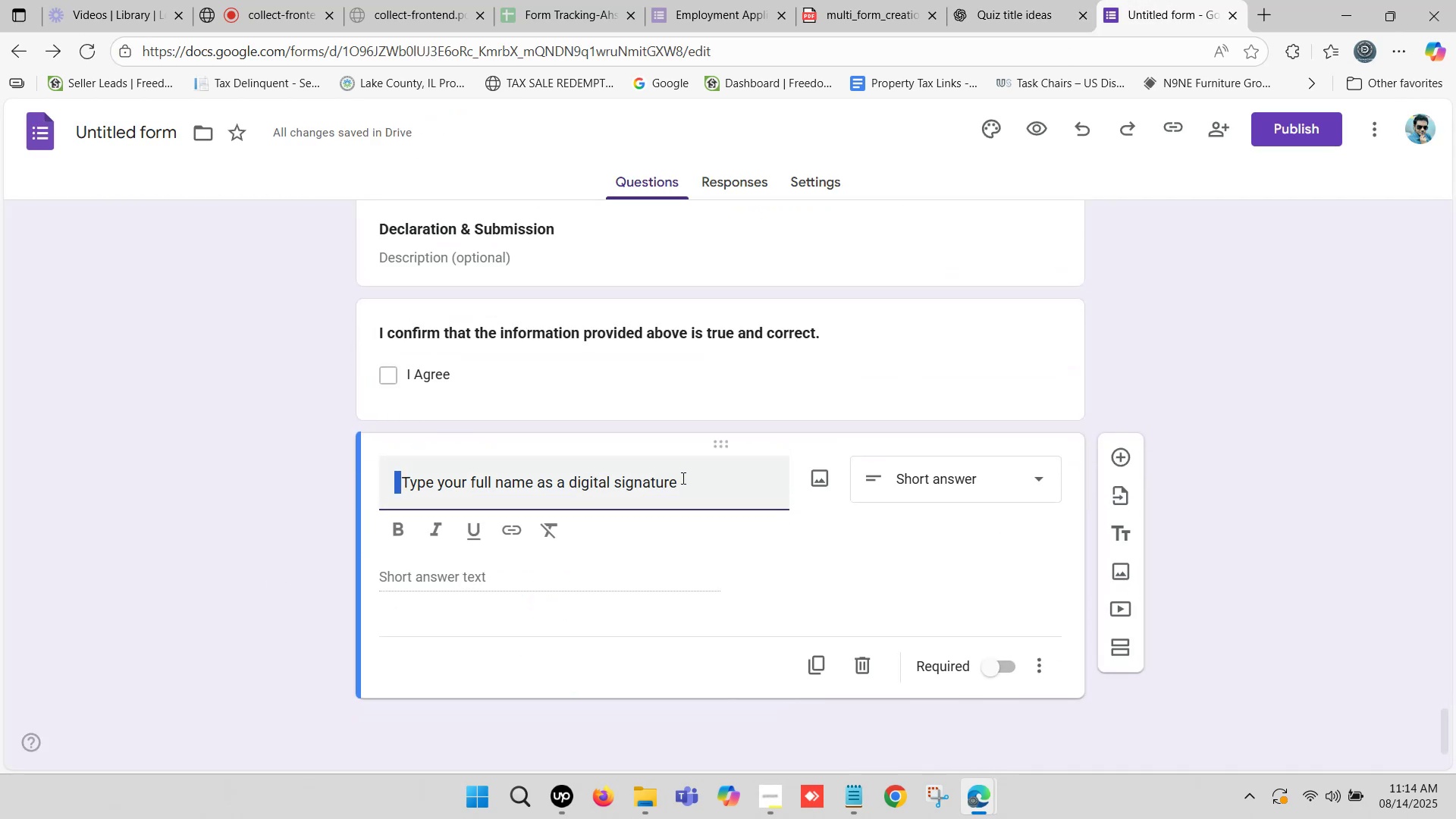 
left_click([704, 478])
 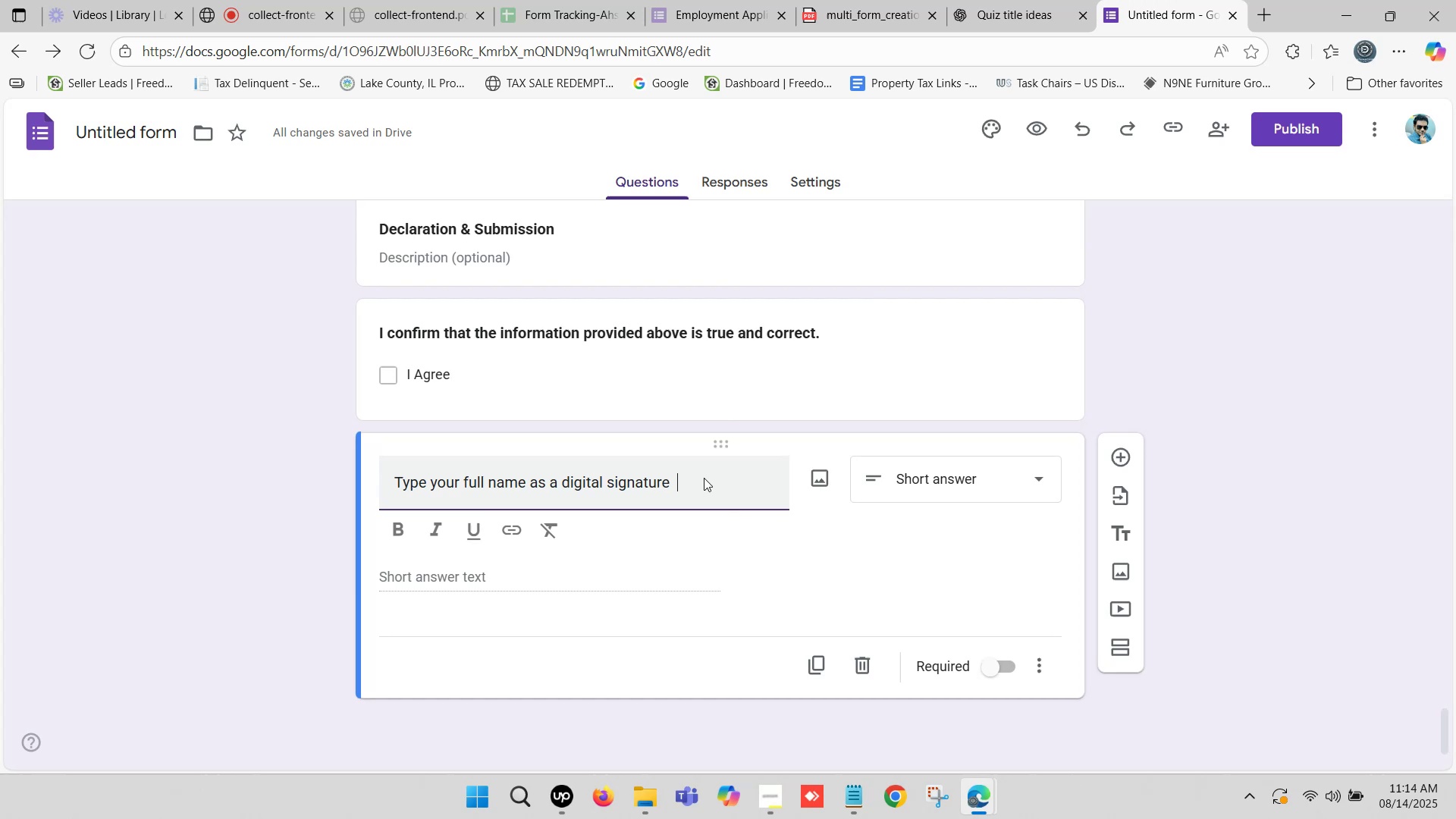 
key(Backspace)
 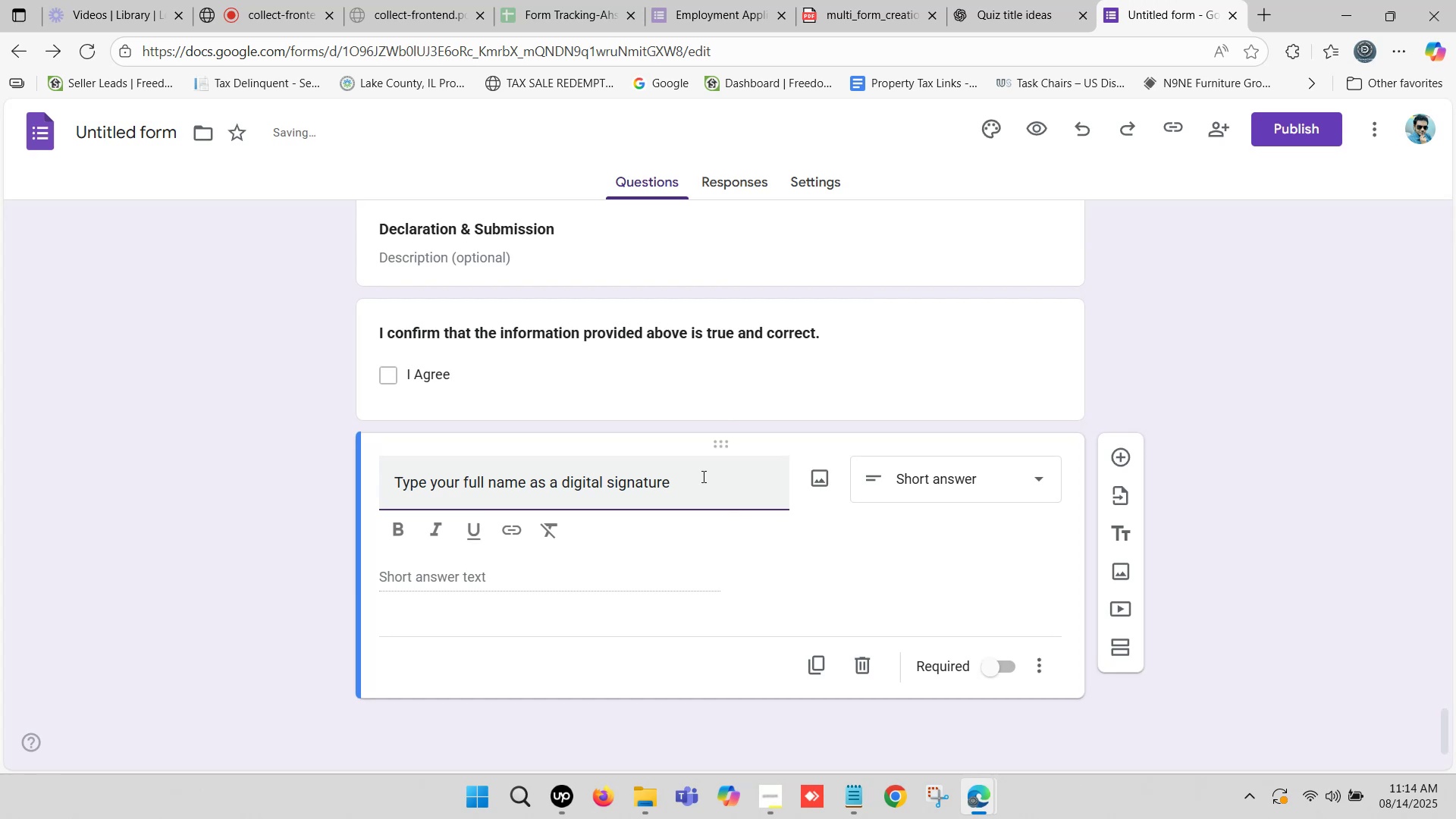 
key(Backspace)
 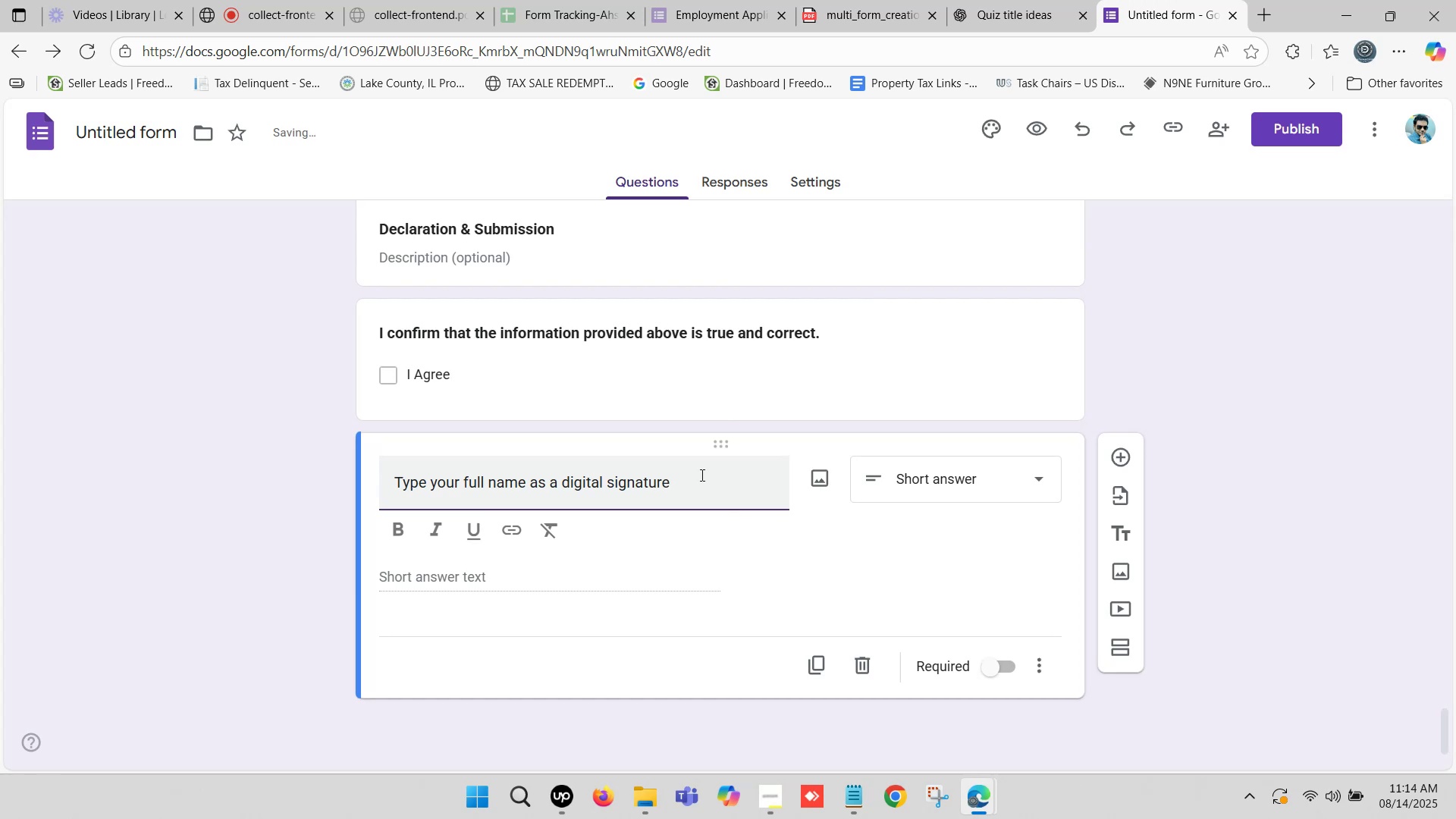 
key(Period)
 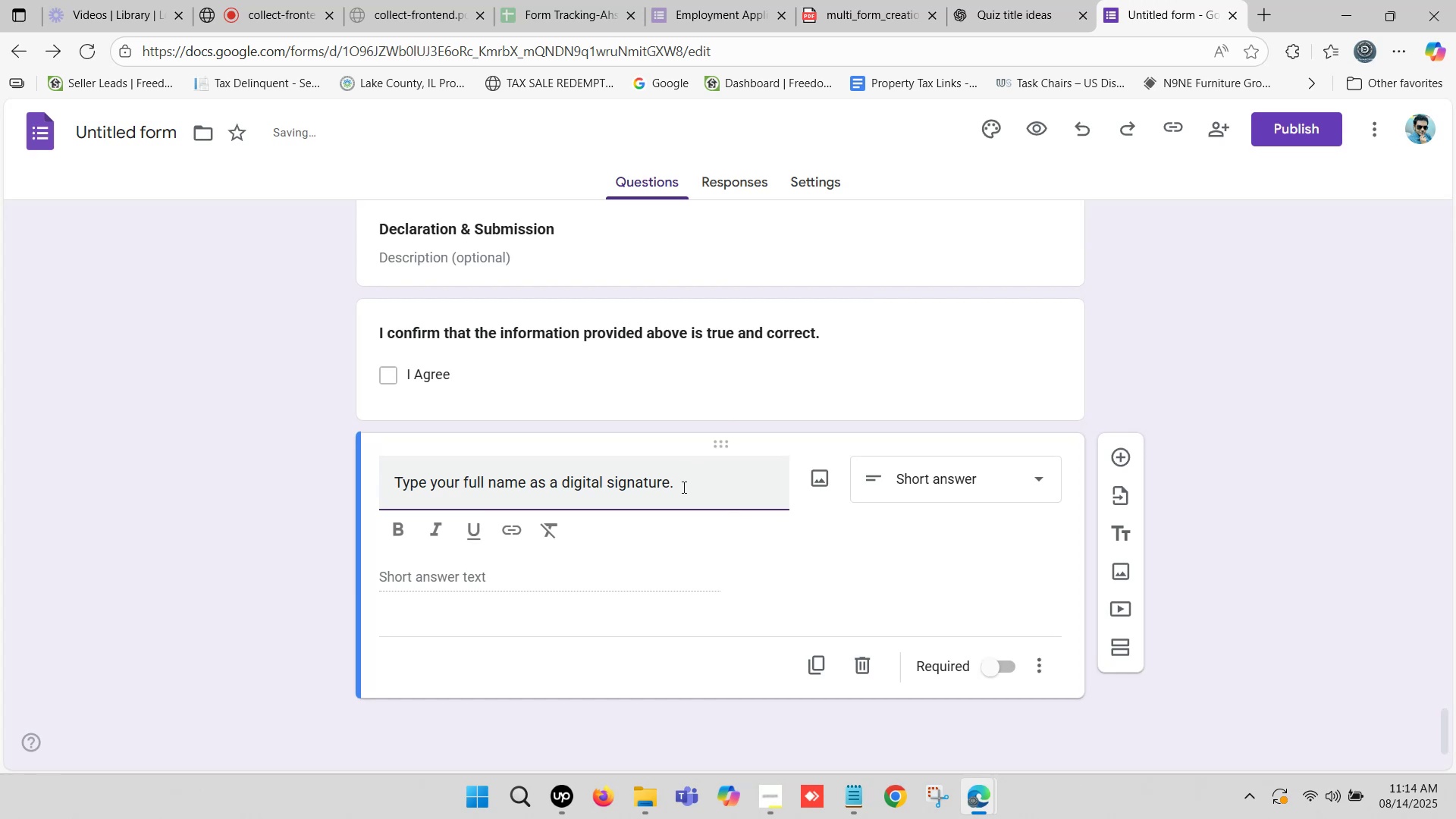 
left_click_drag(start_coordinate=[685, 487], to_coordinate=[385, 487])
 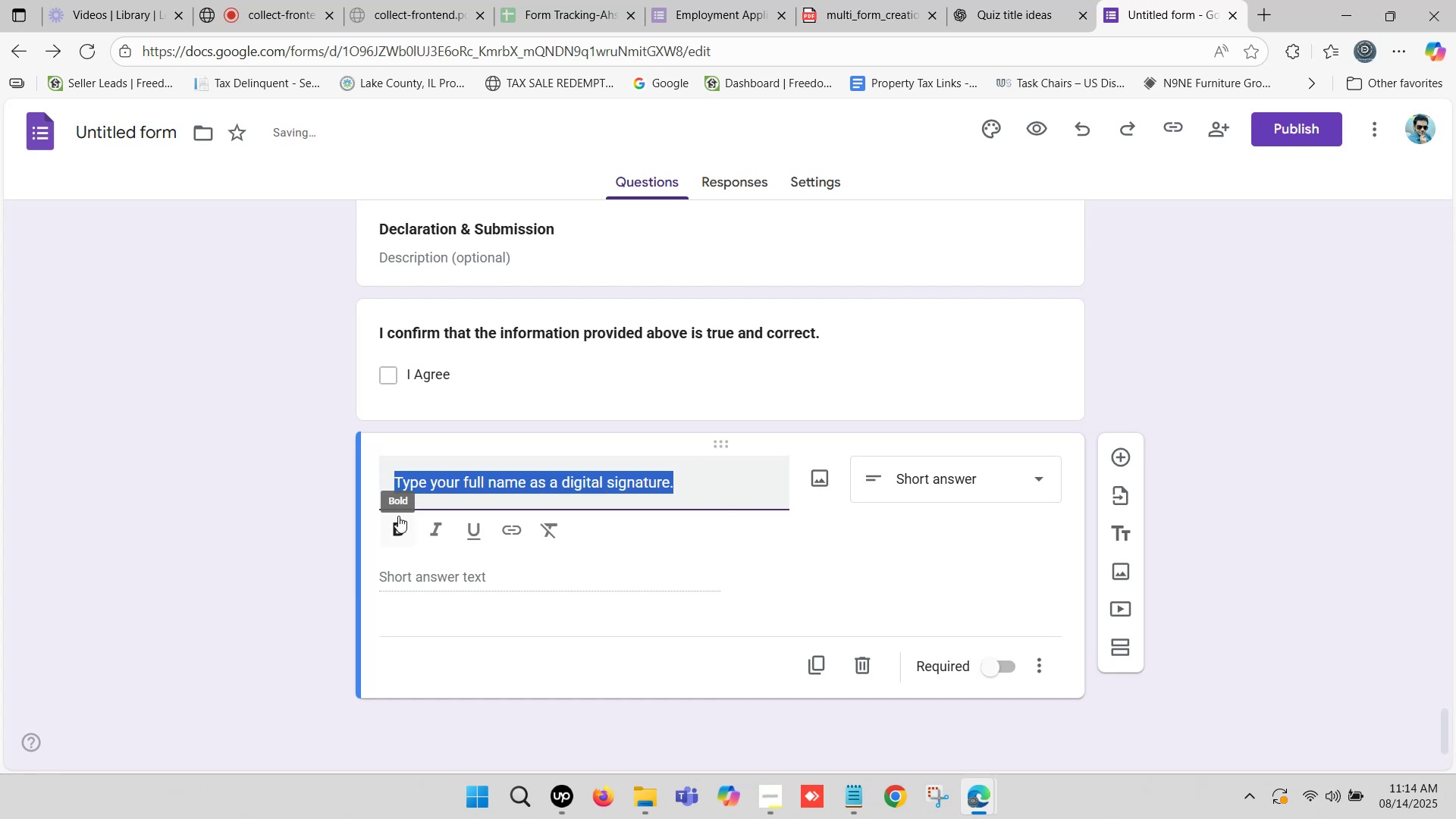 
left_click([397, 534])
 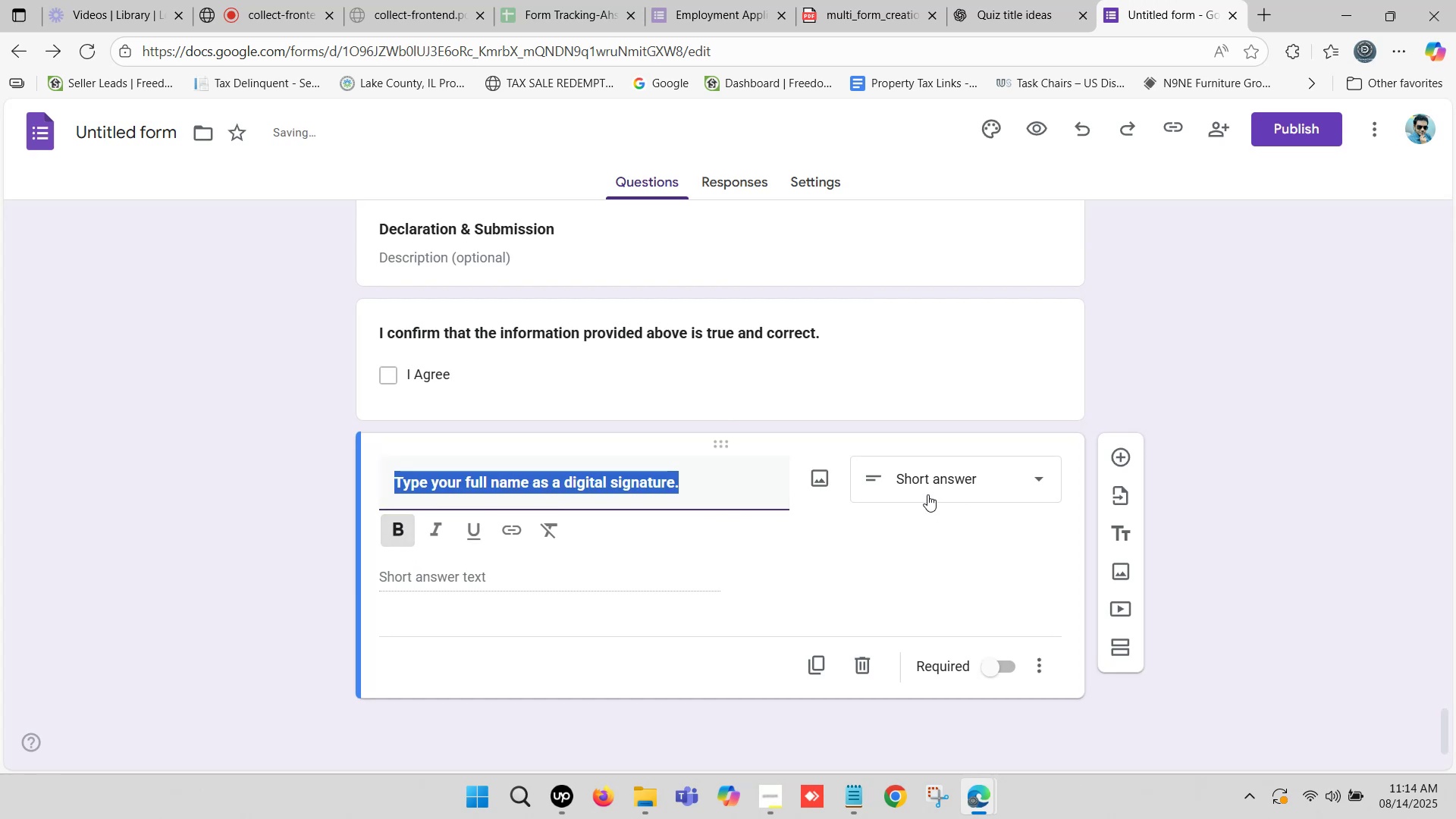 
left_click([926, 488])
 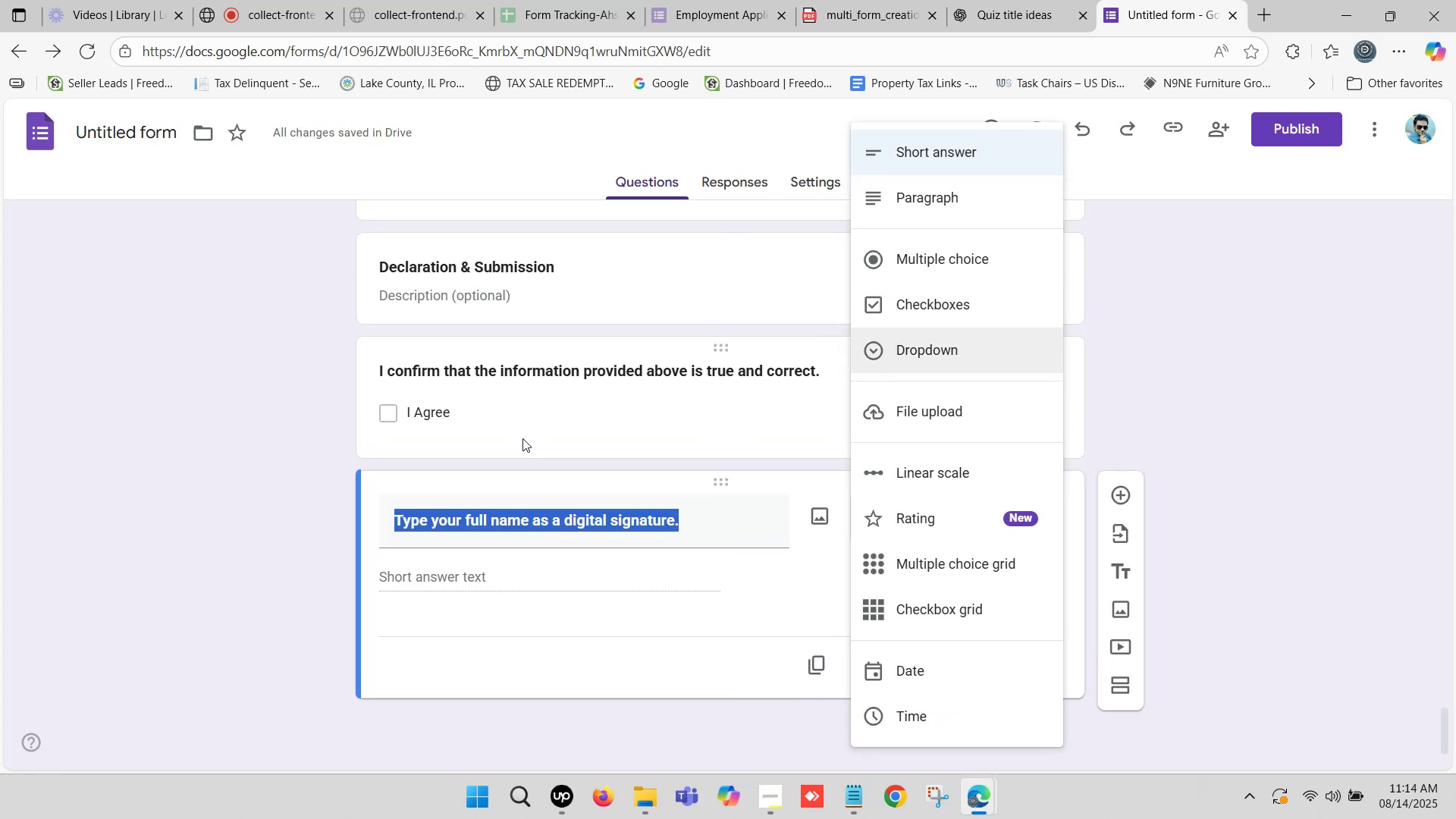 
left_click([281, 472])
 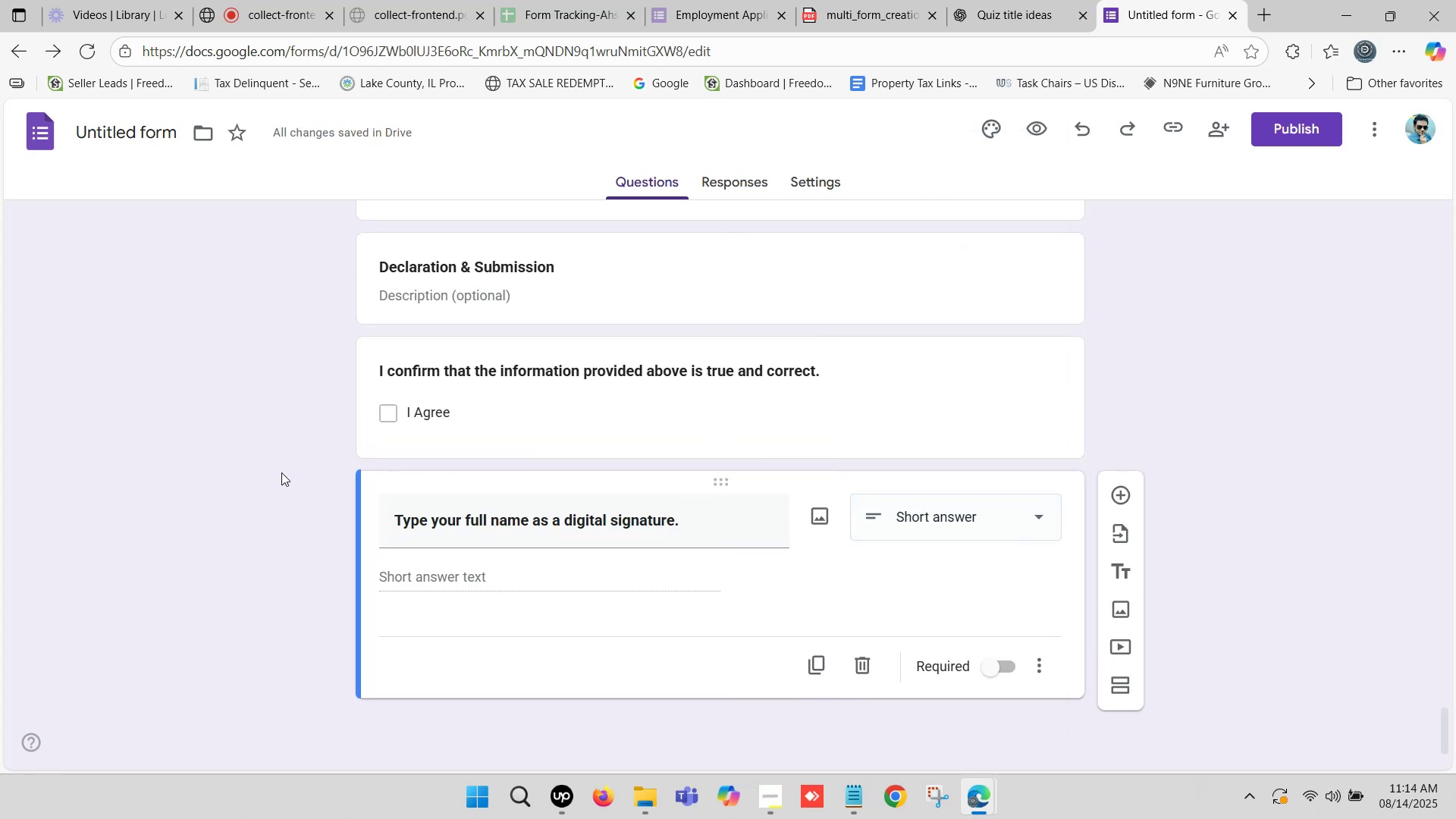 
scroll: coordinate [309, 463], scroll_direction: down, amount: 5.0
 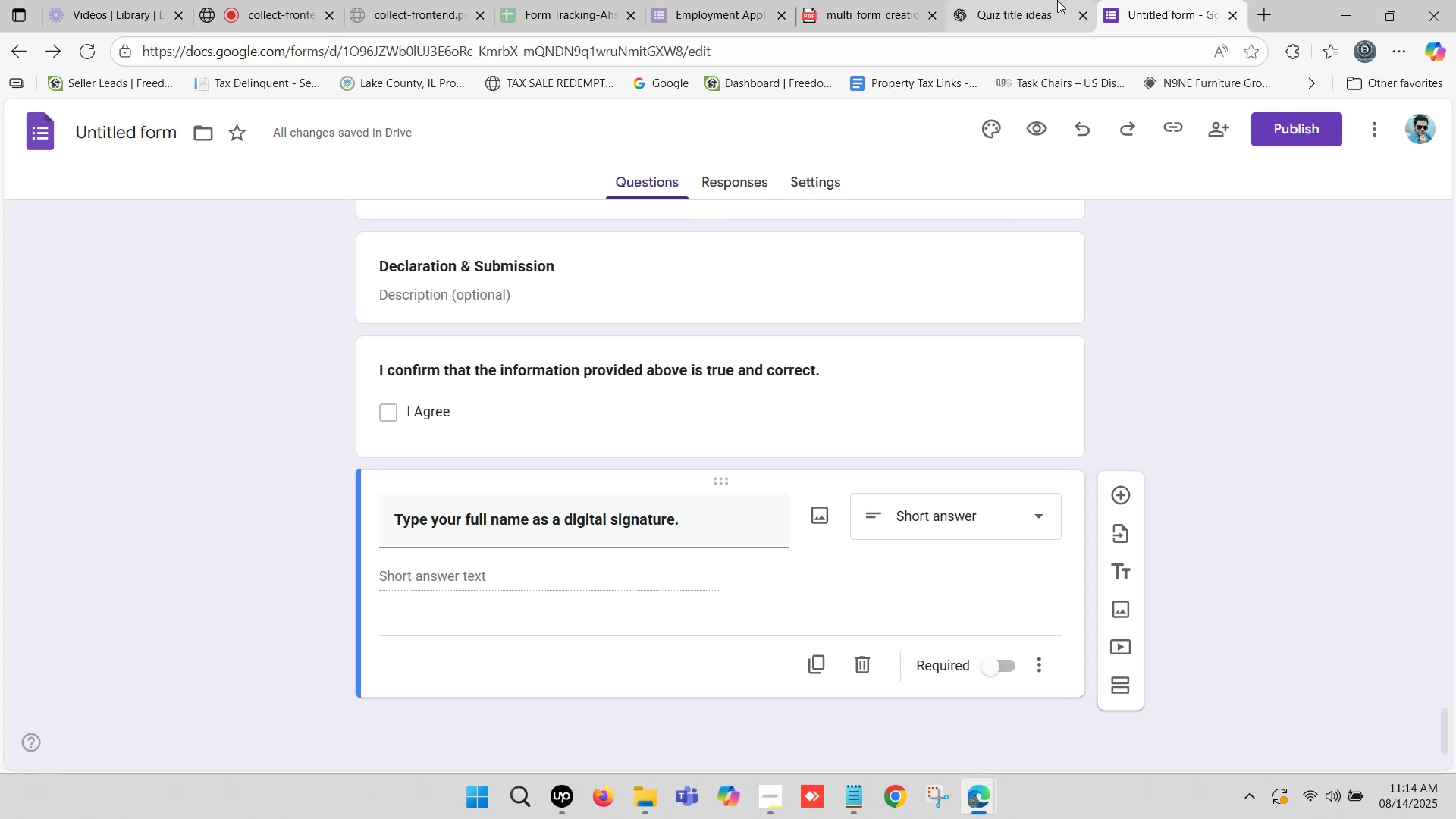 
mouse_move([998, 8])
 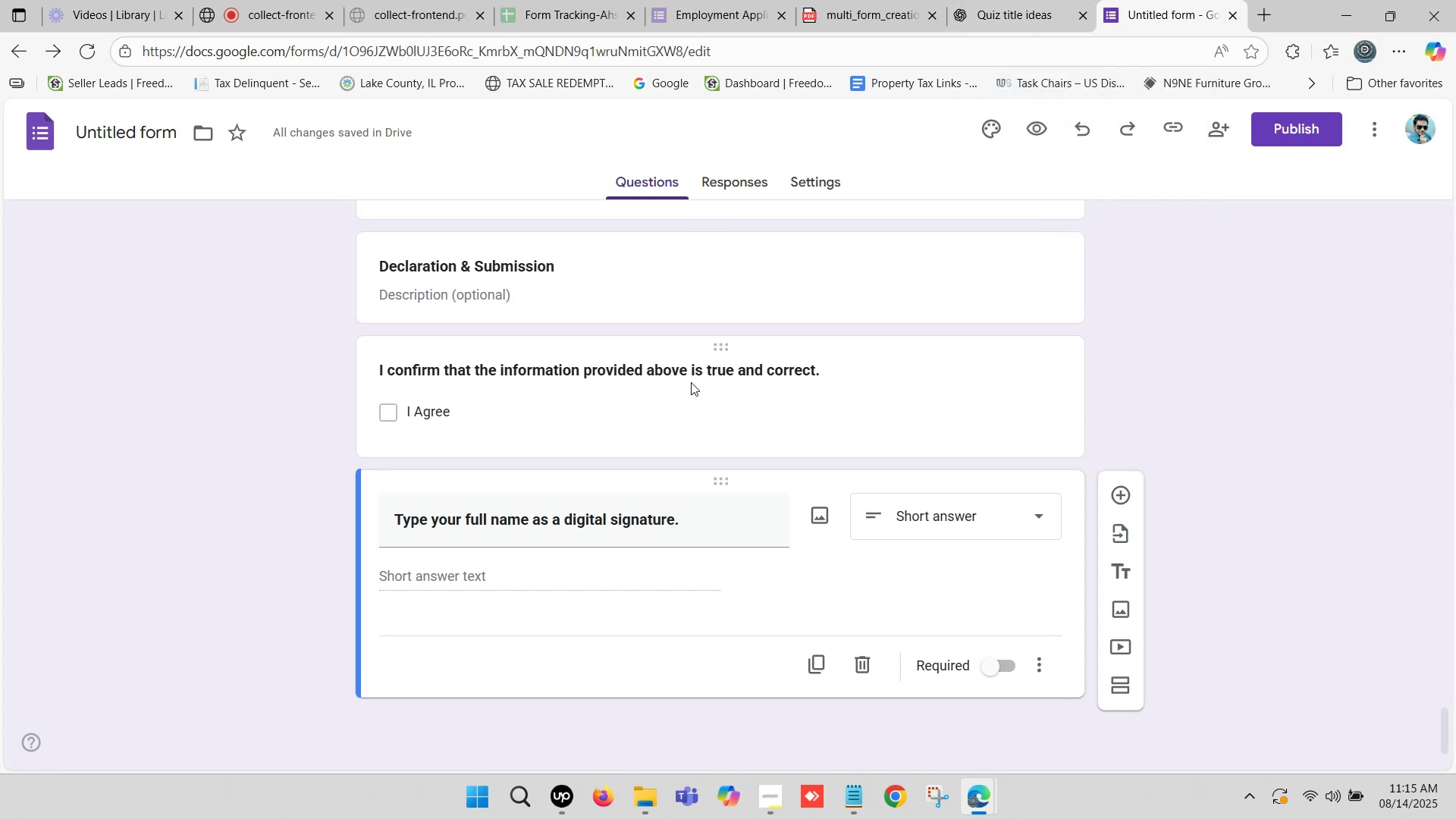 
scroll: coordinate [664, 386], scroll_direction: up, amount: 1.0
 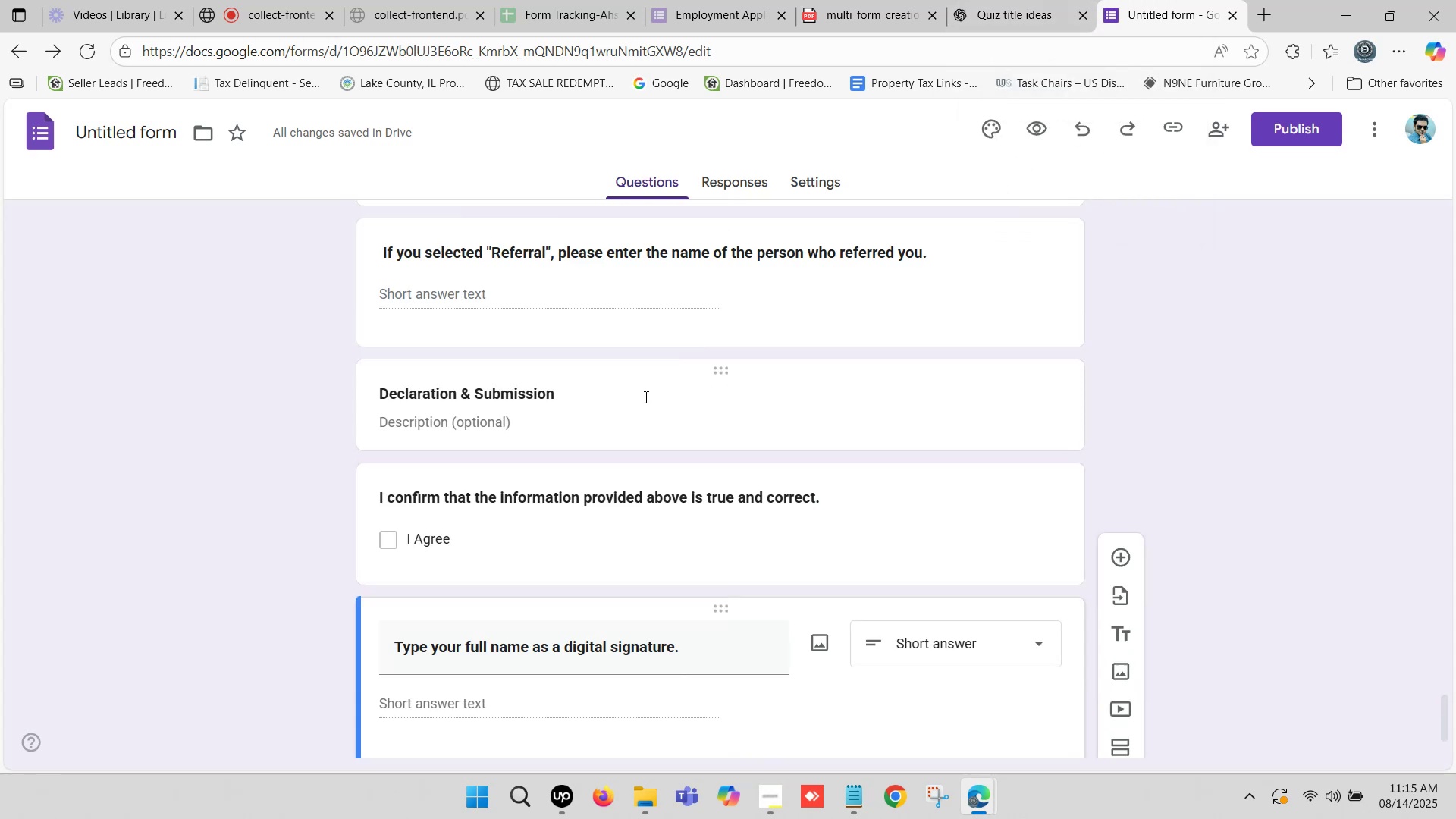 
scroll: coordinate [642, 397], scroll_direction: down, amount: 1.0
 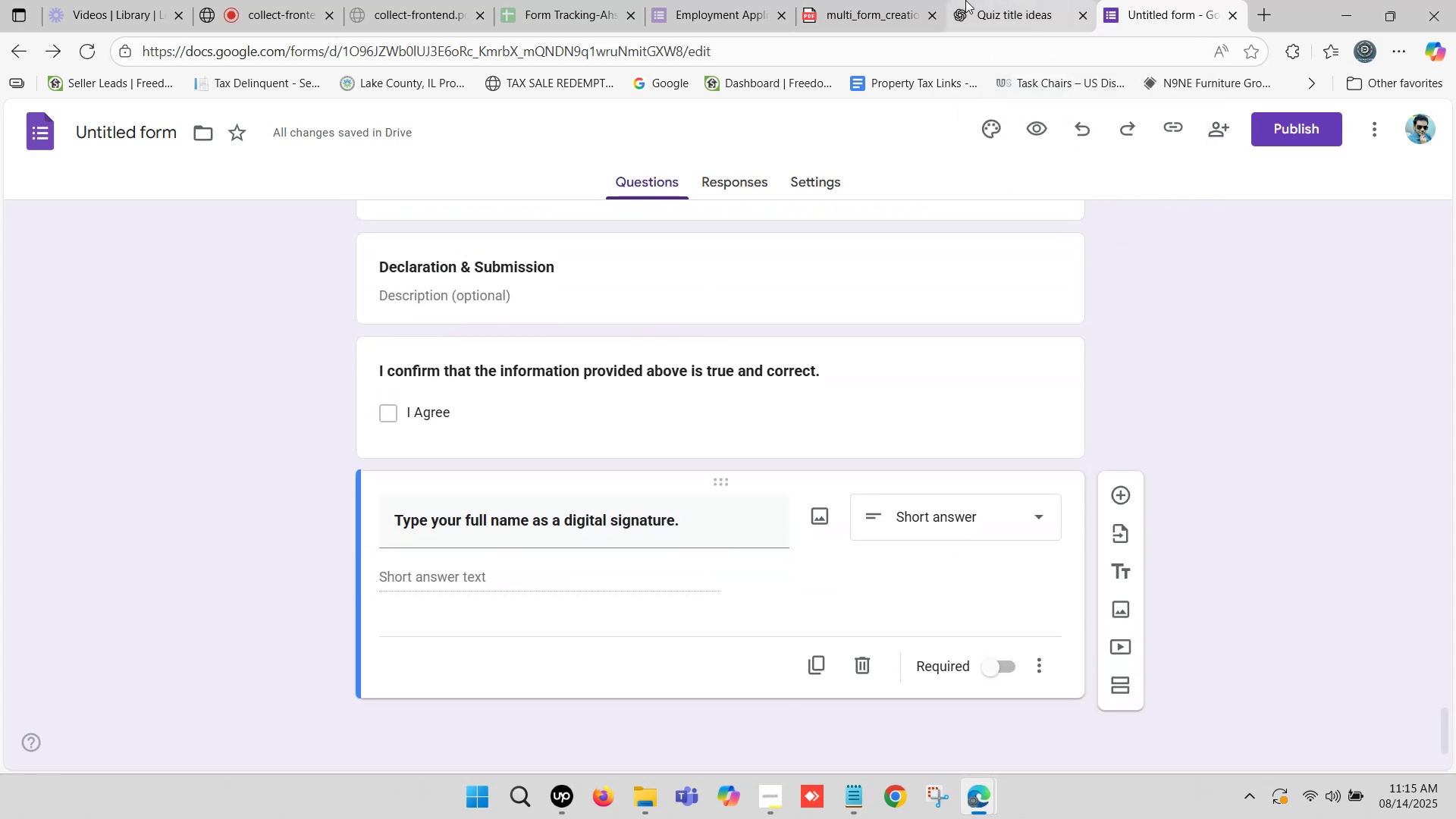 
left_click([973, 0])
 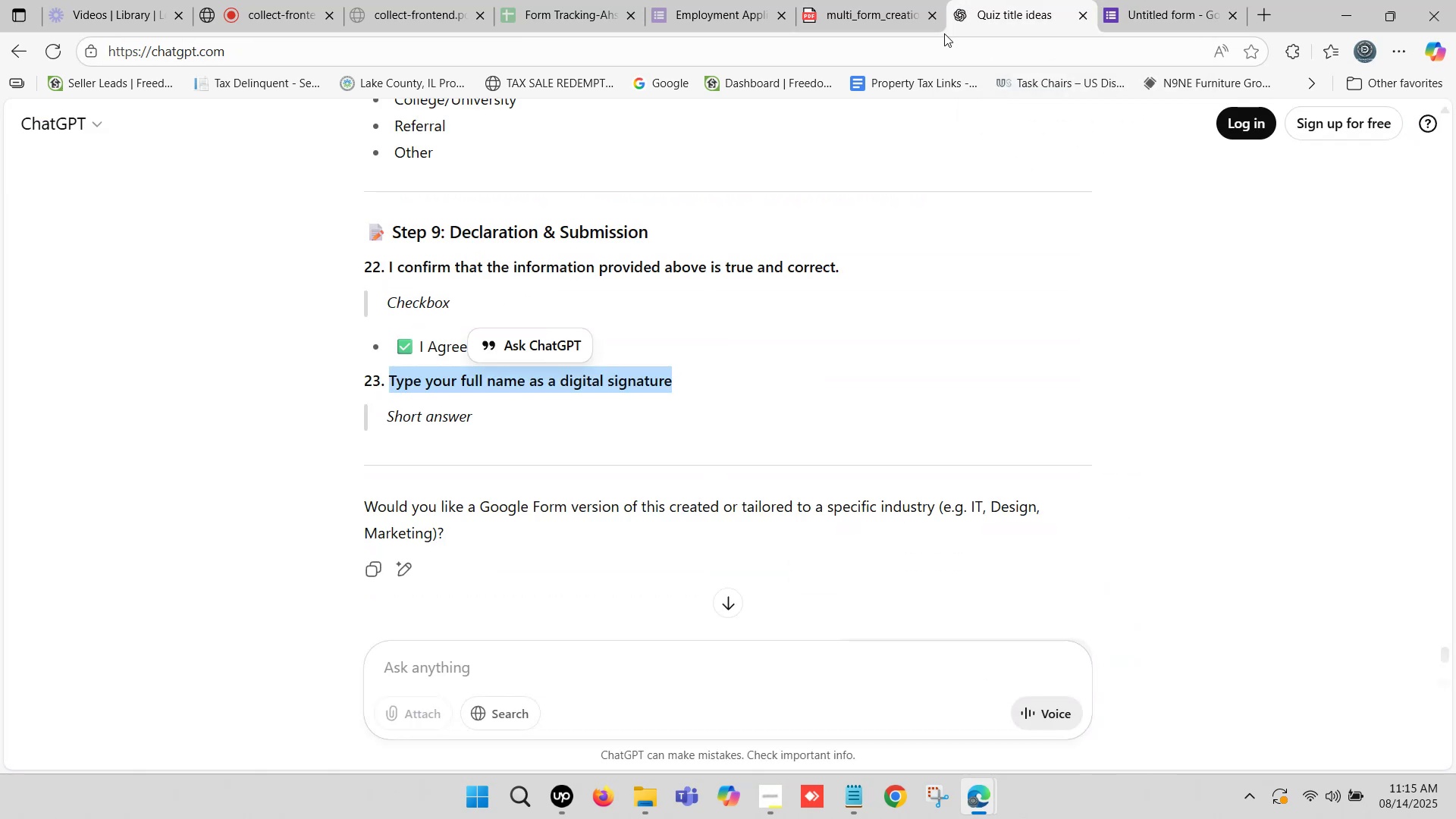 
left_click([478, 660])
 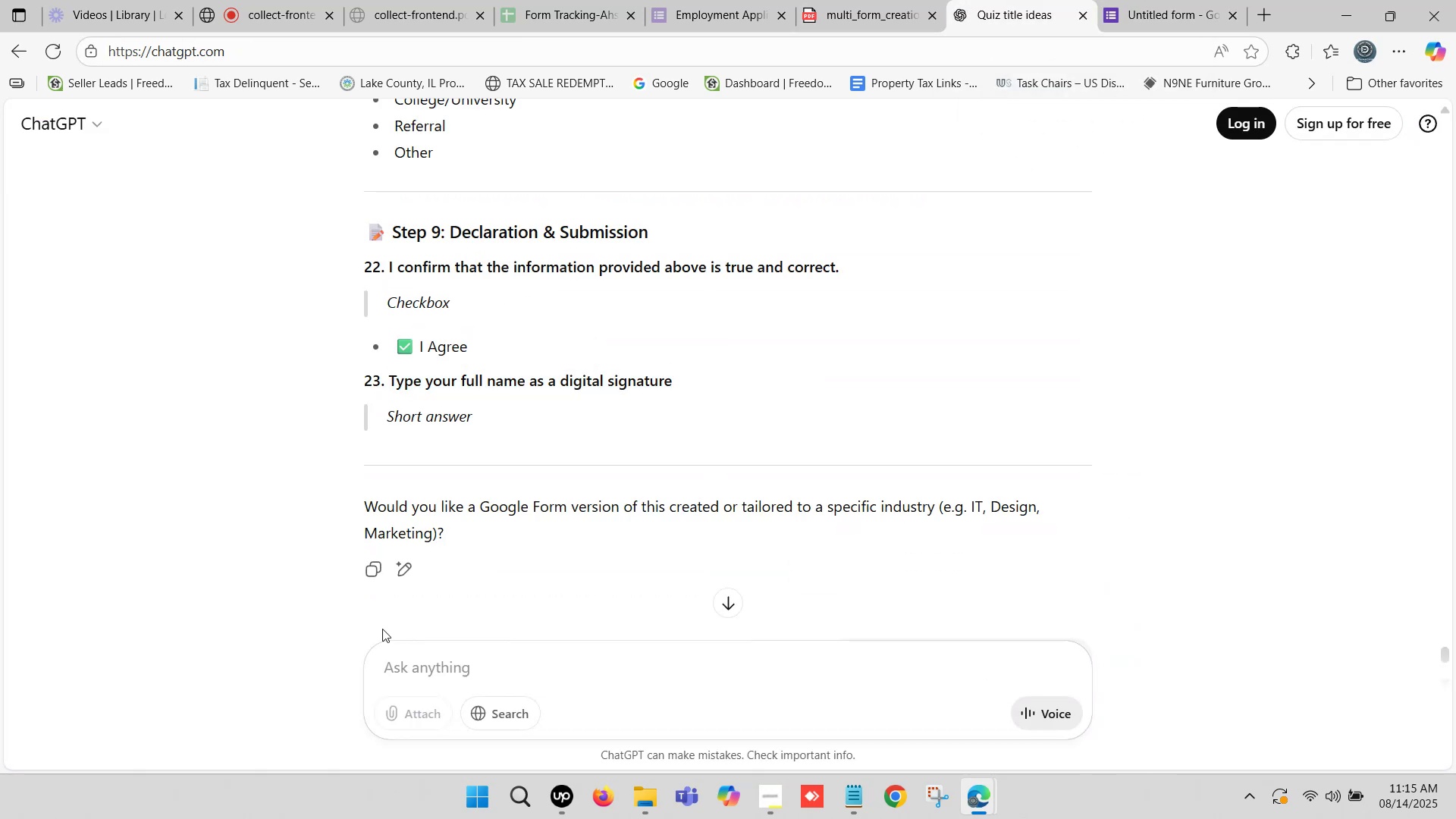 
type(linear scale question)
 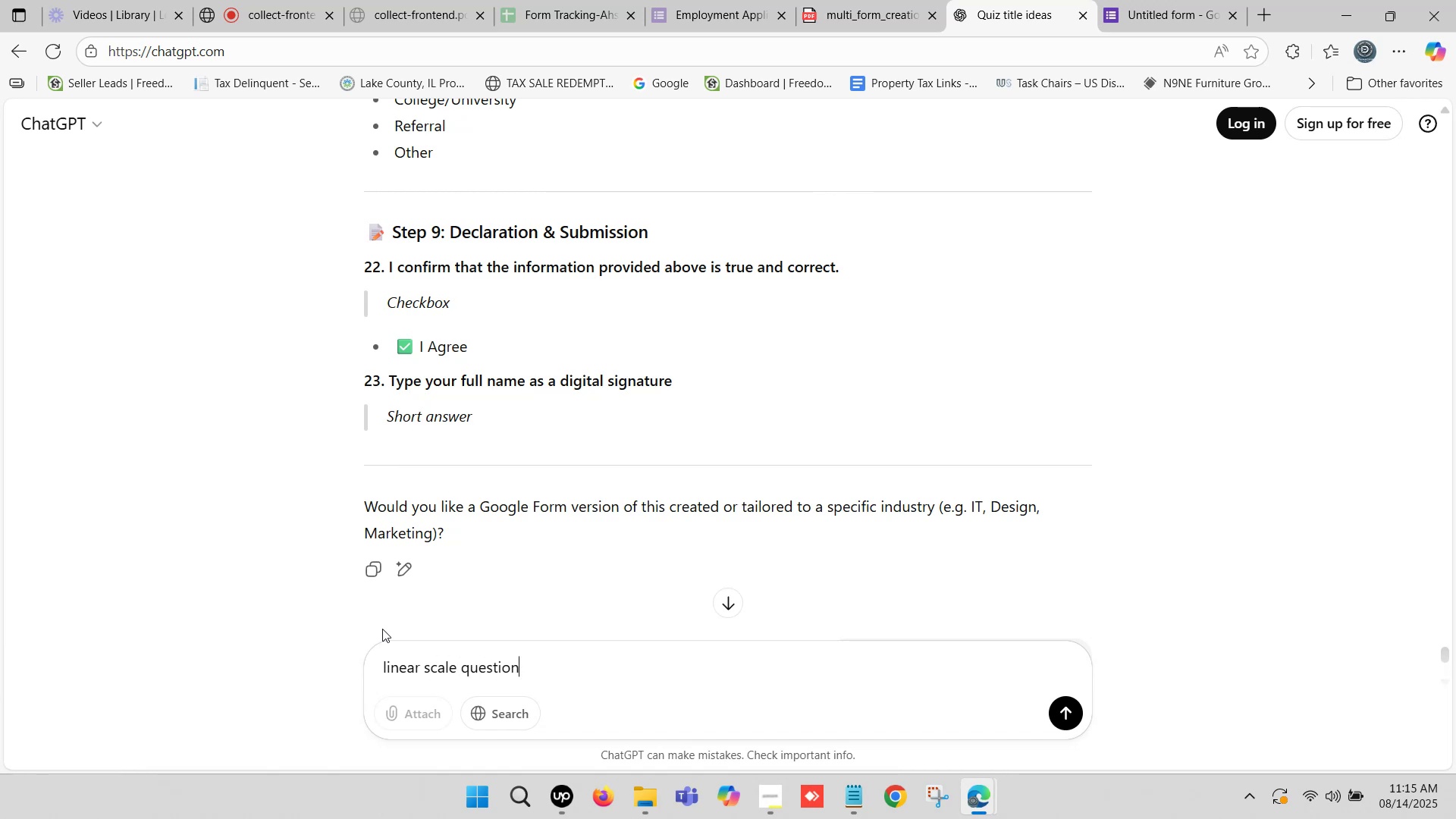 
key(Enter)
 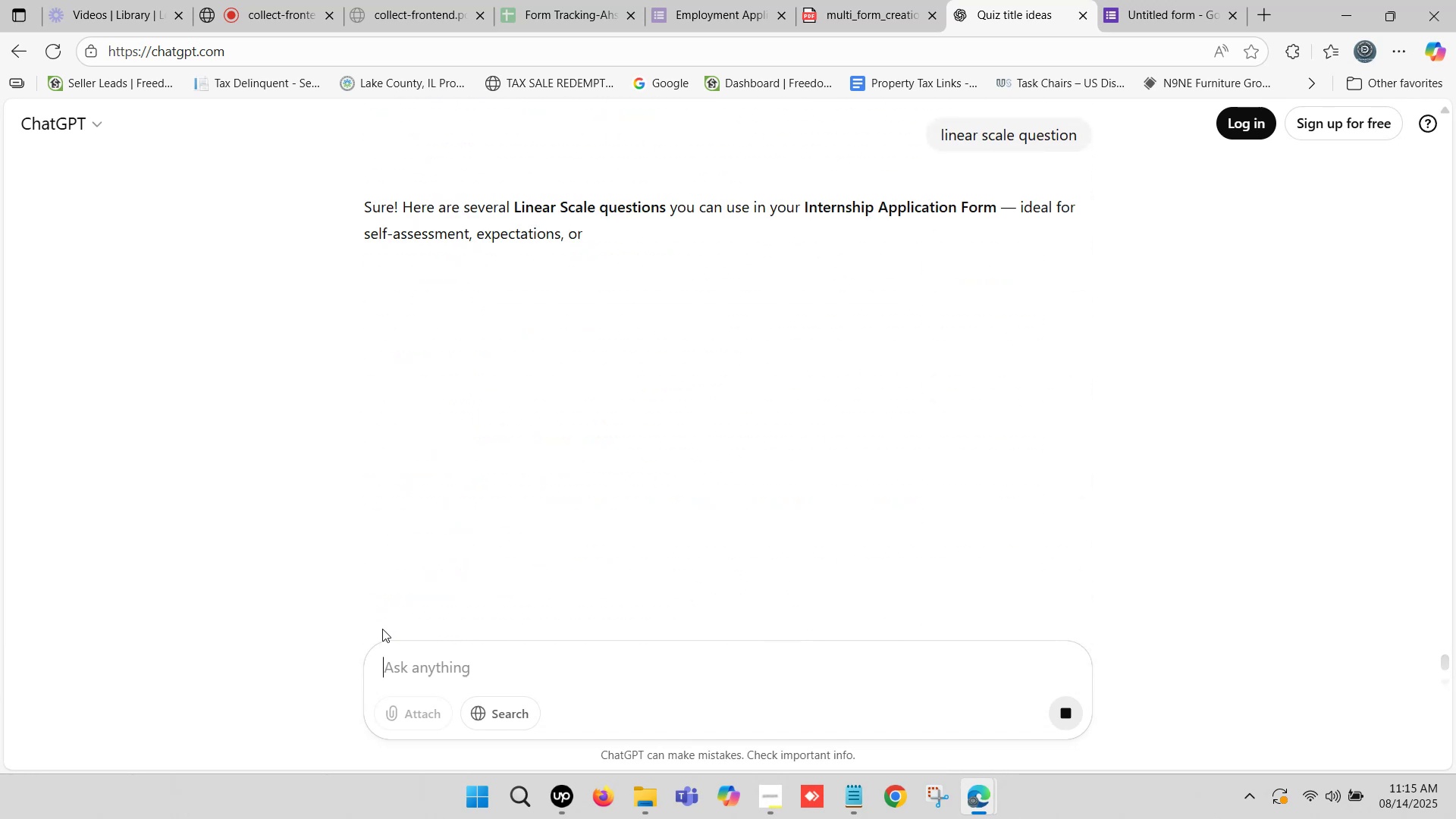 
wait(11.24)
 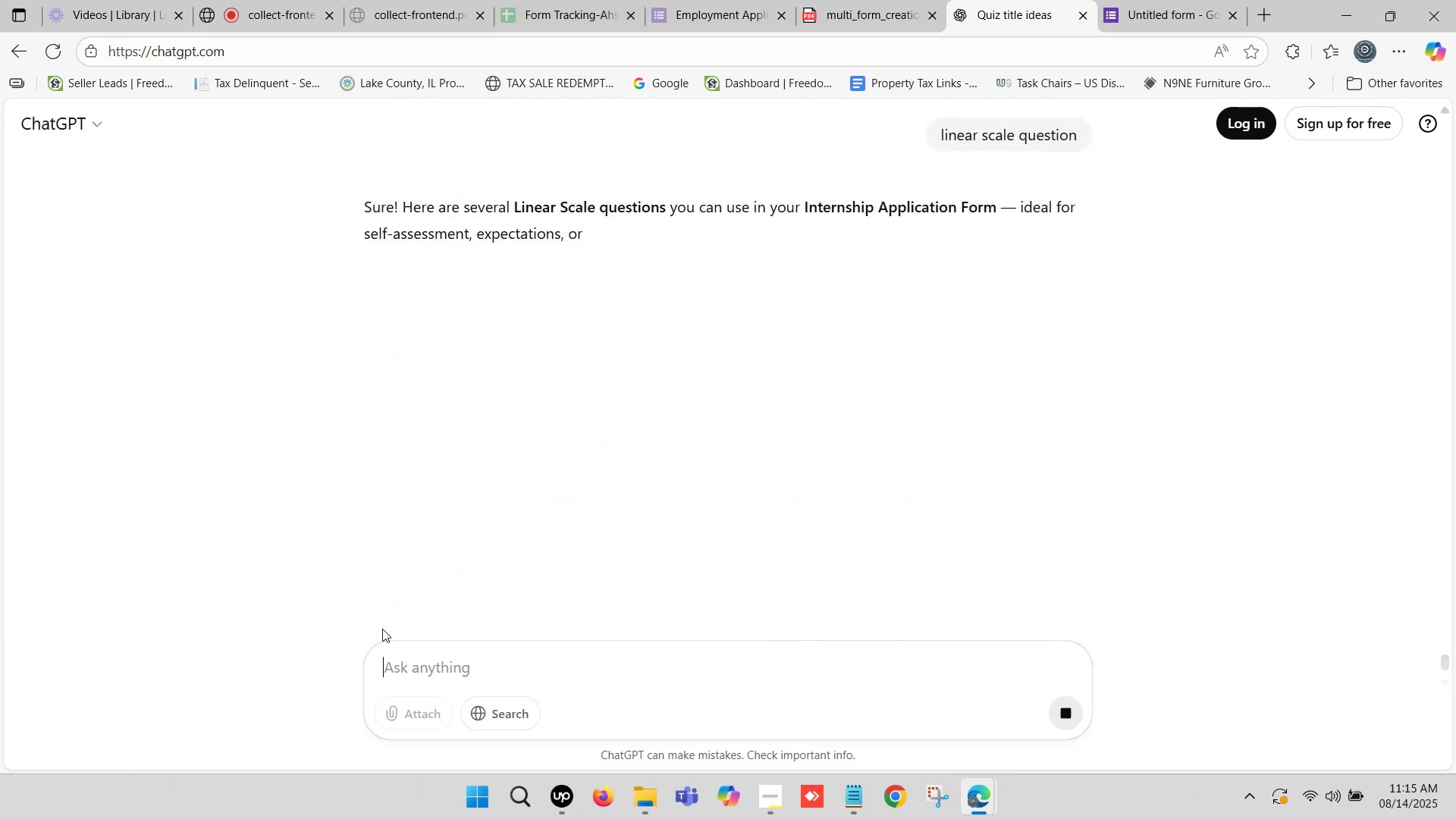 
scroll: coordinate [288, 287], scroll_direction: down, amount: 3.0
 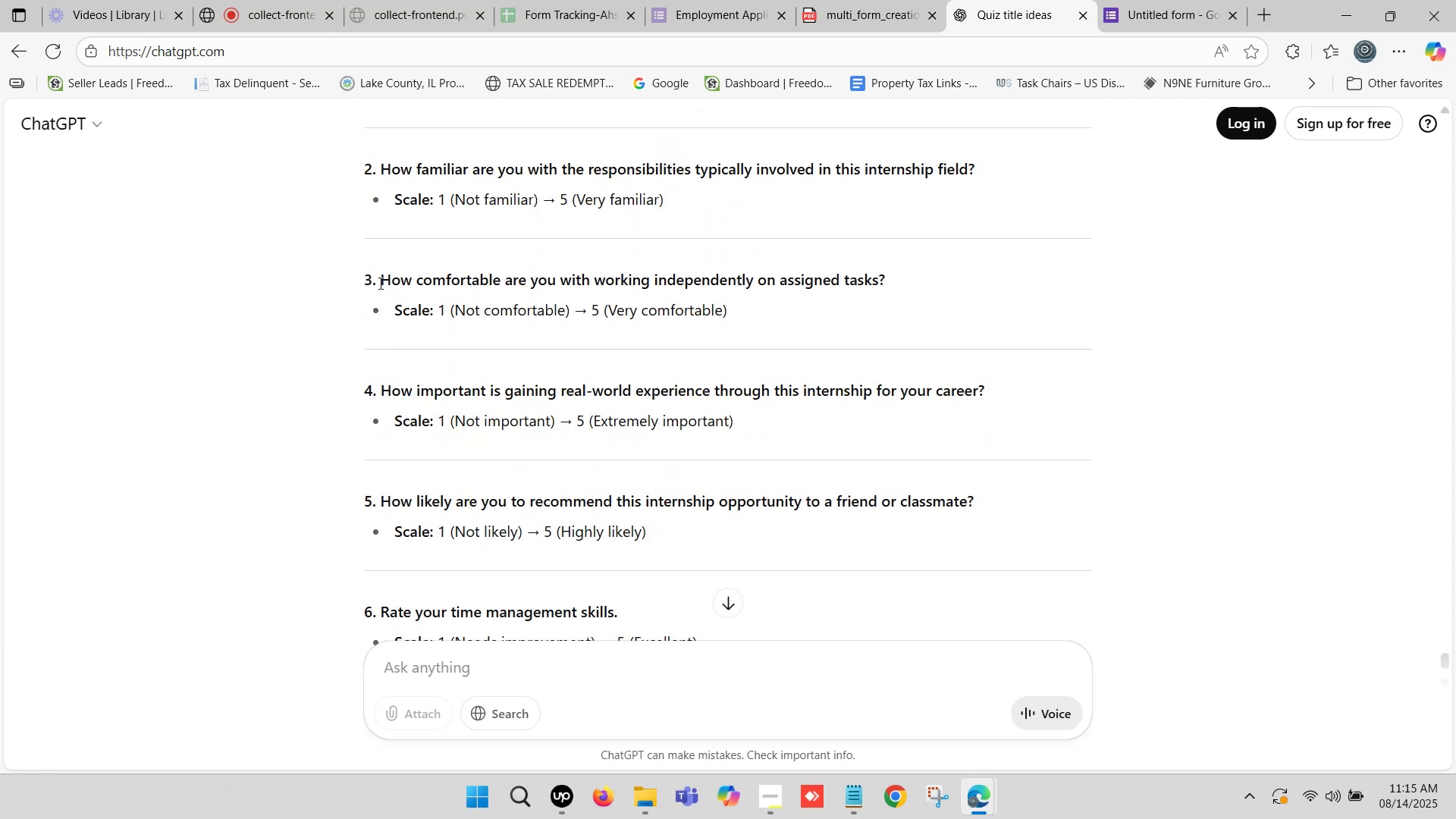 
left_click_drag(start_coordinate=[381, 281], to_coordinate=[883, 277])
 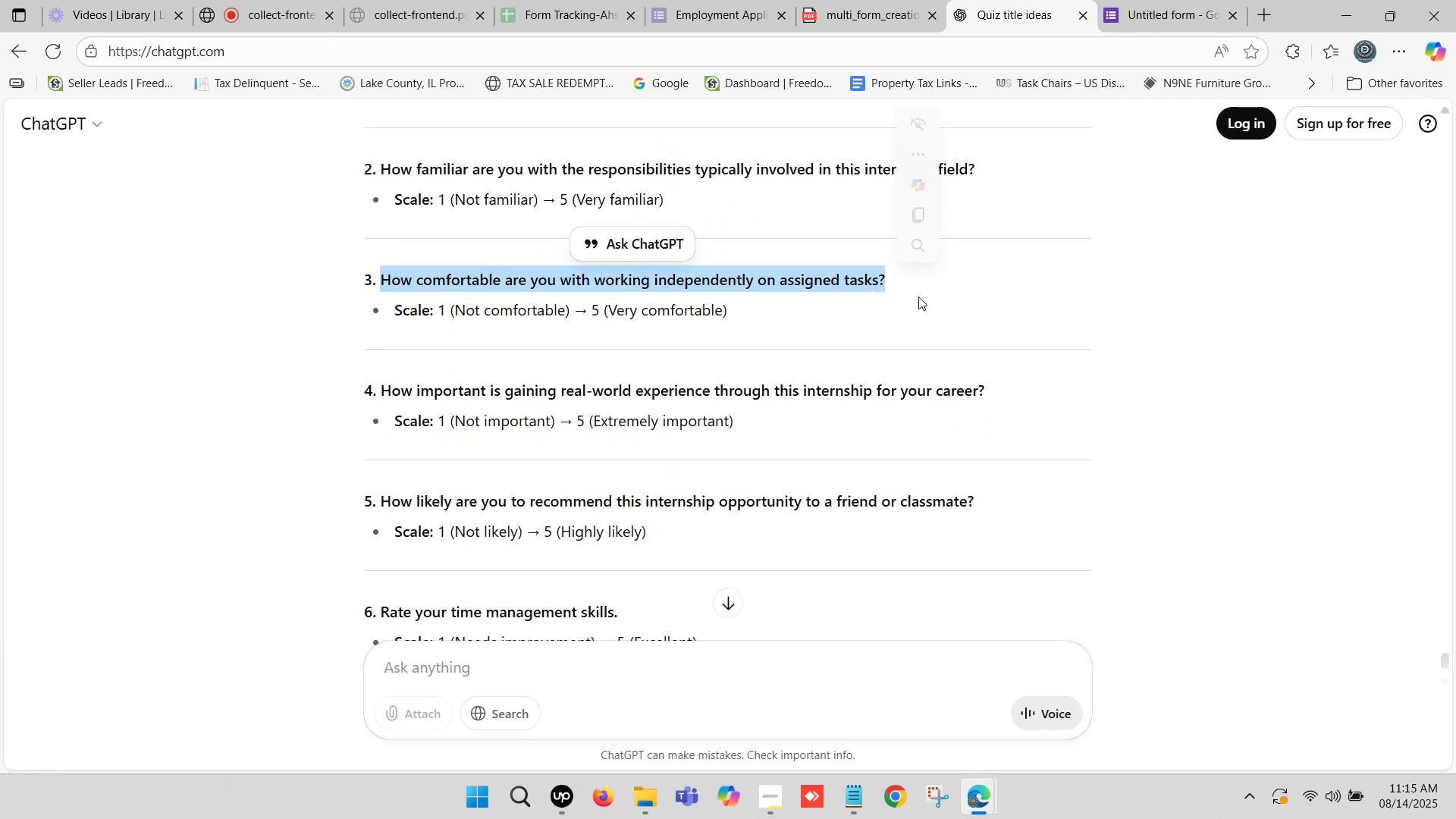 
hold_key(key=ControlLeft, duration=0.43)
 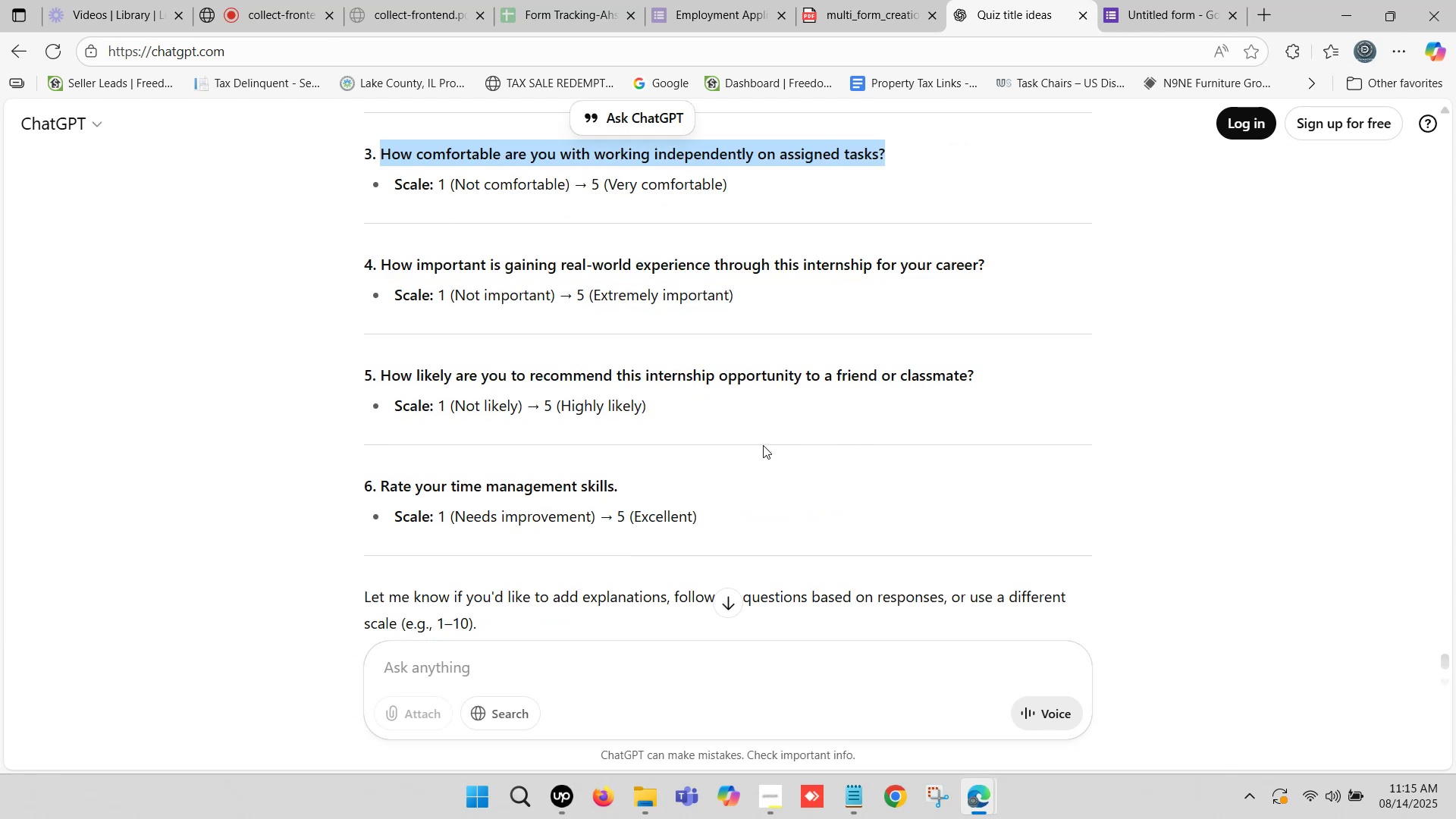 
hold_key(key=C, duration=0.32)
 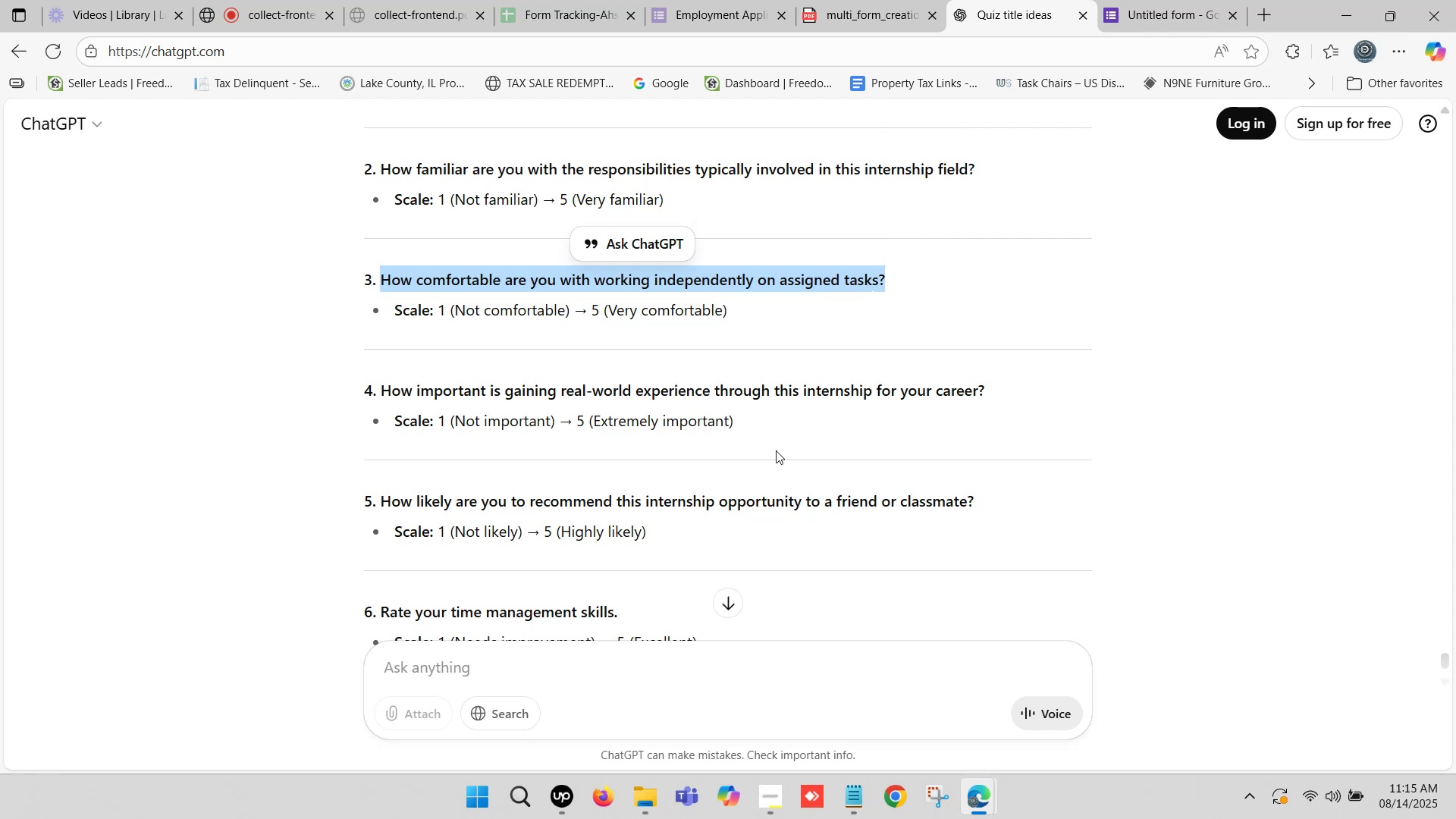 
scroll: coordinate [733, 438], scroll_direction: down, amount: 2.0
 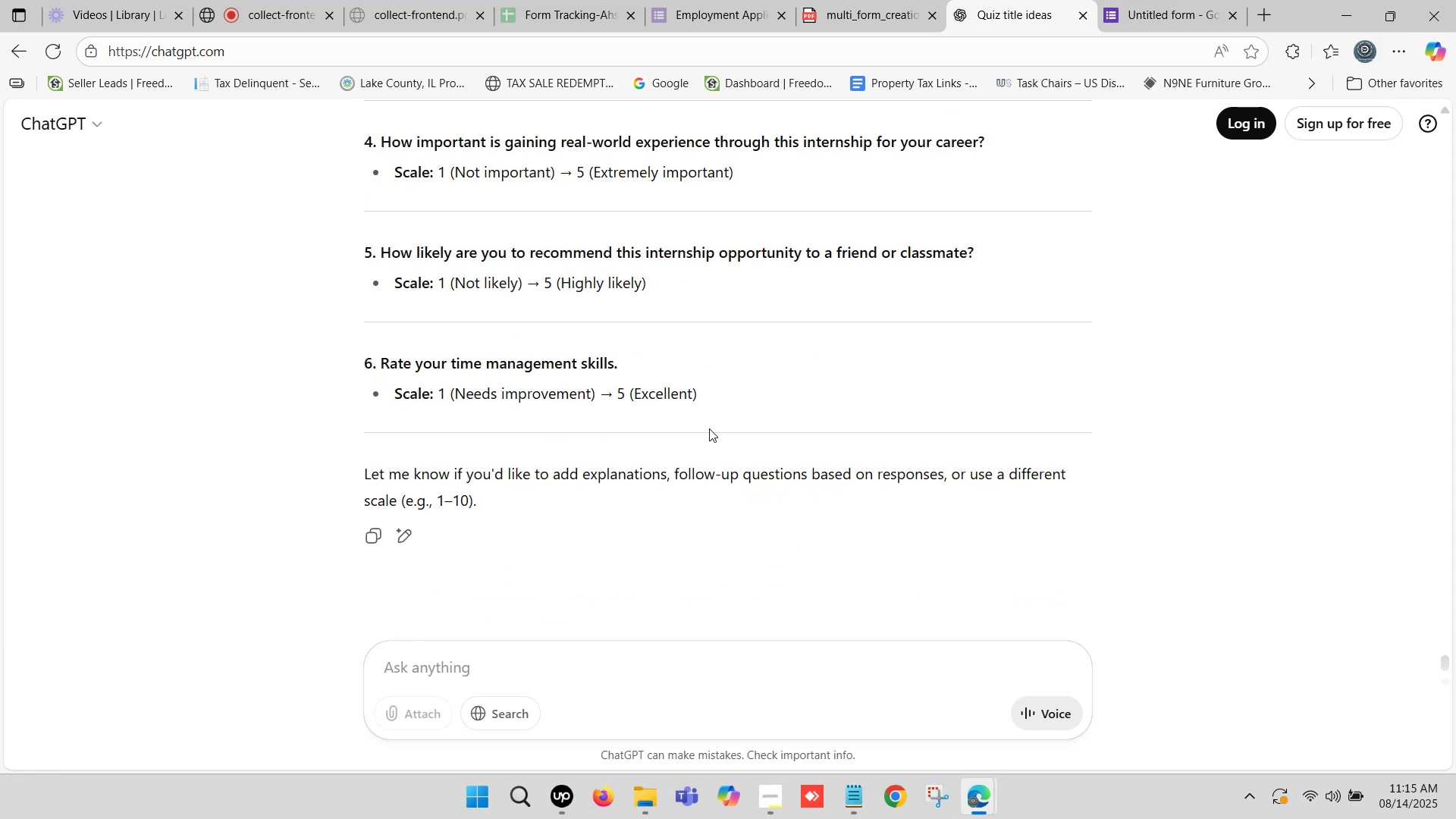 
scroll: coordinate [708, 426], scroll_direction: up, amount: 1.0
 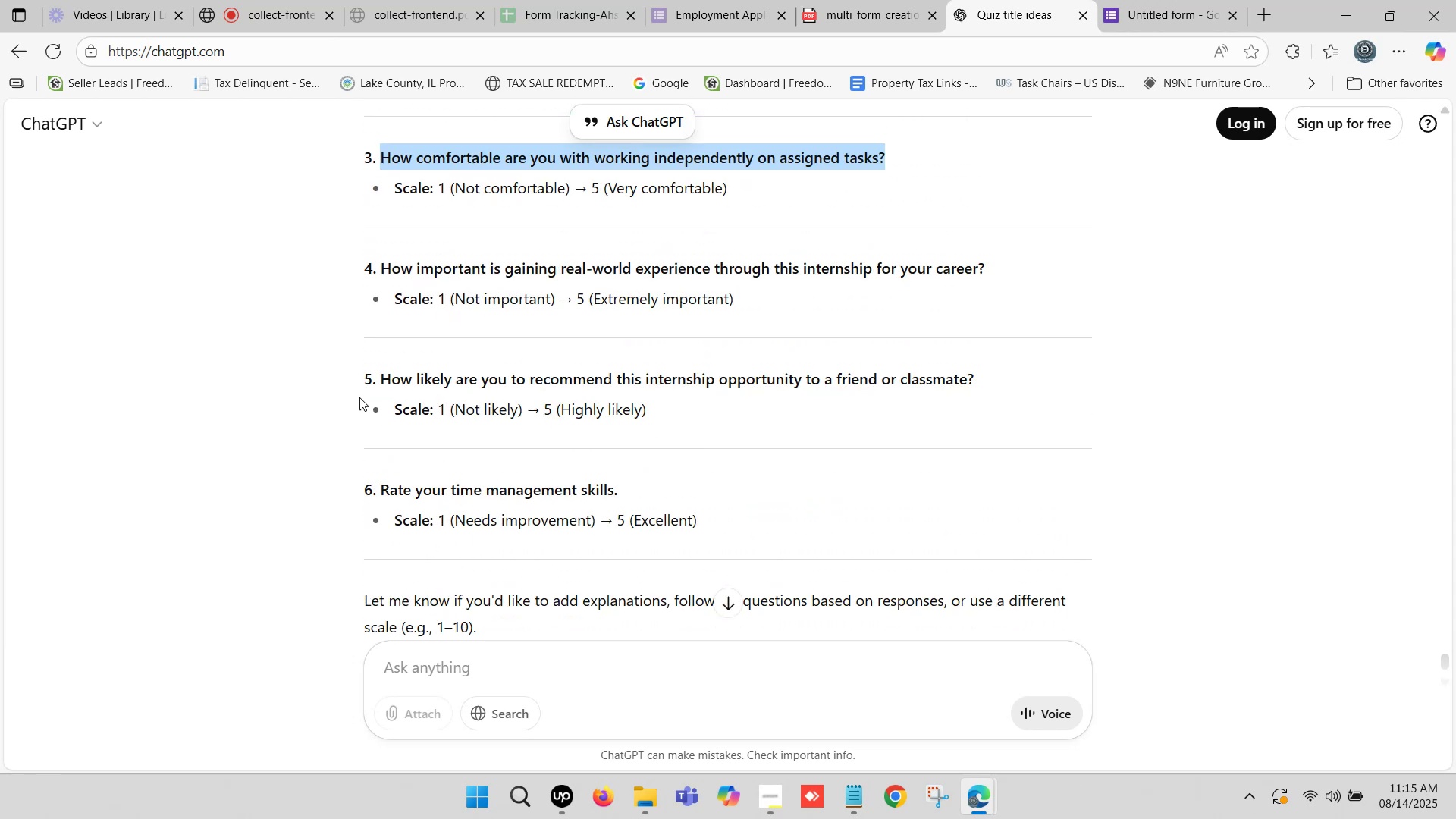 
left_click_drag(start_coordinate=[381, 383], to_coordinate=[976, 381])
 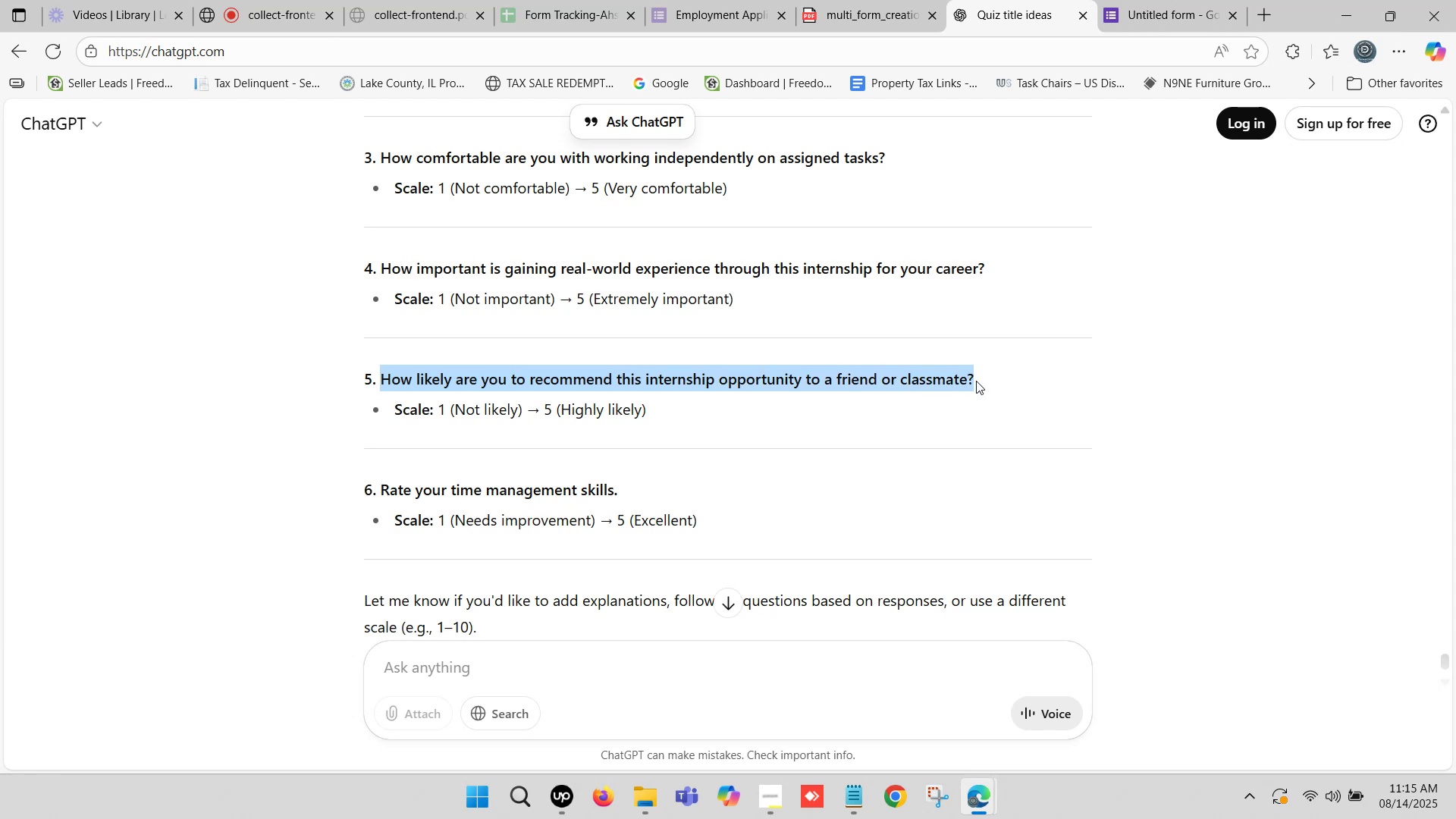 
hold_key(key=ControlLeft, duration=0.53)
 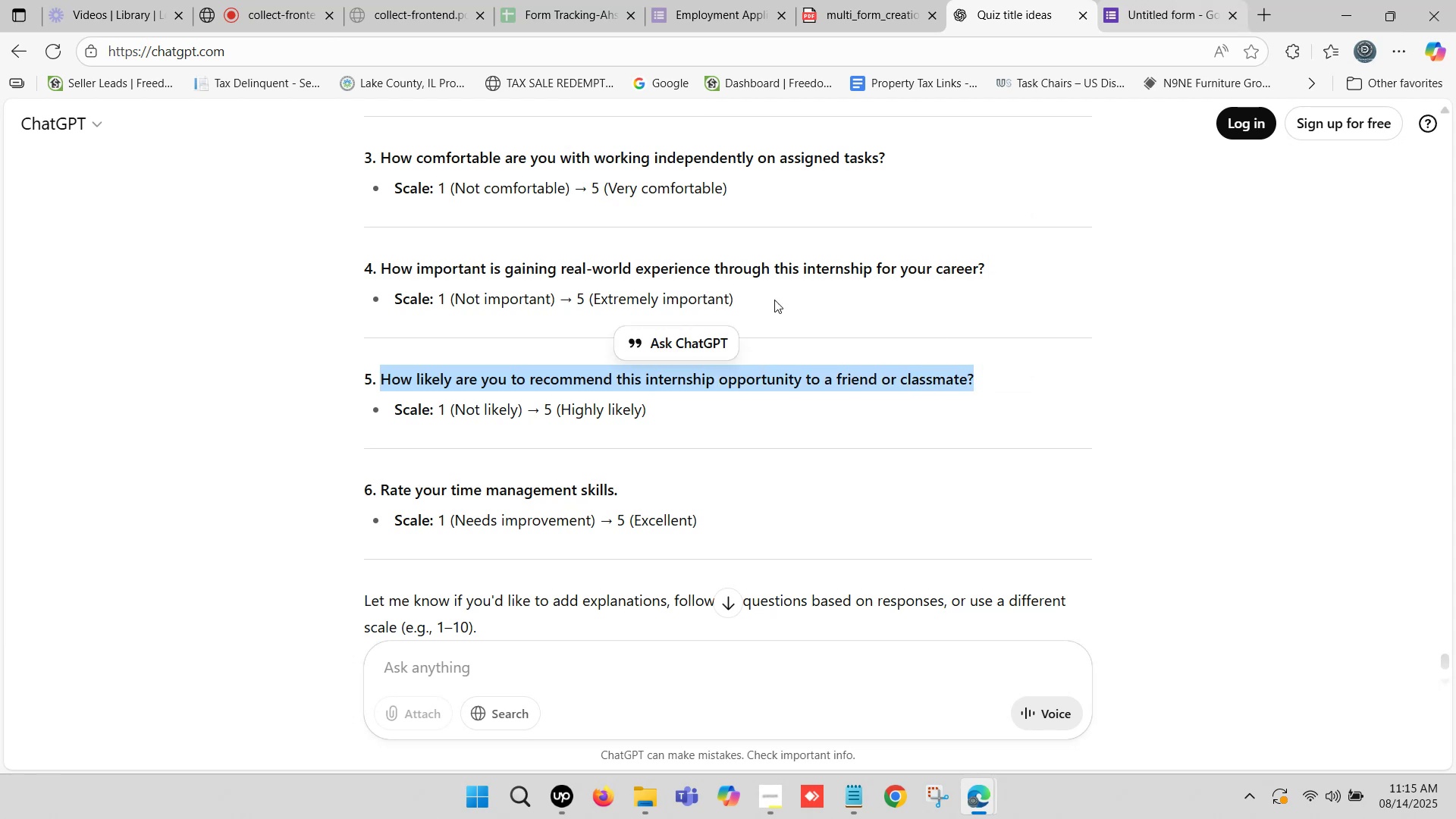 
hold_key(key=C, duration=0.4)
 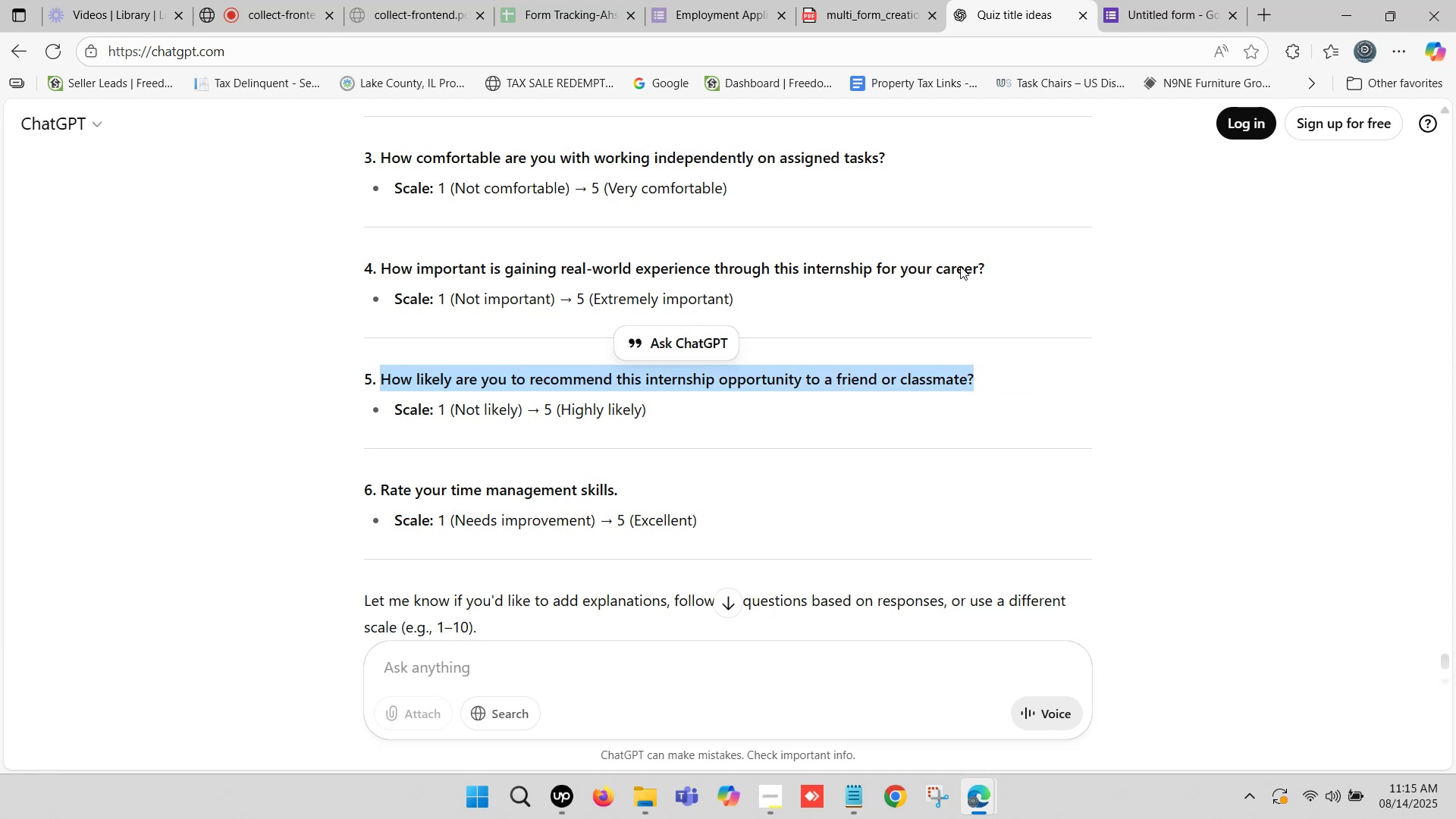 
left_click([1136, 0])
 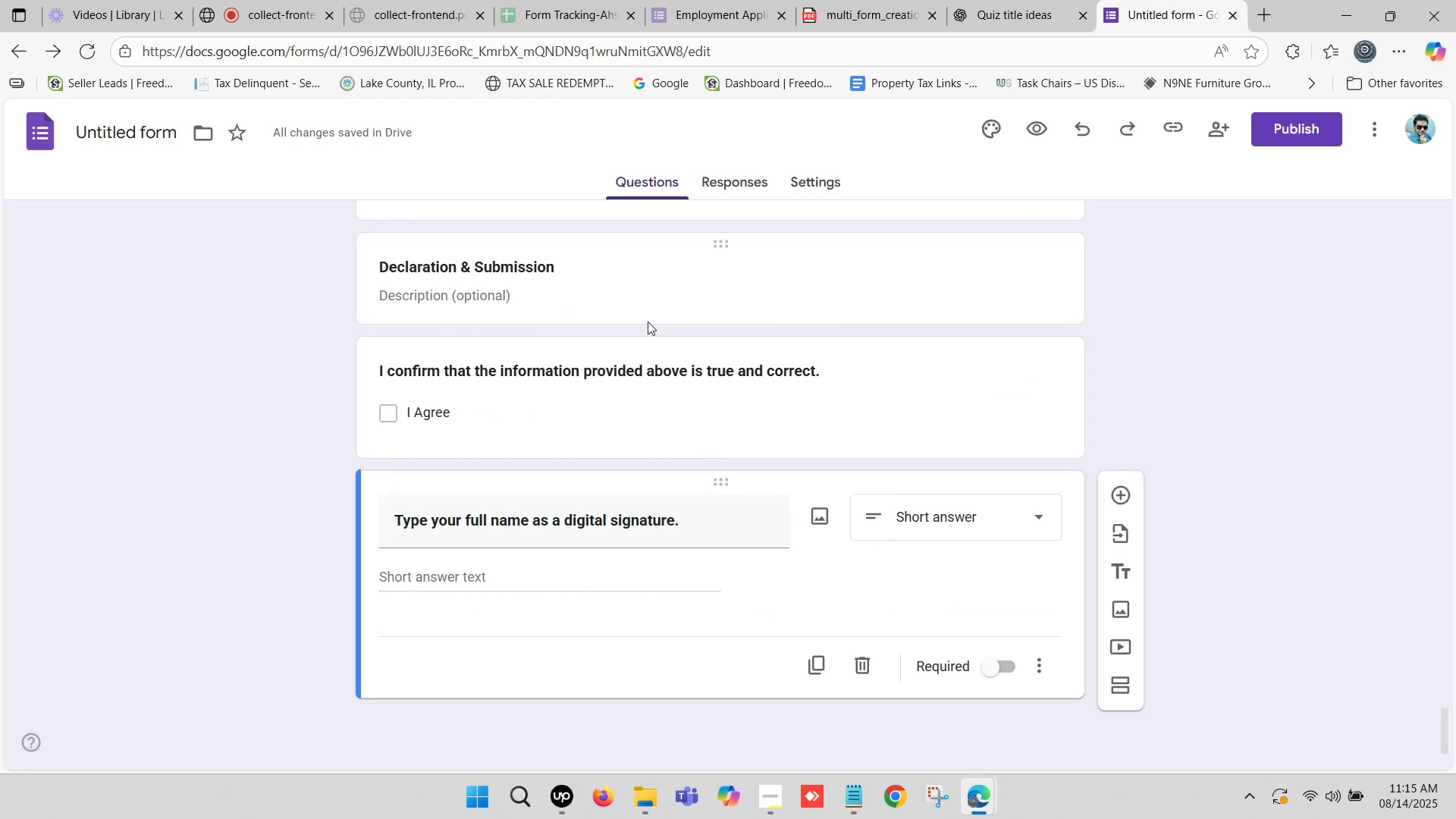 
scroll: coordinate [624, 344], scroll_direction: down, amount: 1.0
 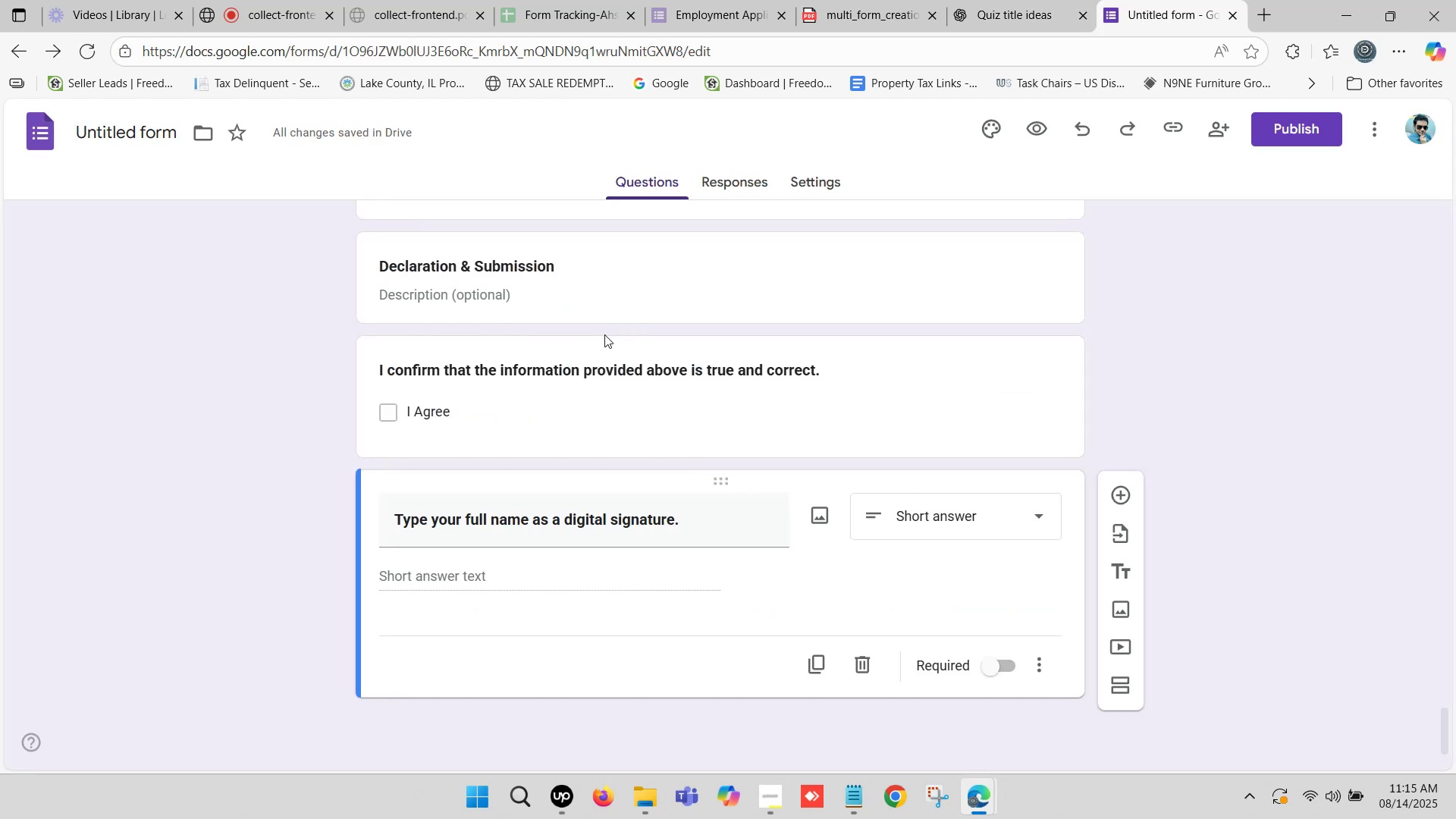 
scroll: coordinate [604, 334], scroll_direction: up, amount: 1.0
 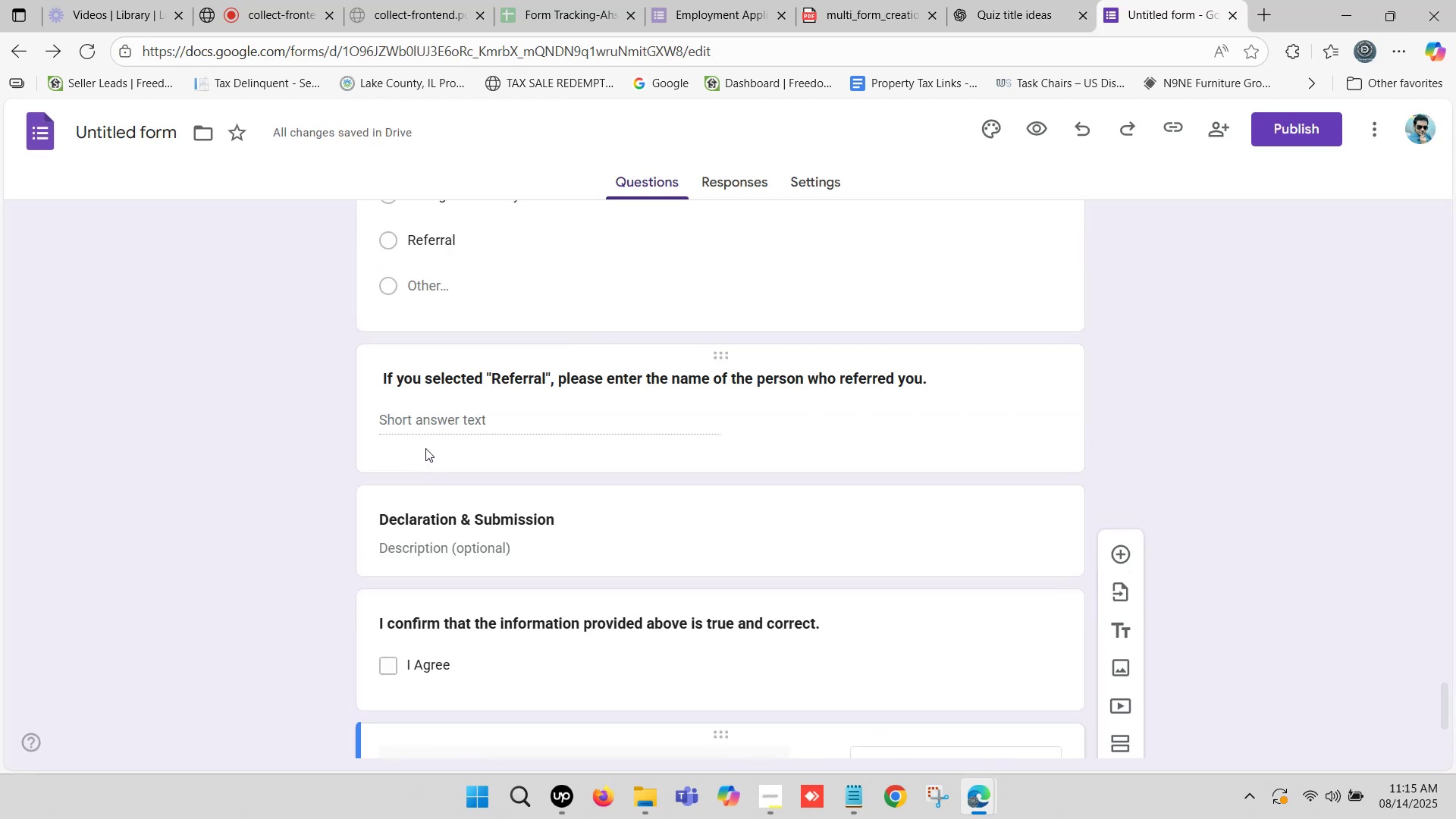 
left_click([427, 448])
 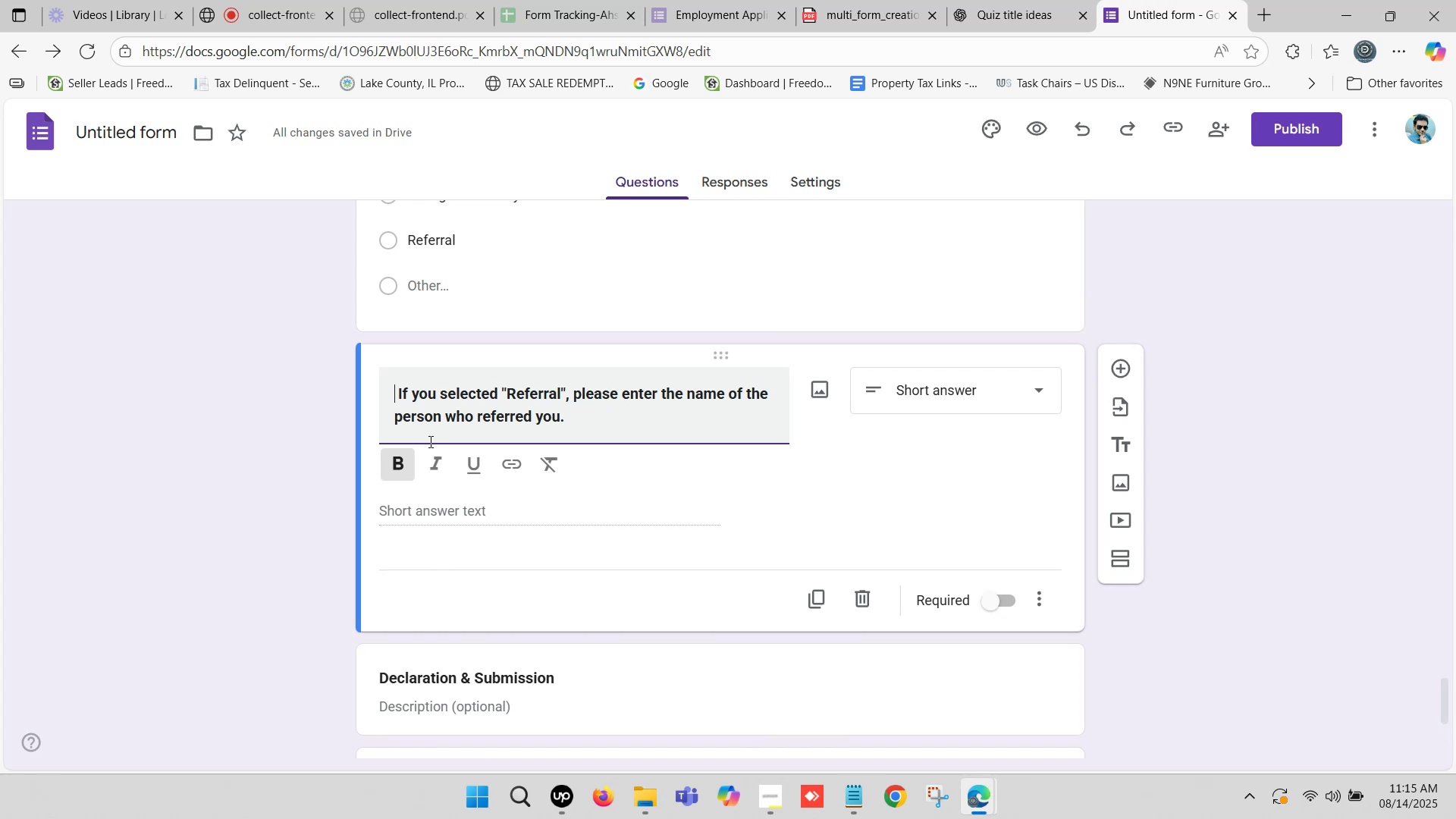 
scroll: coordinate [429, 441], scroll_direction: up, amount: 1.0
 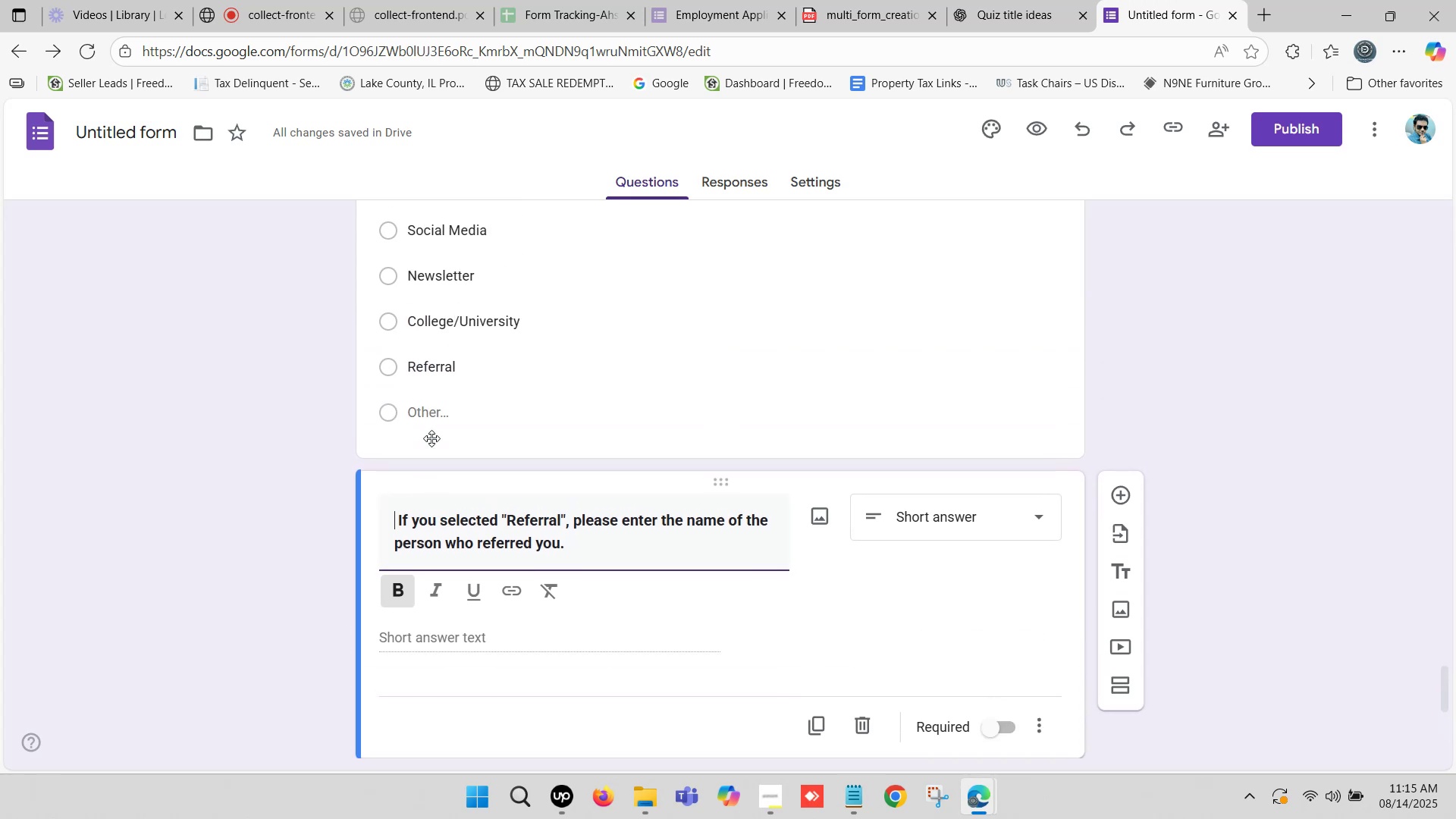 
scroll: coordinate [469, 456], scroll_direction: down, amount: 3.0
 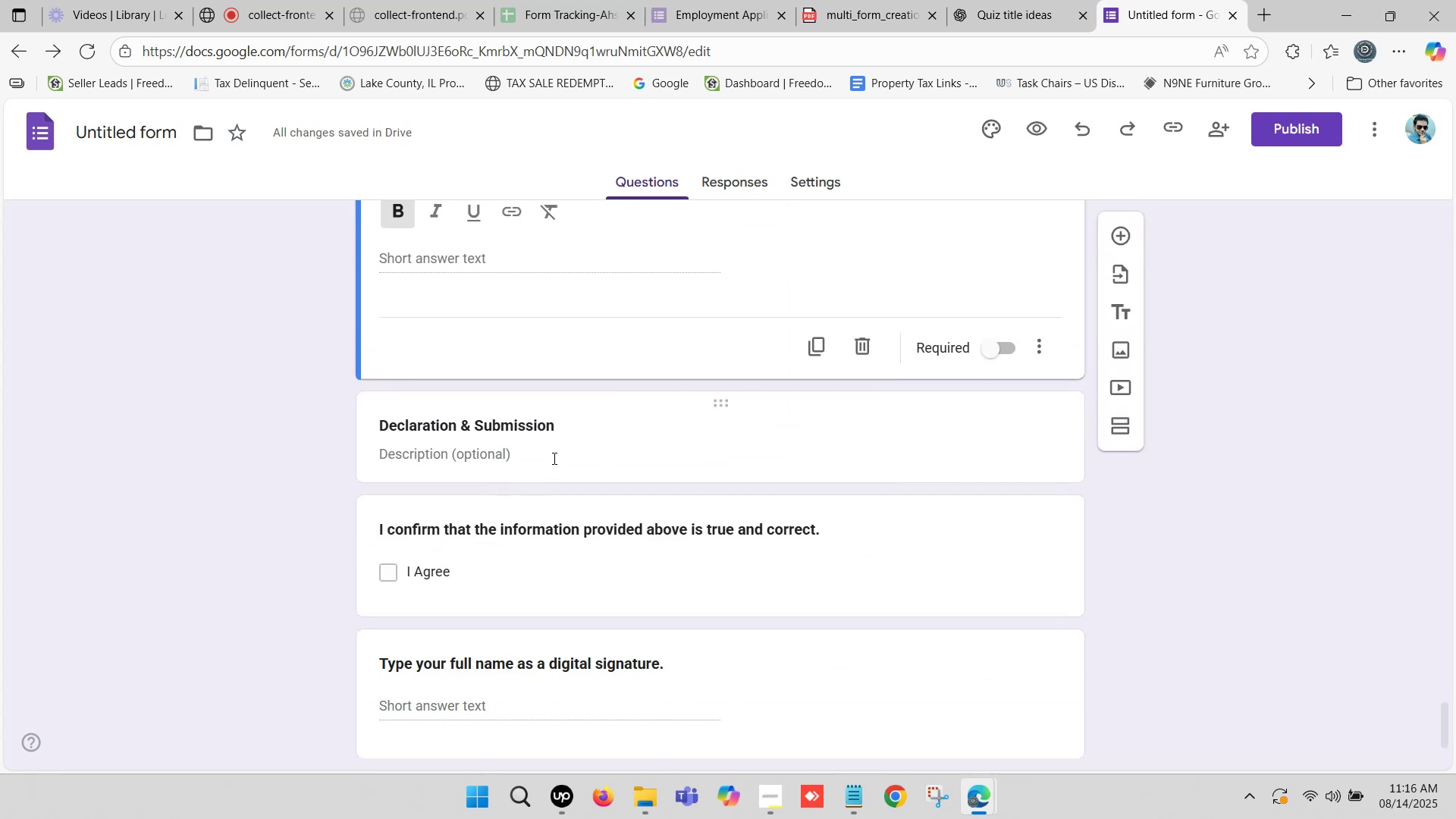 
left_click([553, 457])
 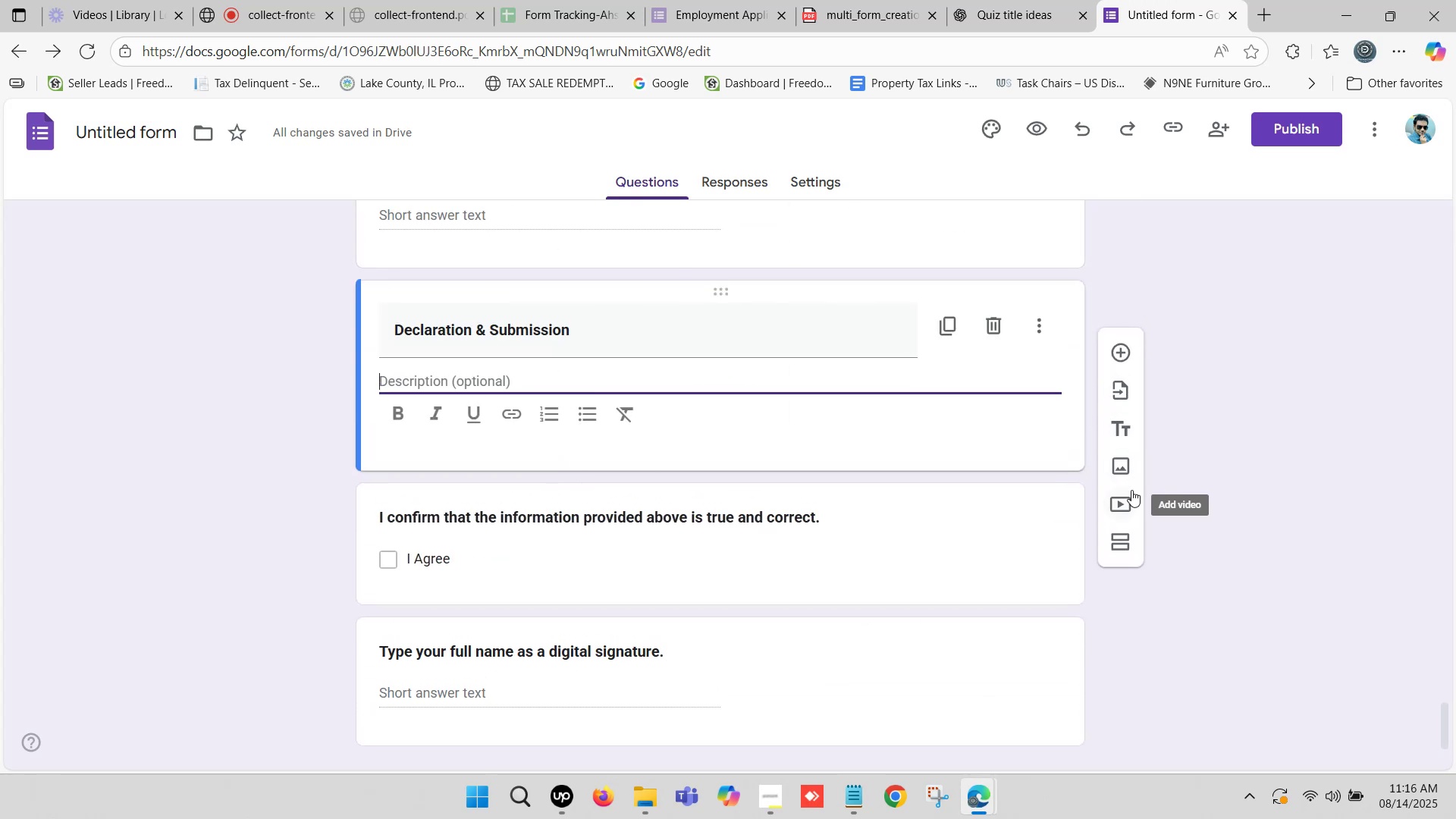 
left_click([1116, 351])
 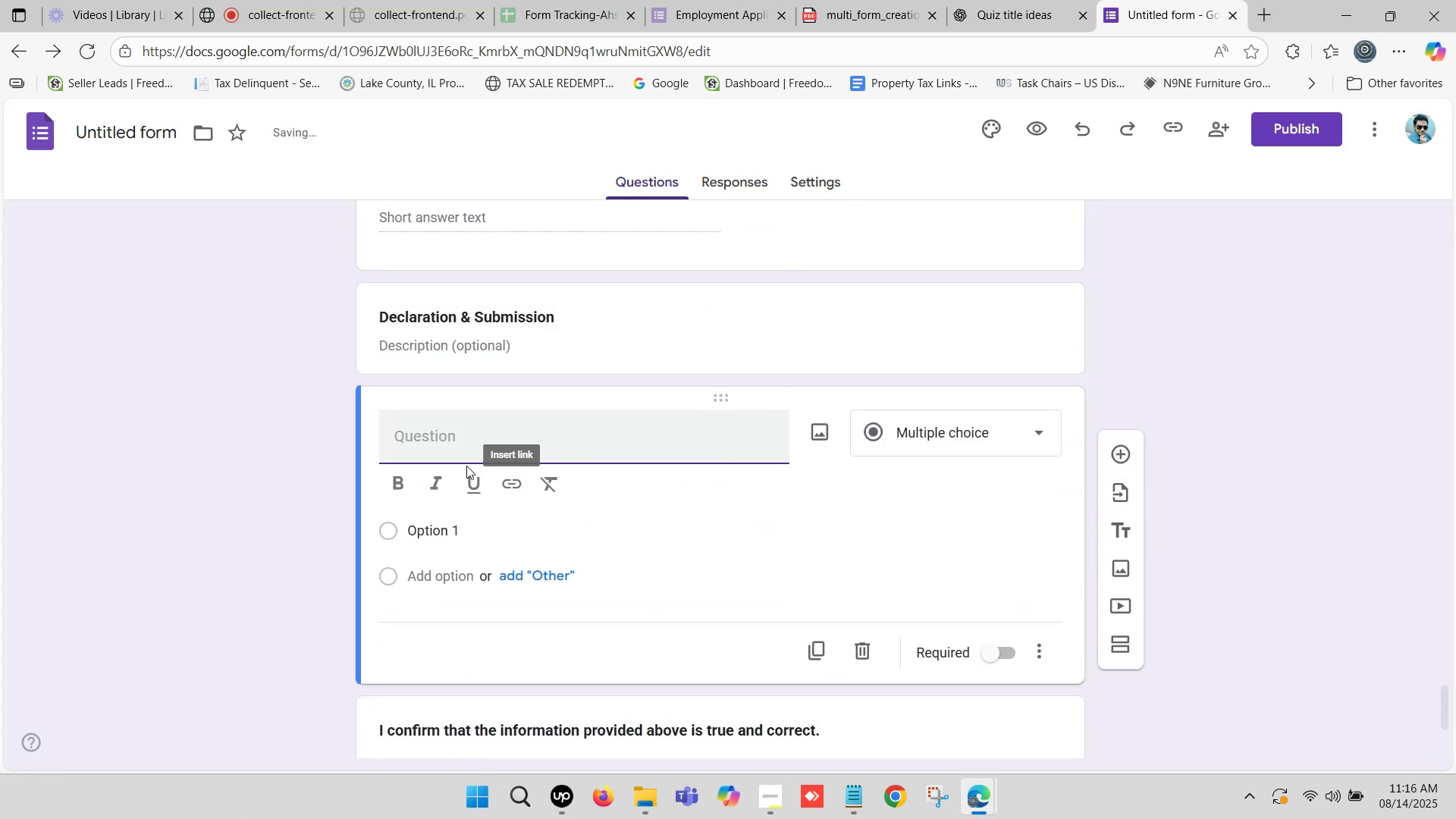 
key(Control+ControlLeft)
 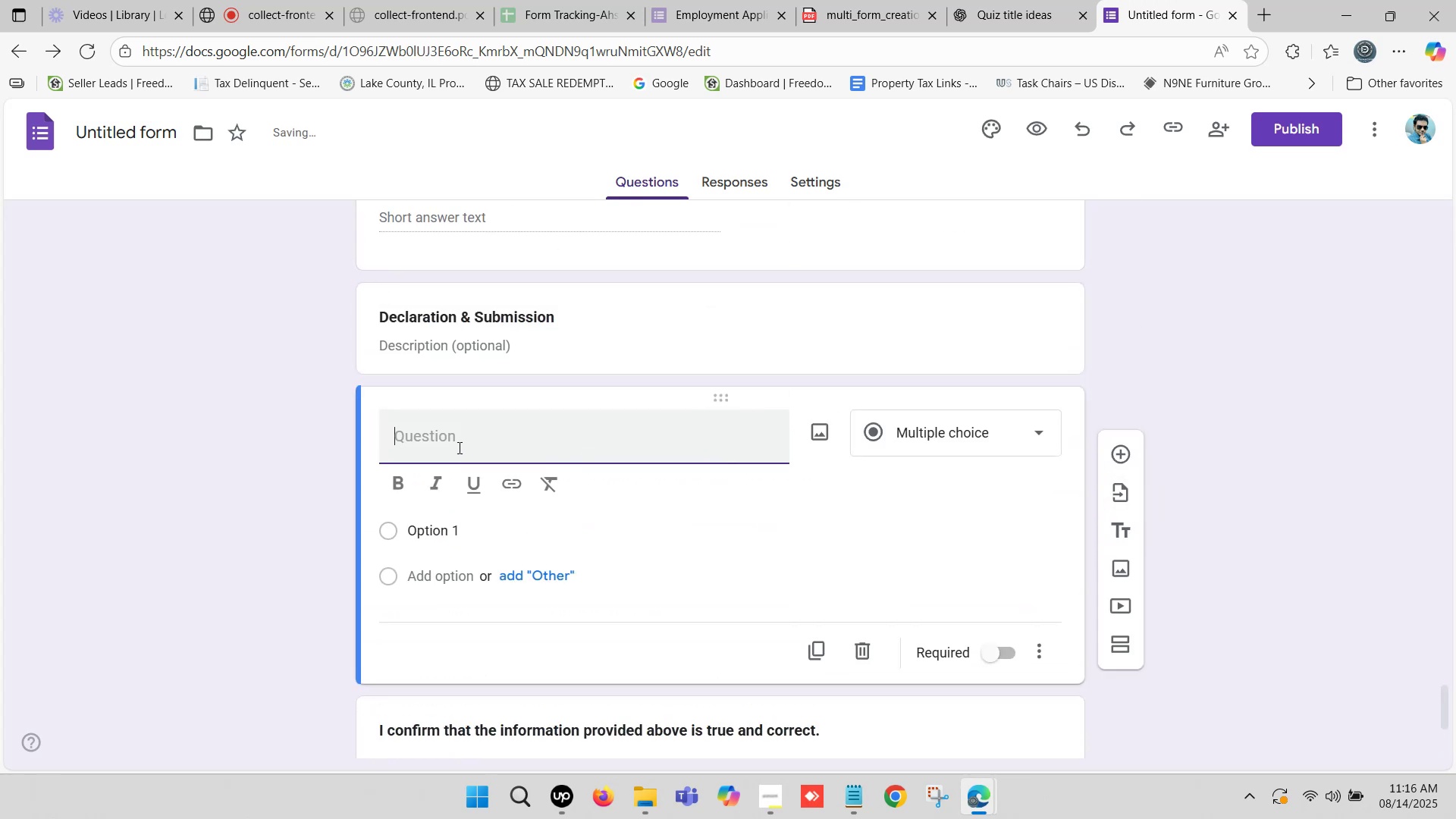 
key(Control+ControlLeft)
 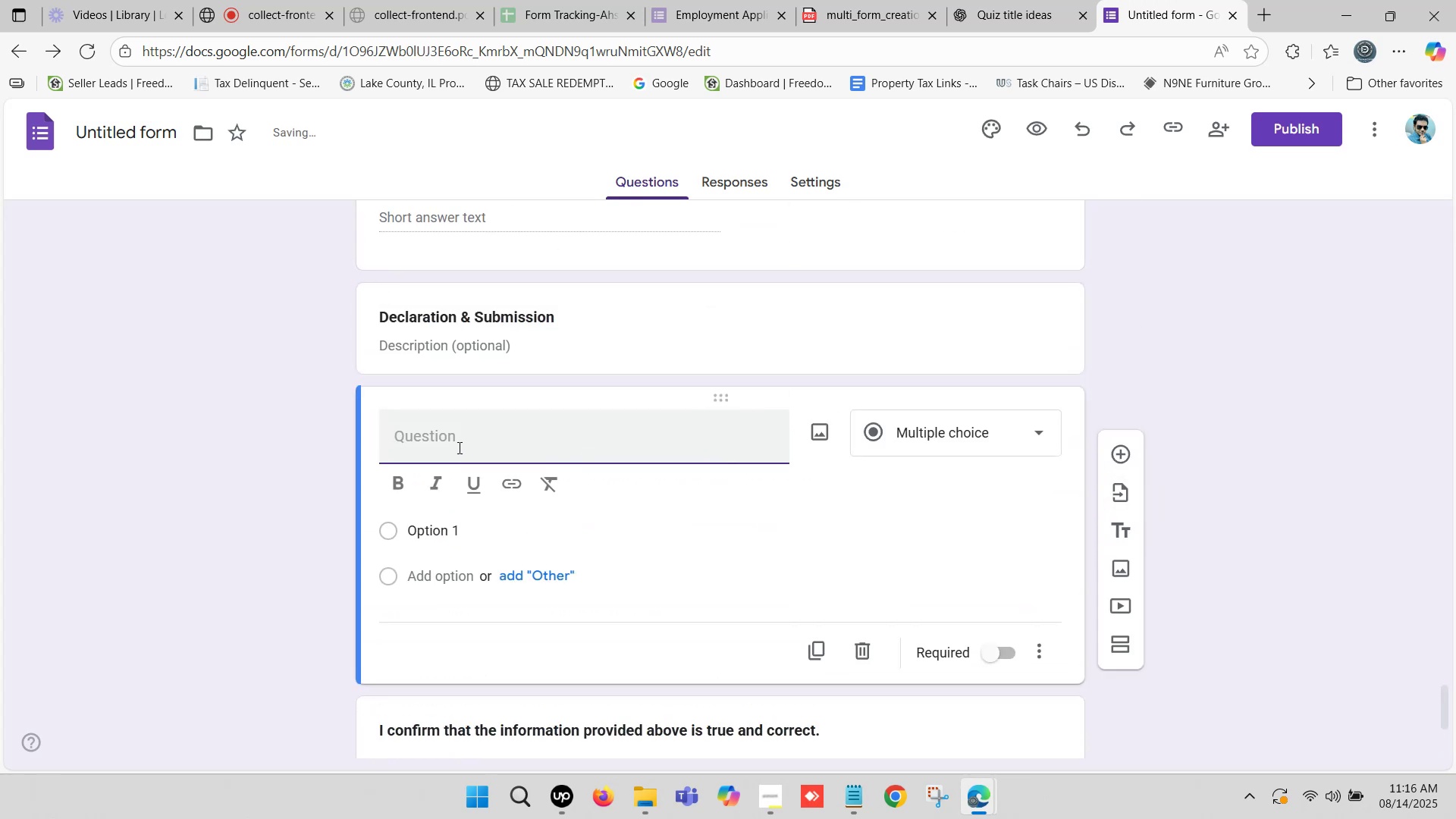 
key(Control+V)
 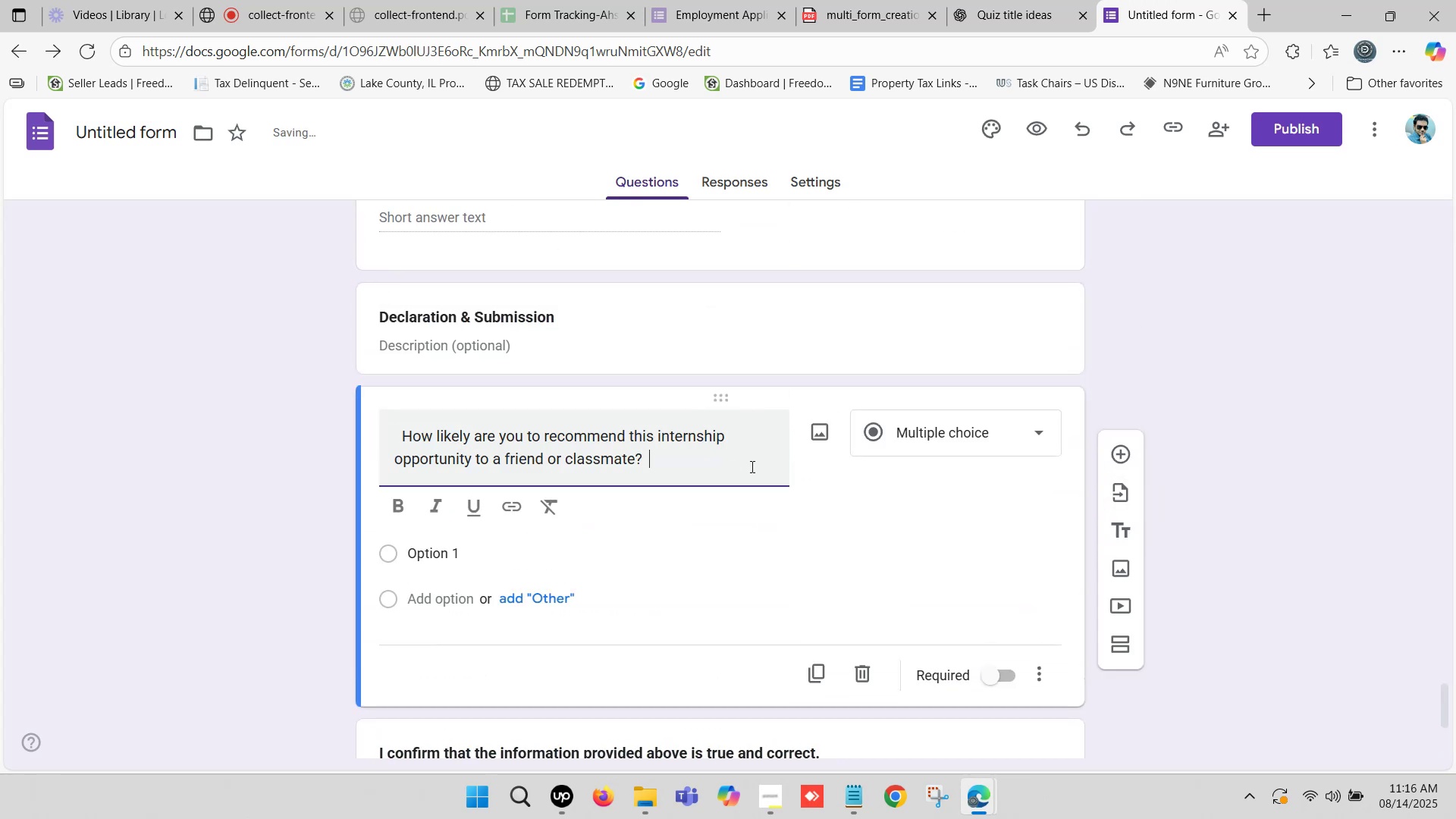 
key(Backspace)
 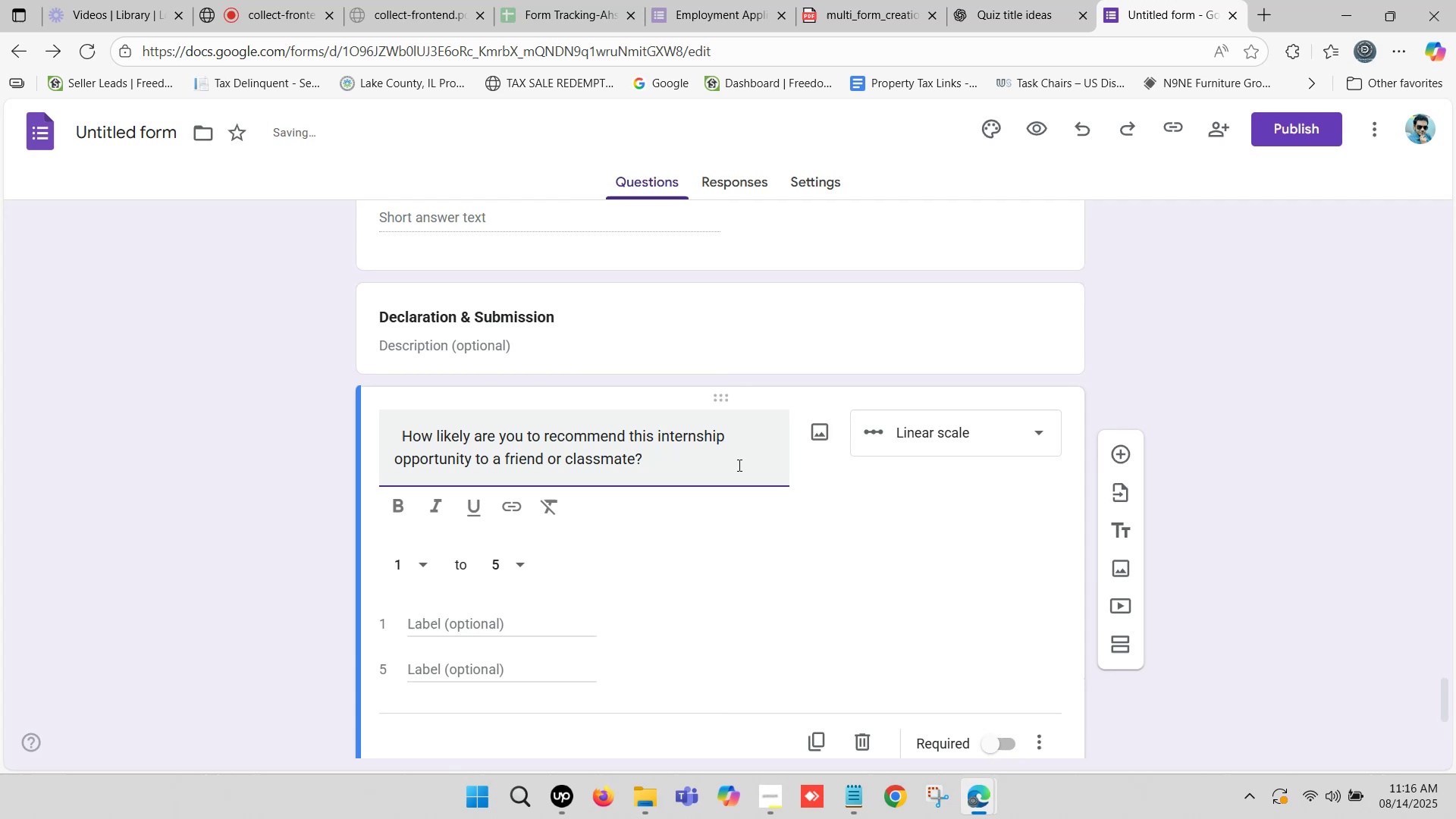 
key(Backspace)
 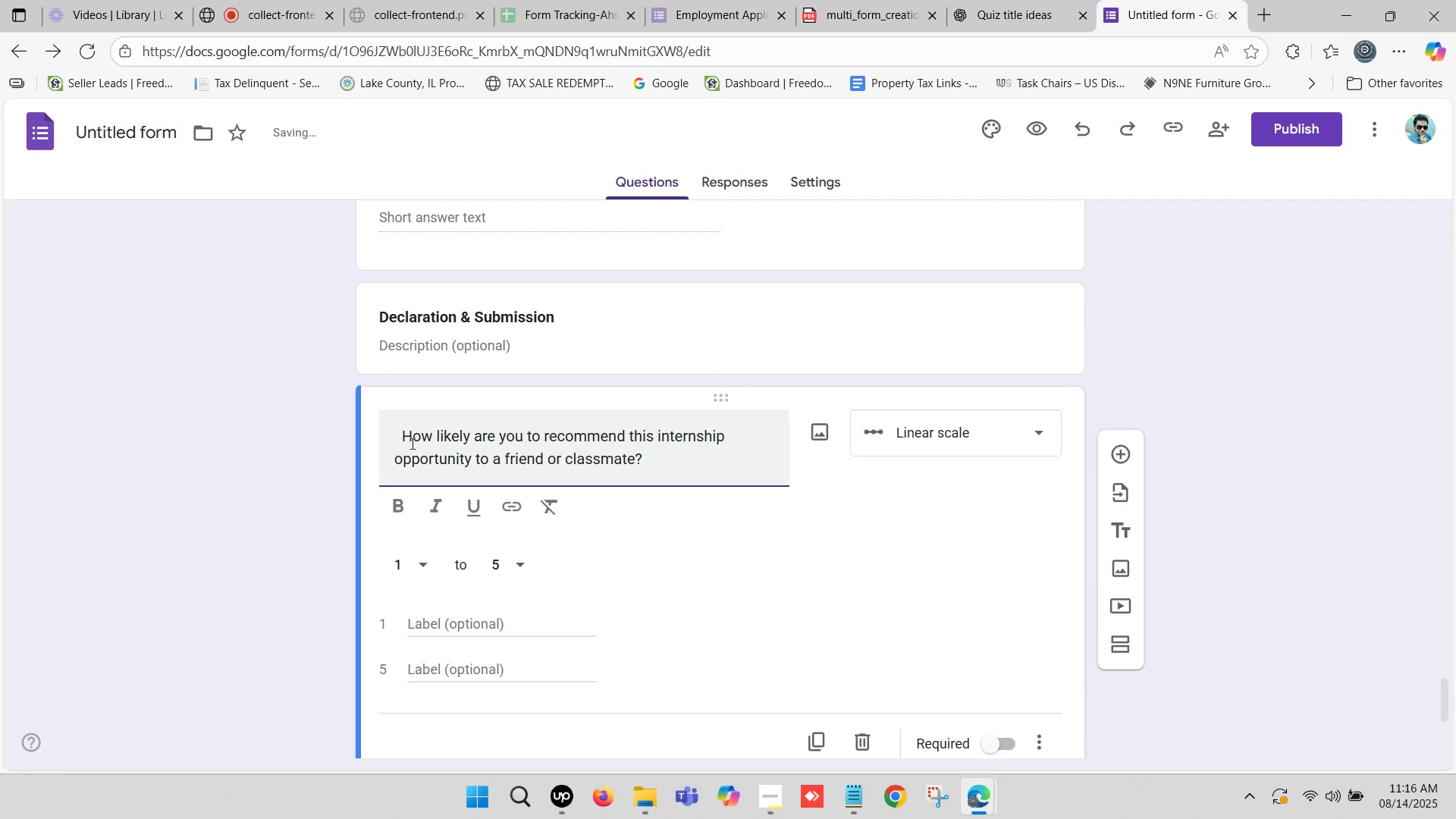 
left_click_drag(start_coordinate=[401, 433], to_coordinate=[359, 436])
 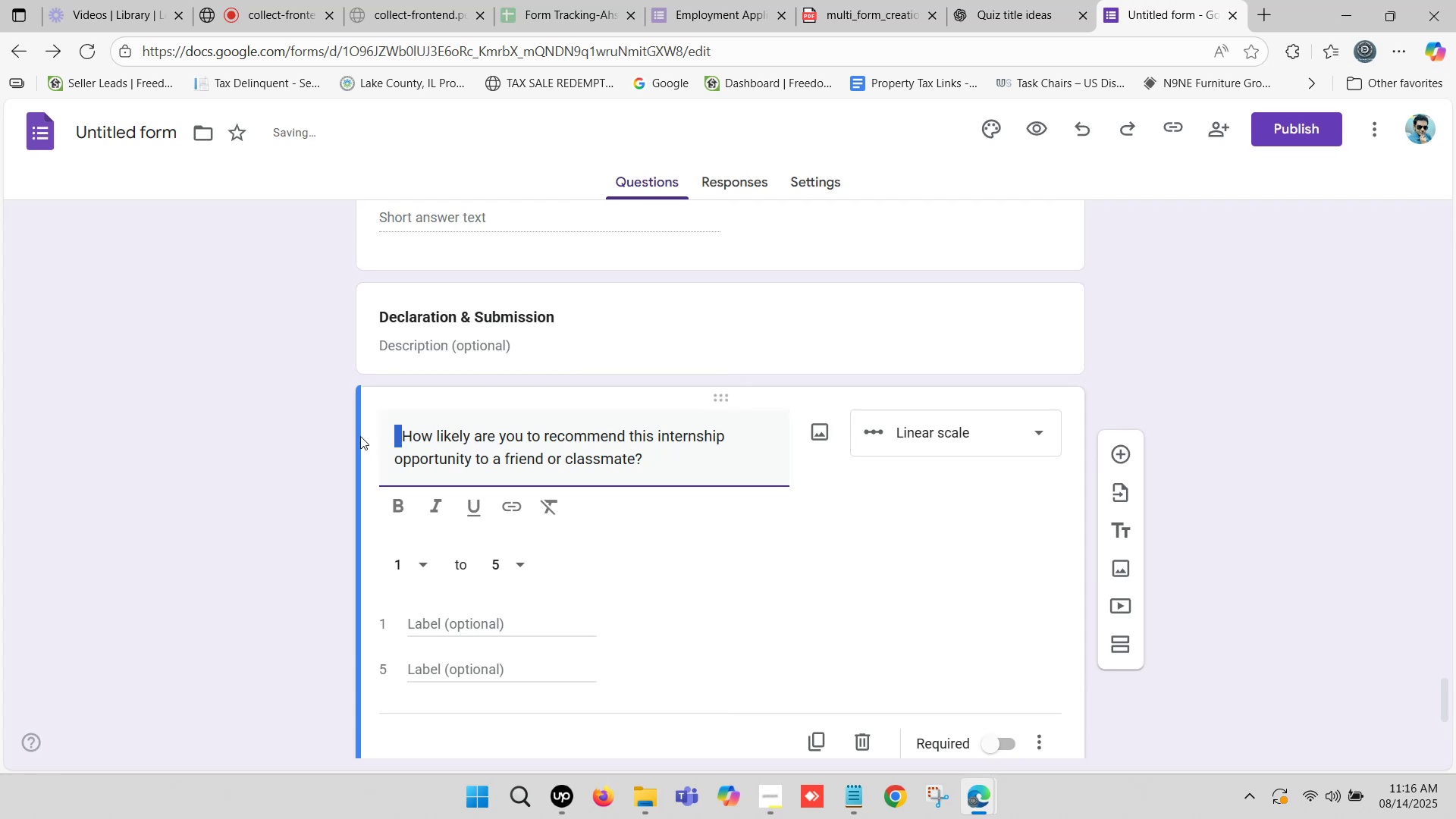 
key(Backspace)
 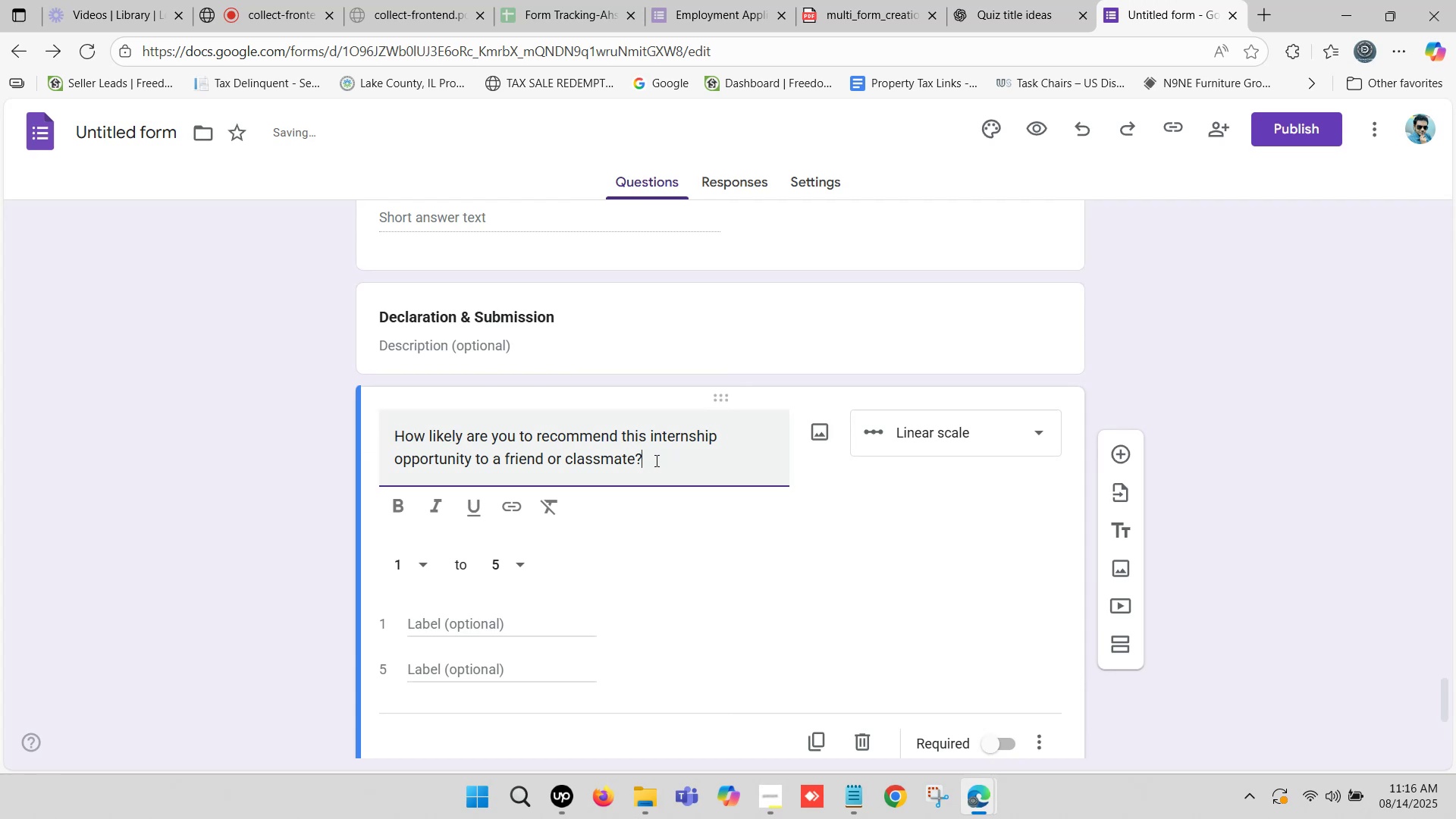 
left_click_drag(start_coordinate=[657, 460], to_coordinate=[340, 445])
 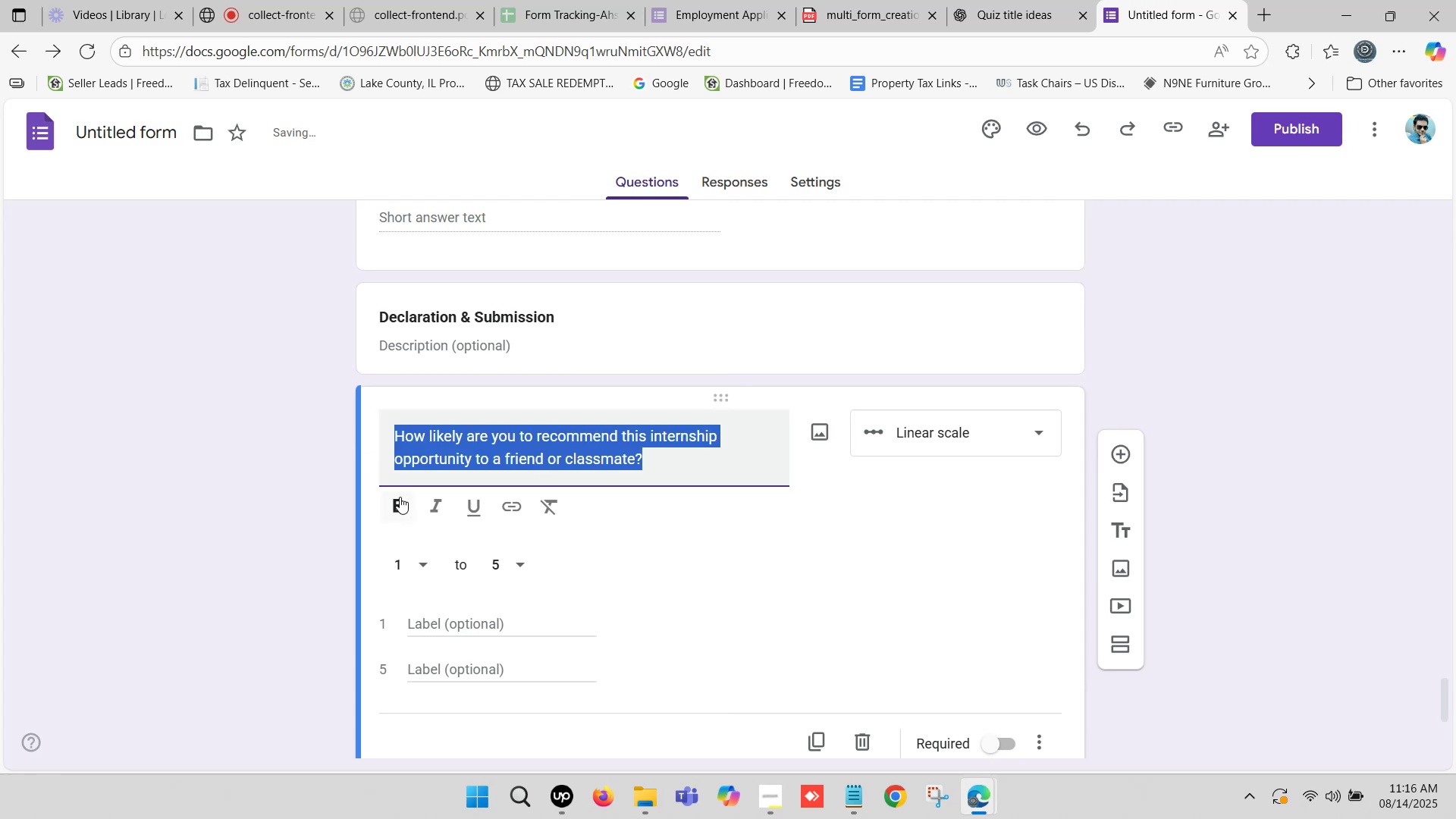 
left_click([400, 497])
 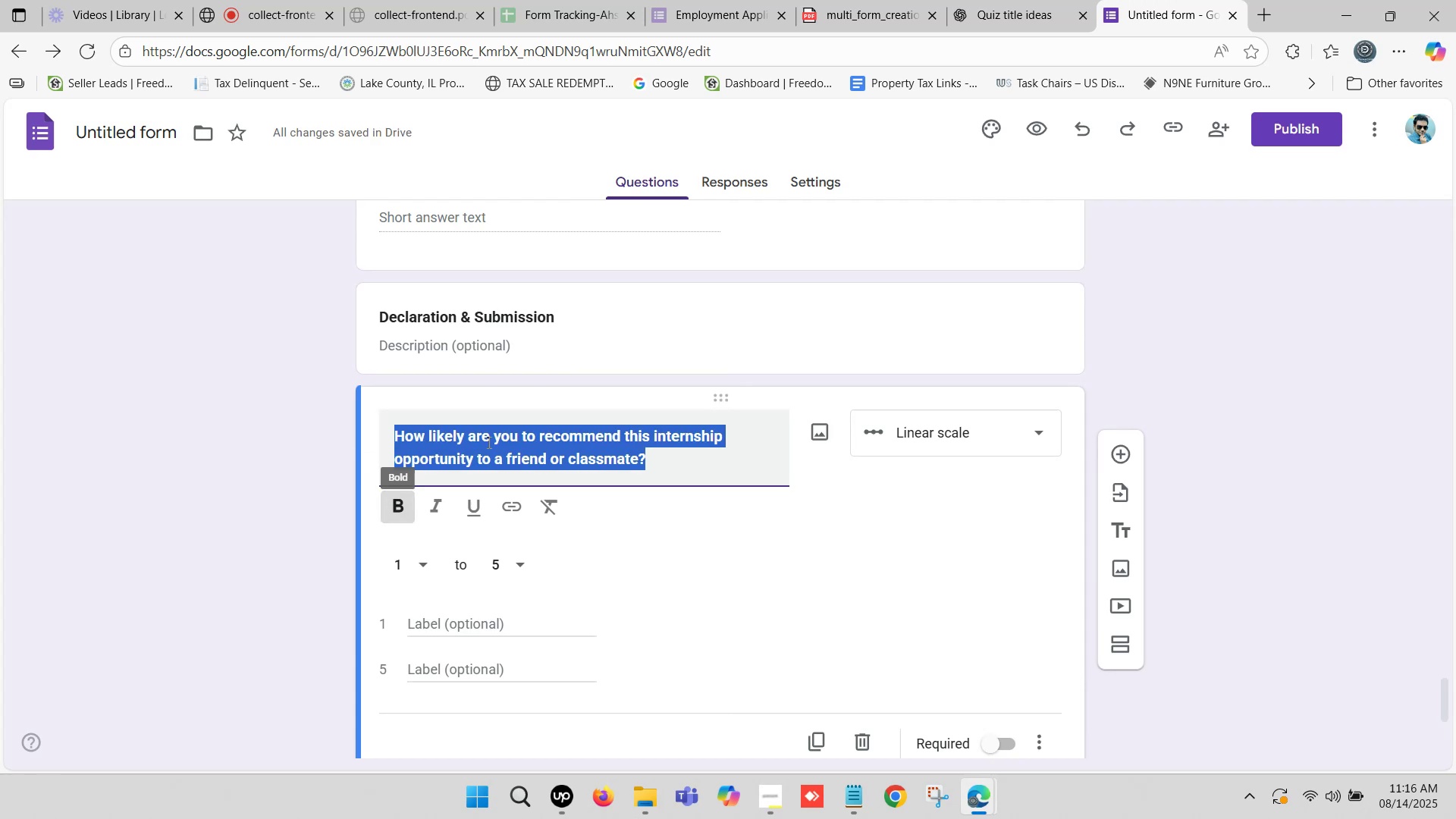 
scroll: coordinate [595, 428], scroll_direction: down, amount: 2.0
 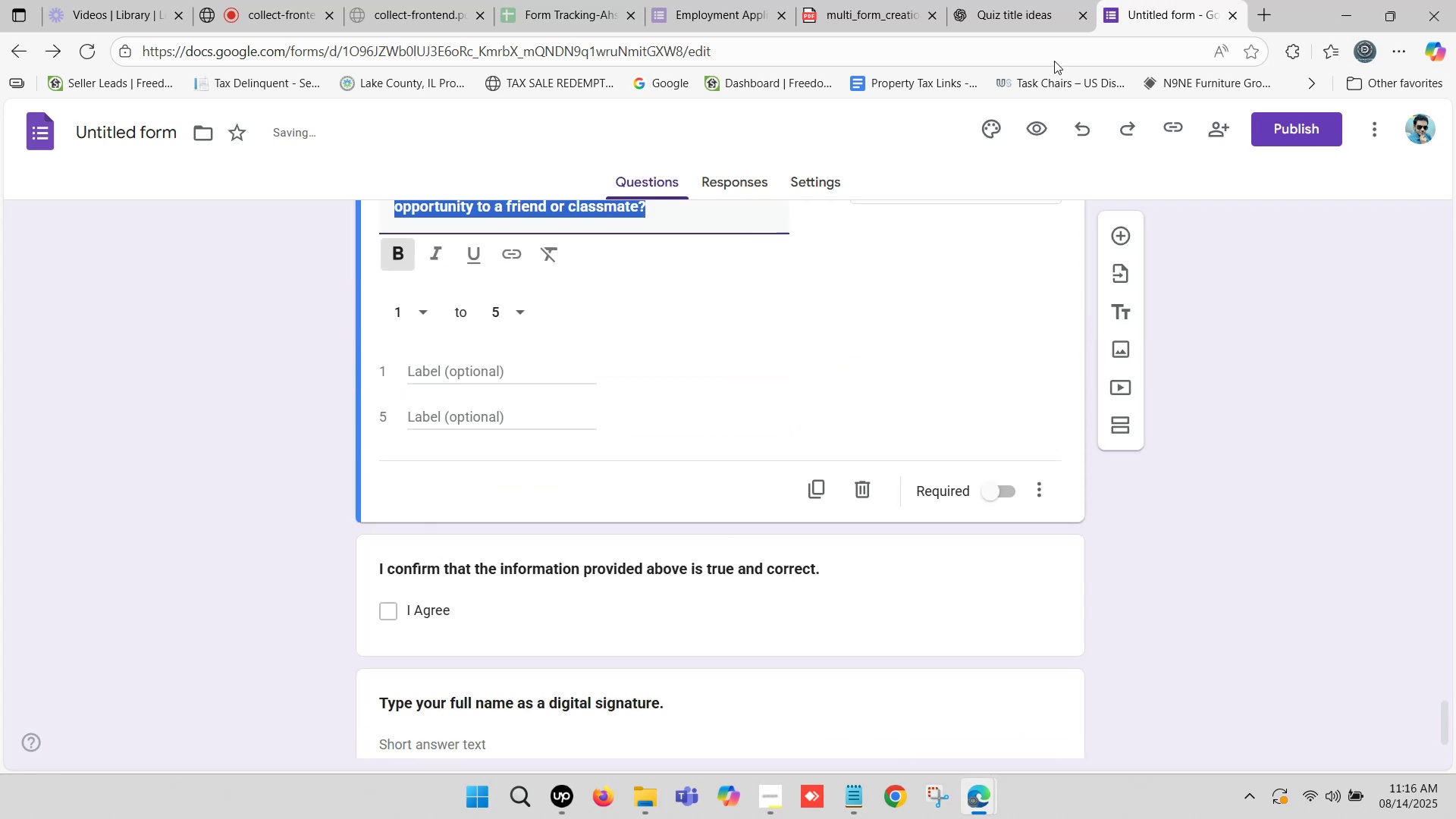 
left_click([993, 0])
 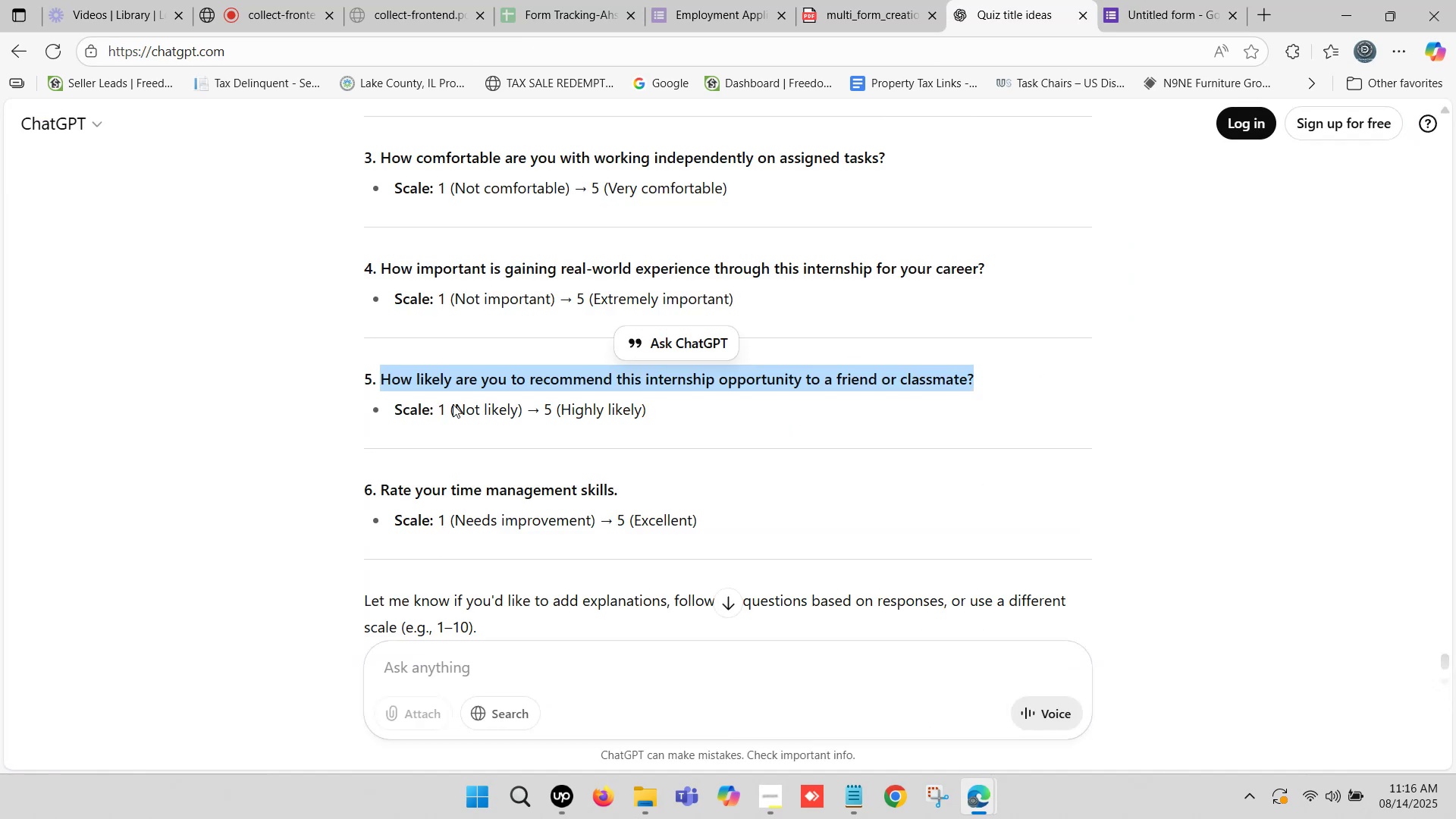 
left_click_drag(start_coordinate=[453, 408], to_coordinate=[517, 418])
 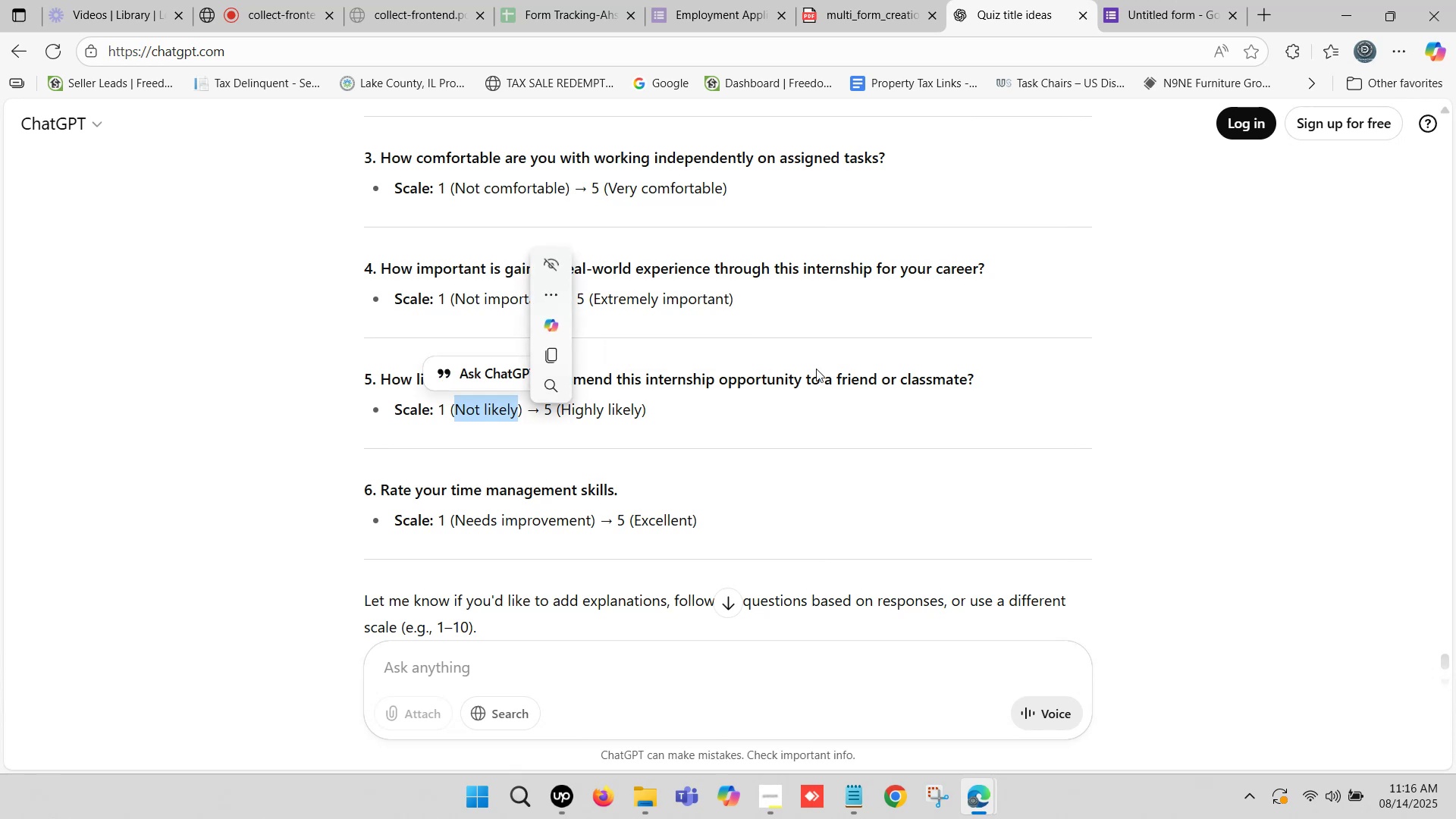 
key(Control+ControlLeft)
 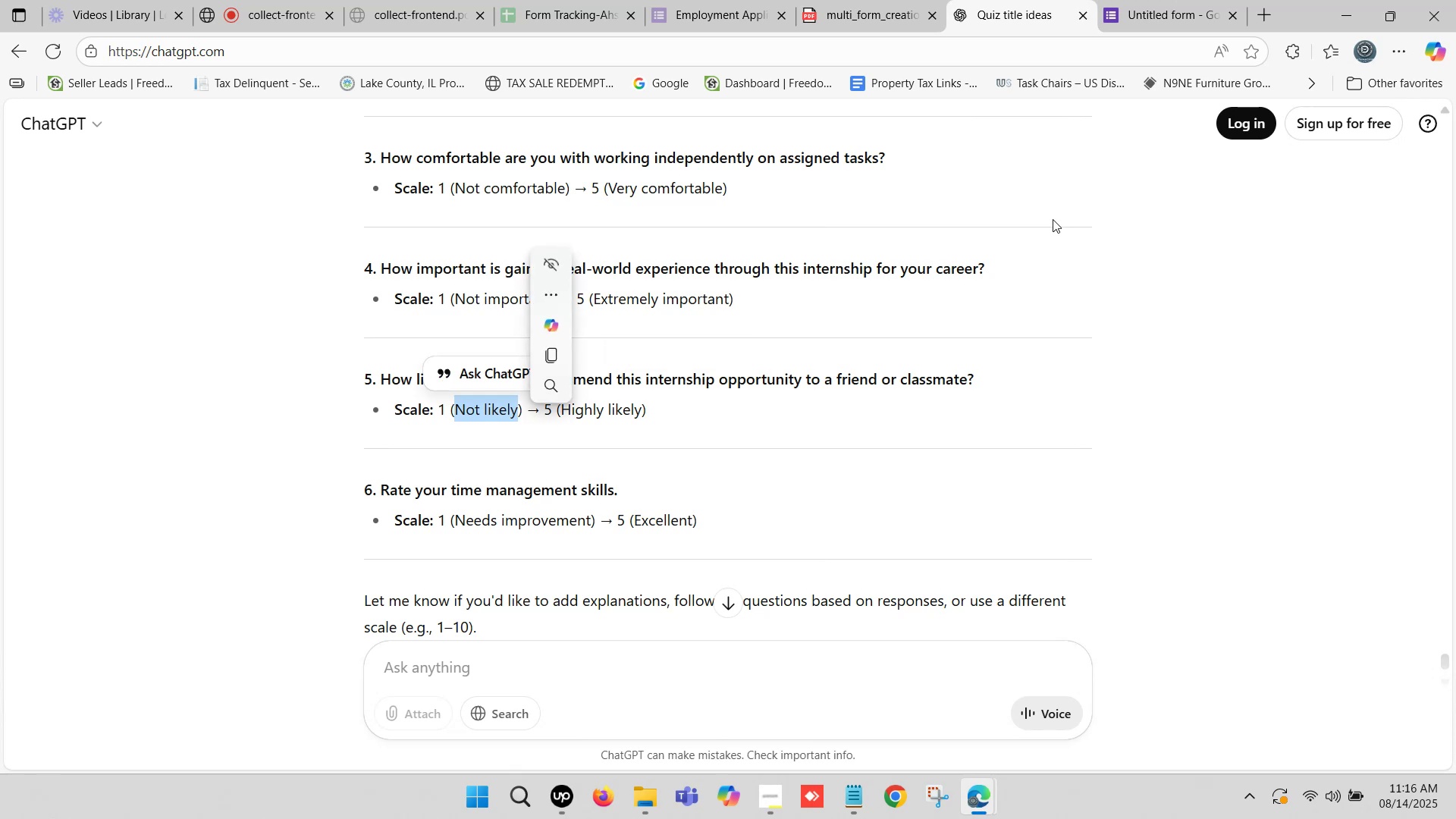 
key(Control+C)
 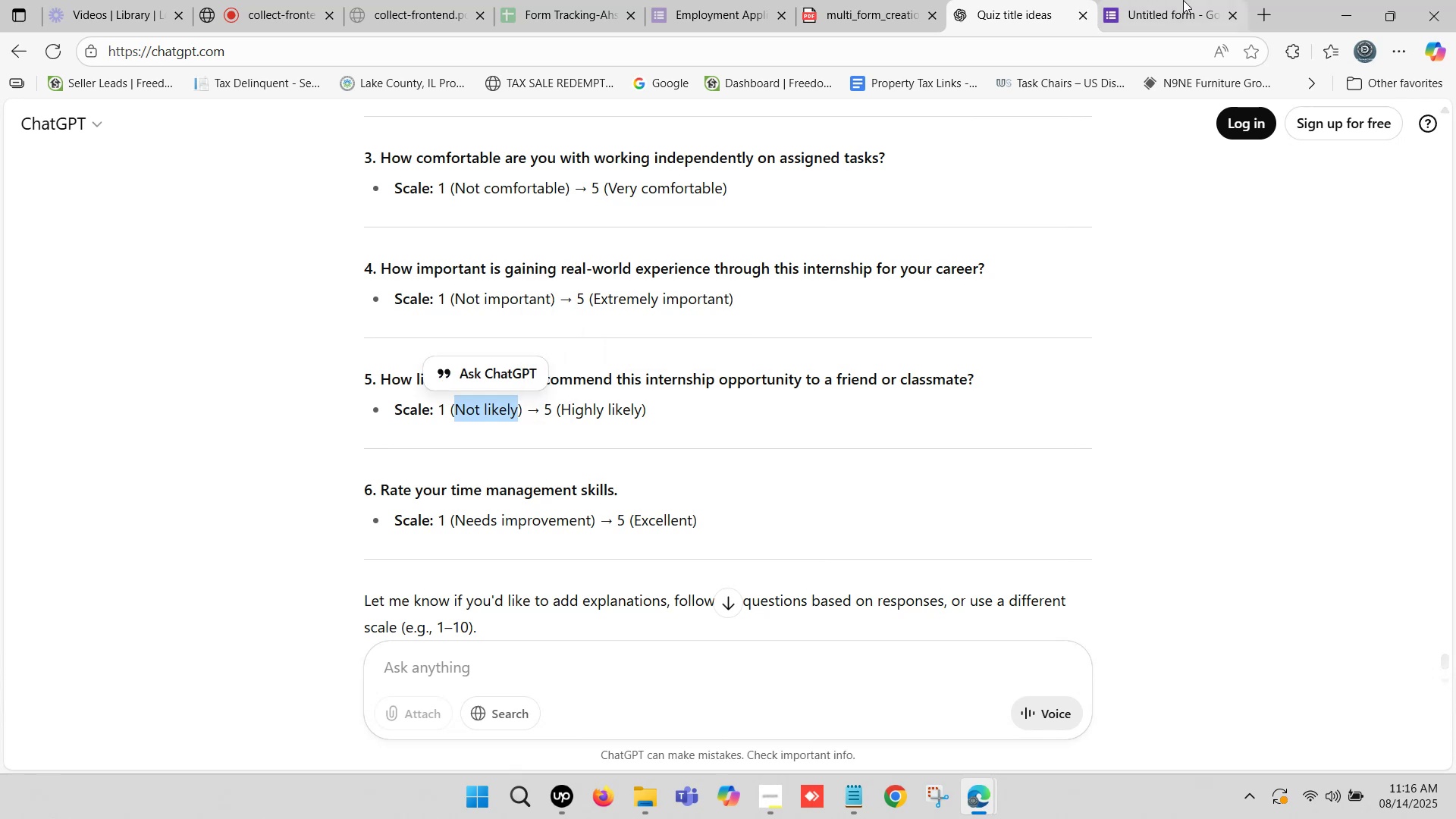 
left_click([1185, 0])
 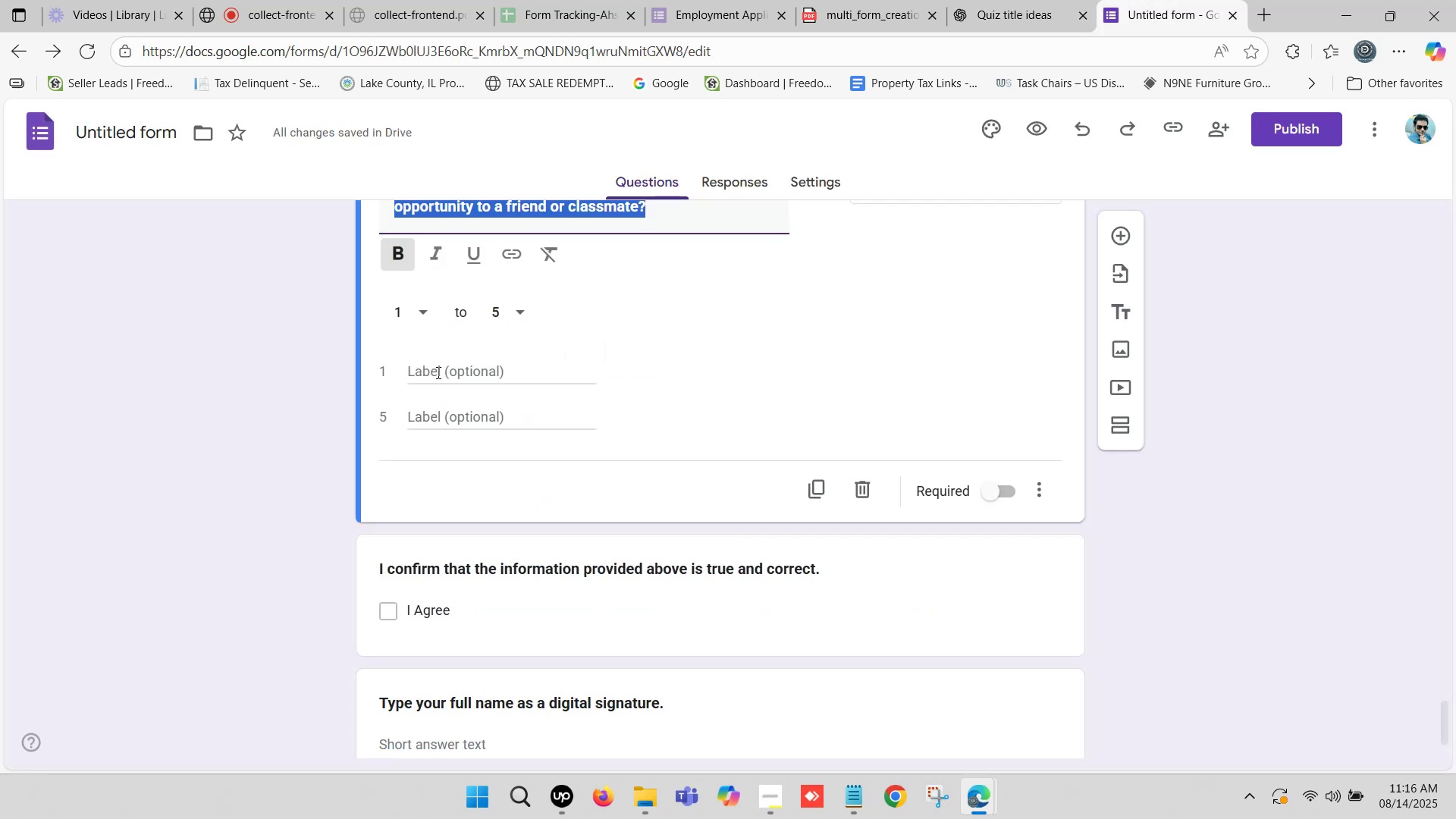 
key(Control+V)
 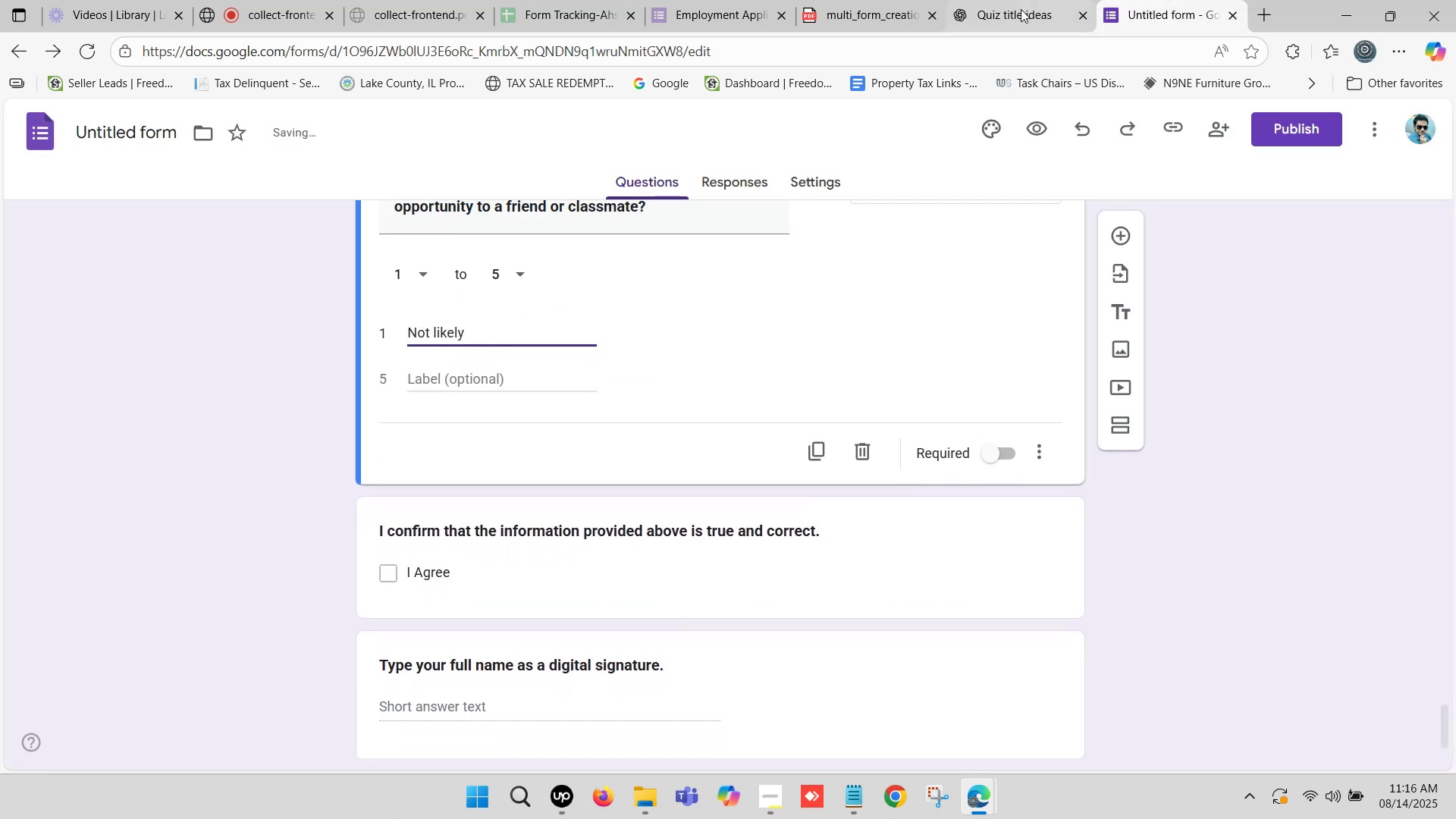 
left_click([1023, 5])
 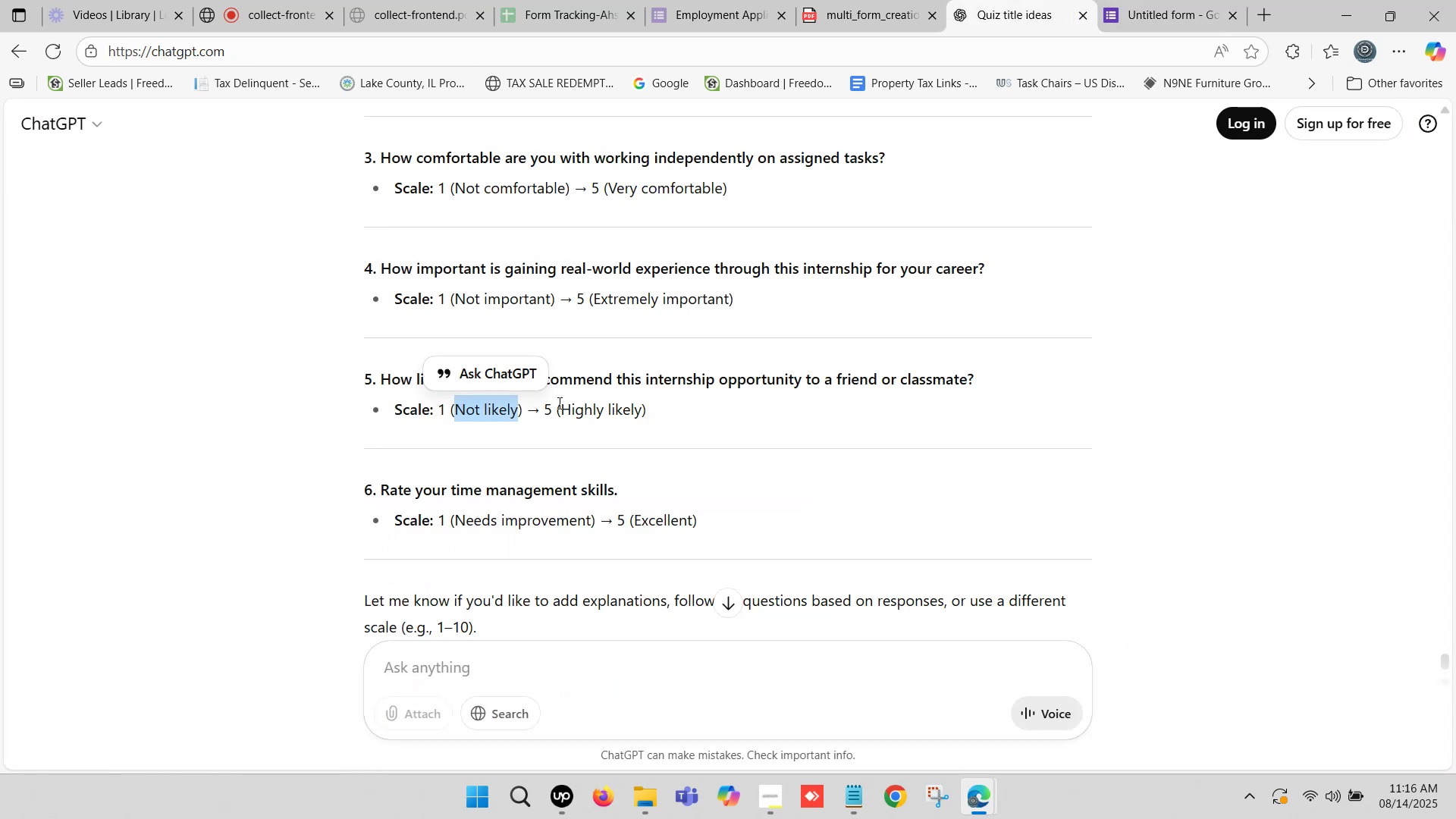 
left_click_drag(start_coordinate=[562, 415], to_coordinate=[639, 421])
 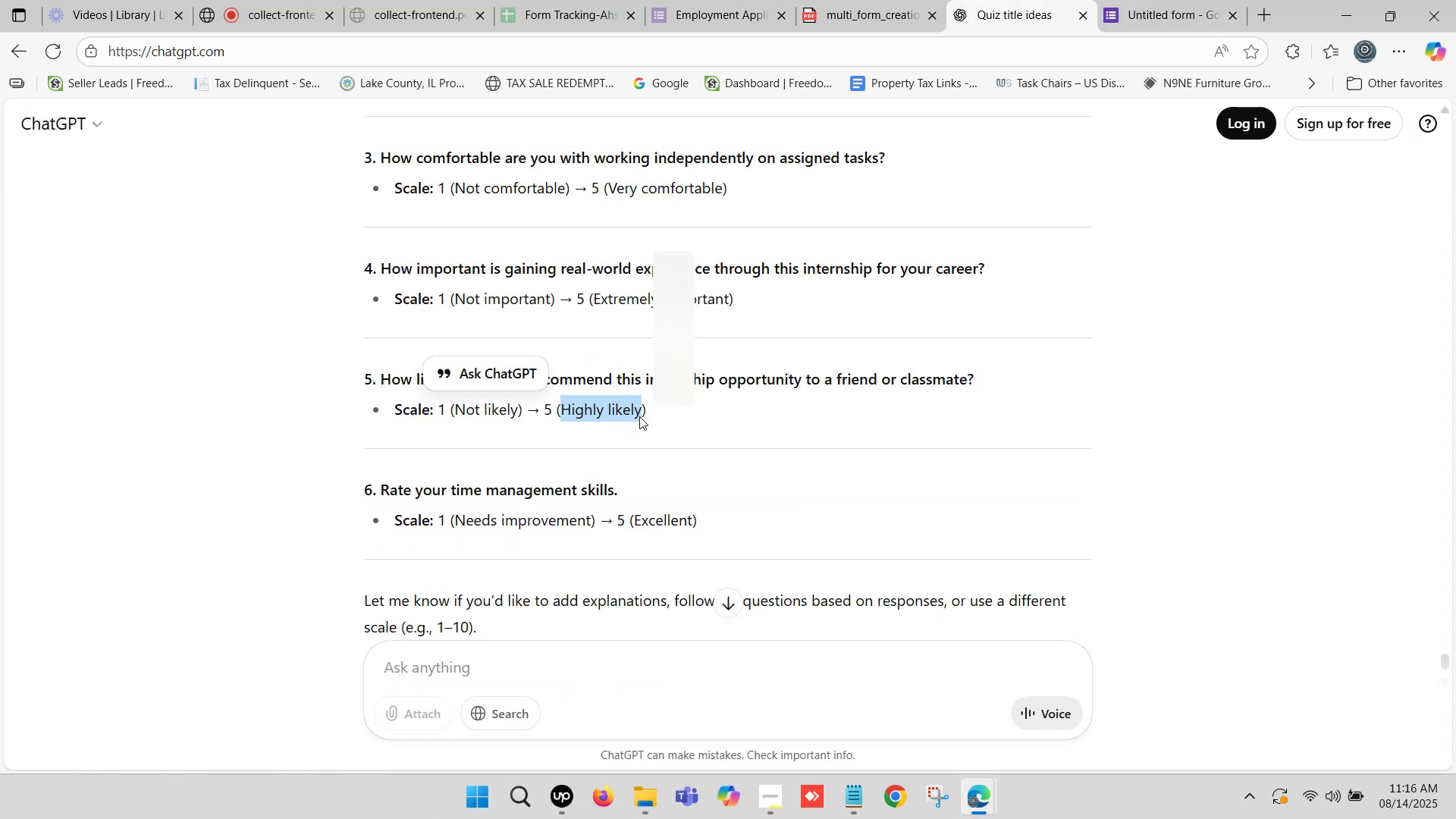 
key(Control+ControlLeft)
 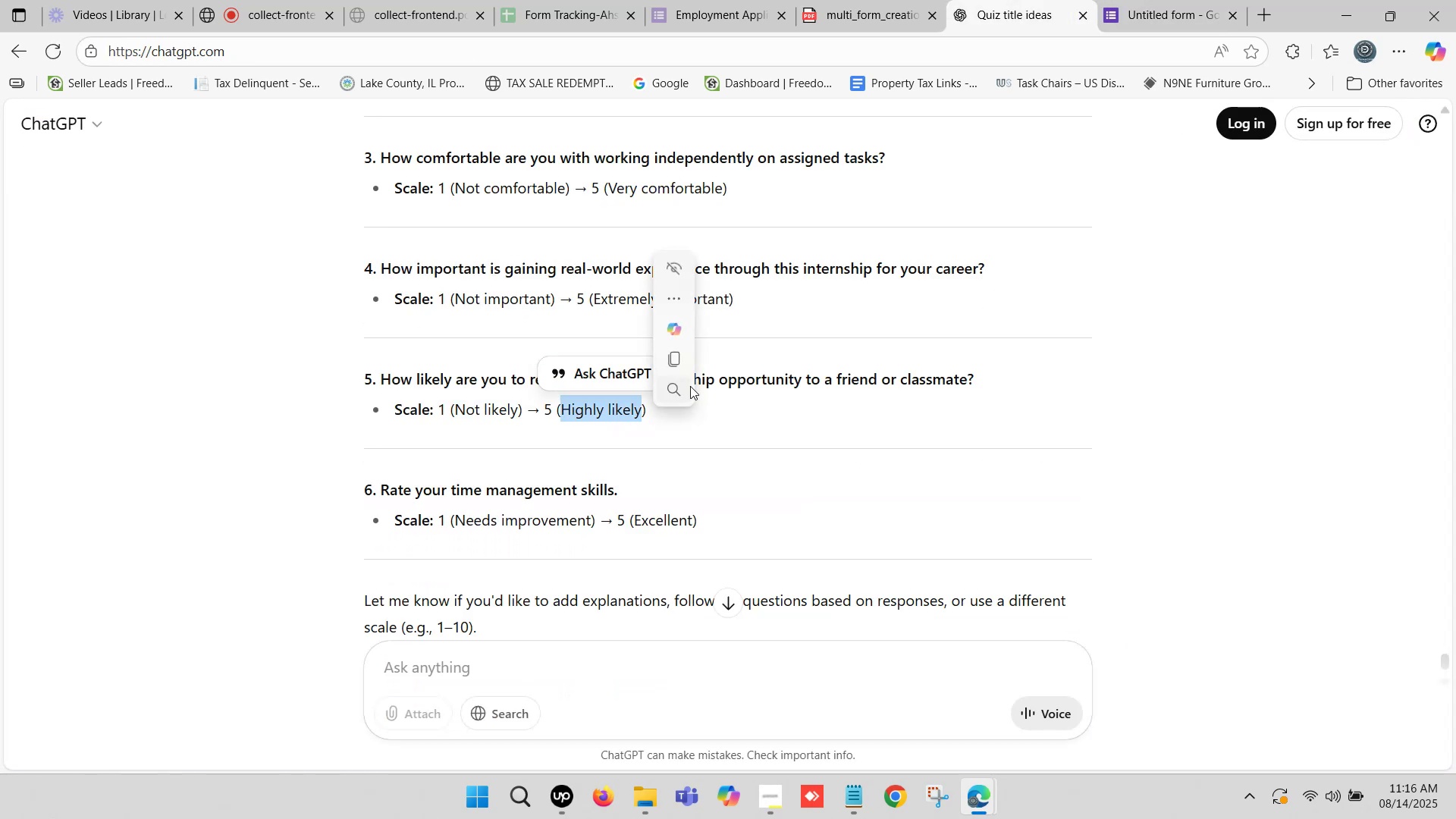 
key(Control+C)
 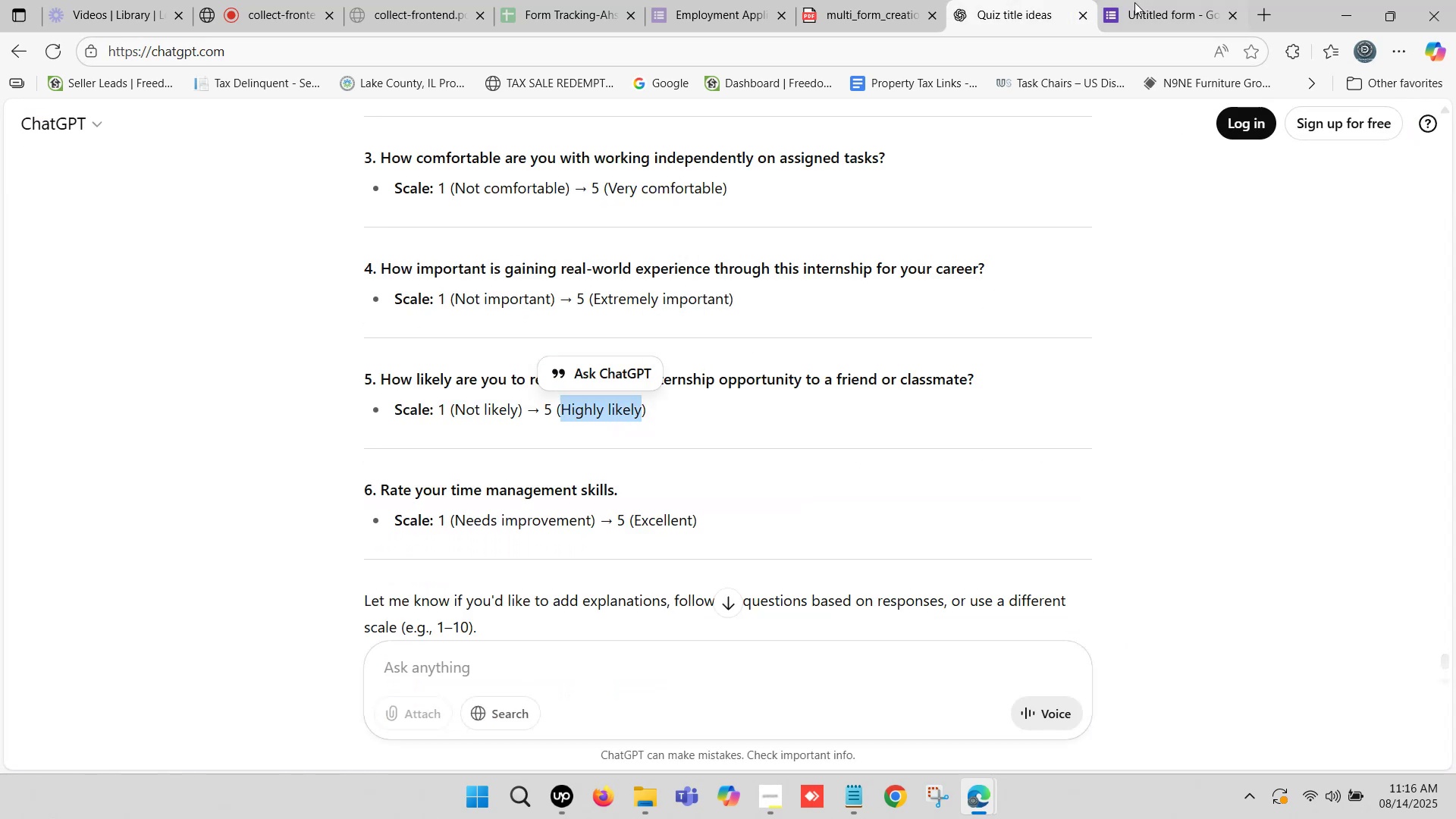 
left_click([1151, 0])
 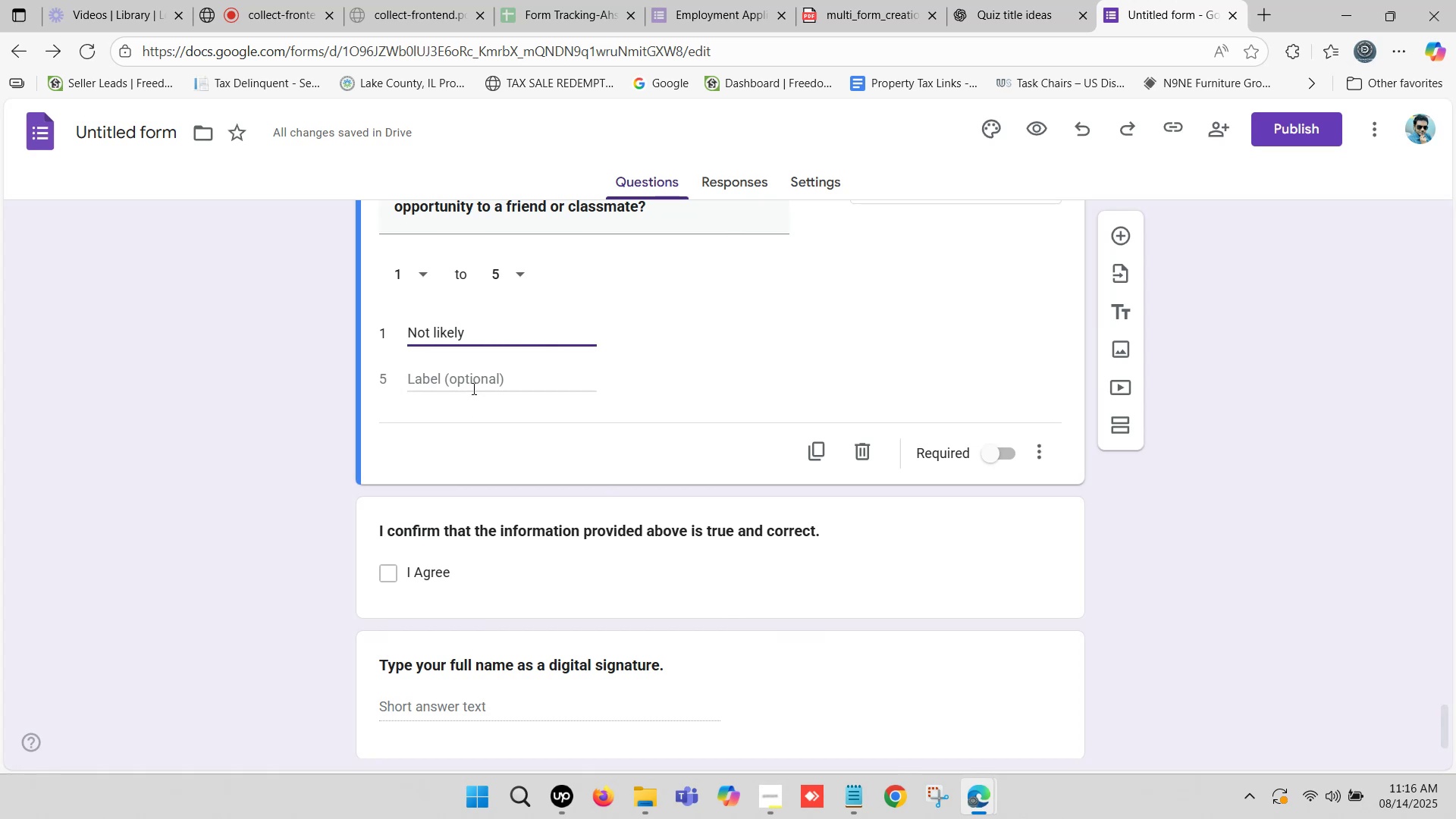 
left_click([466, 372])
 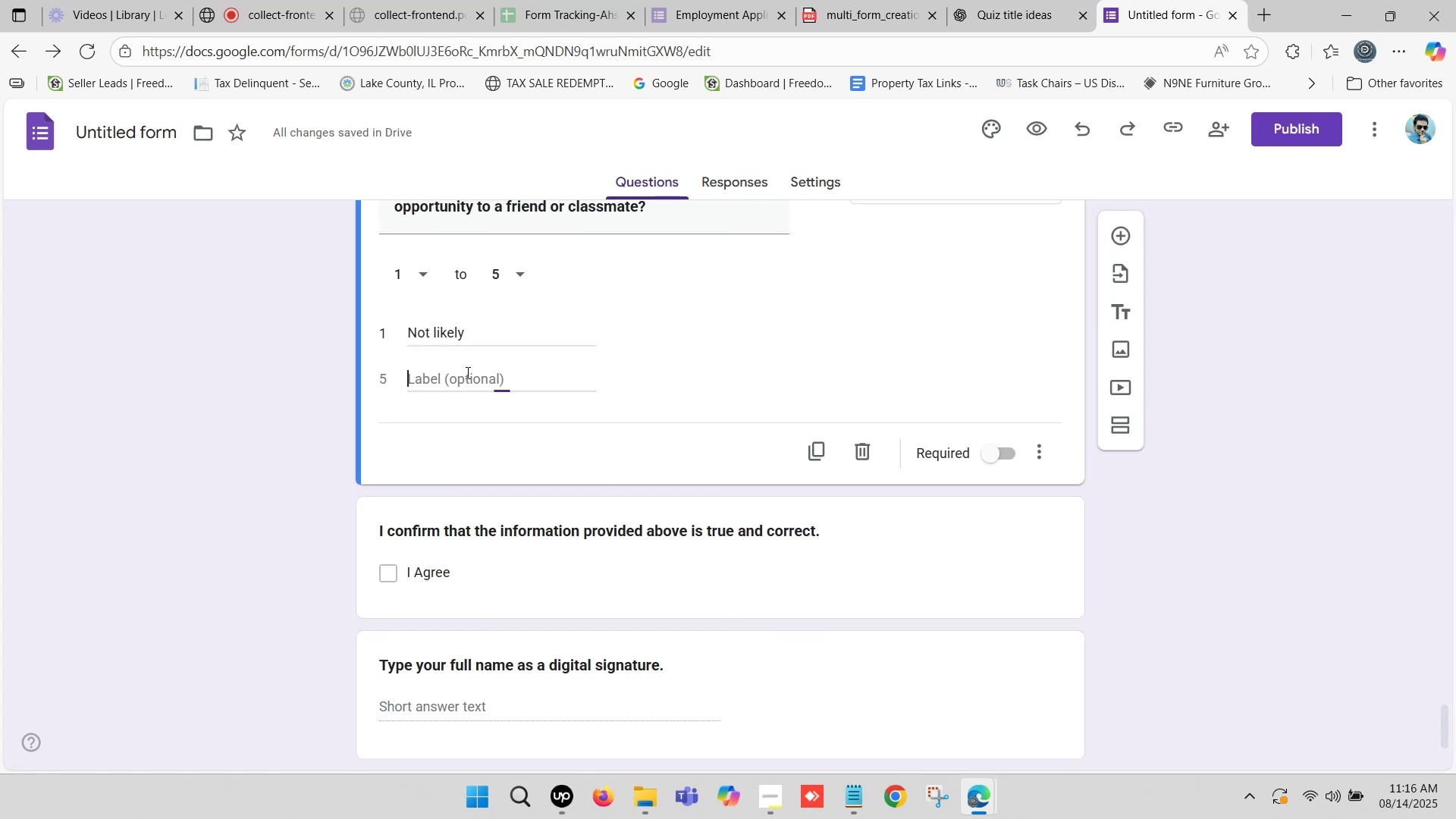 
key(Control+V)
 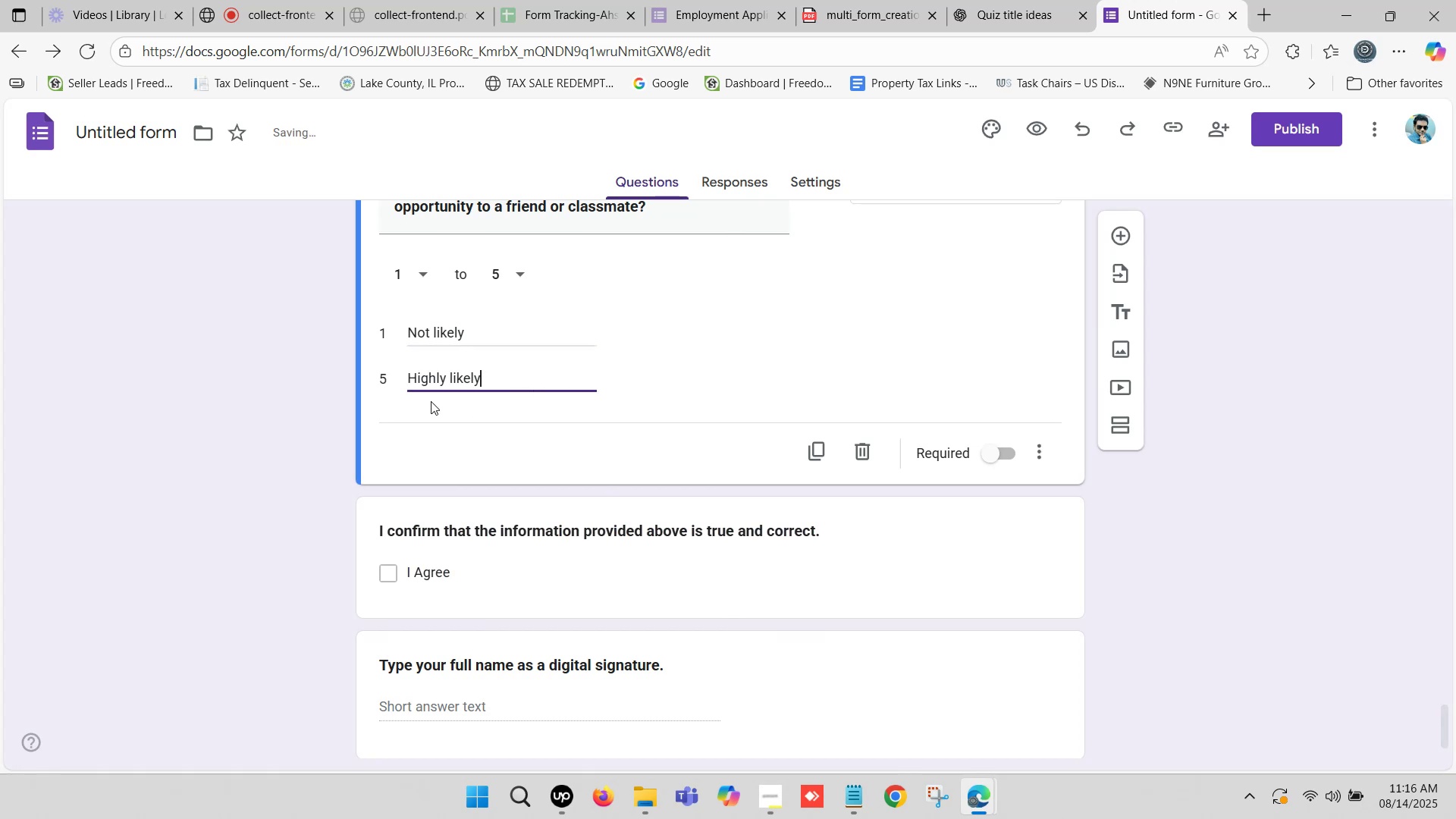 
left_click_drag(start_coordinate=[413, 375], to_coordinate=[400, 376])
 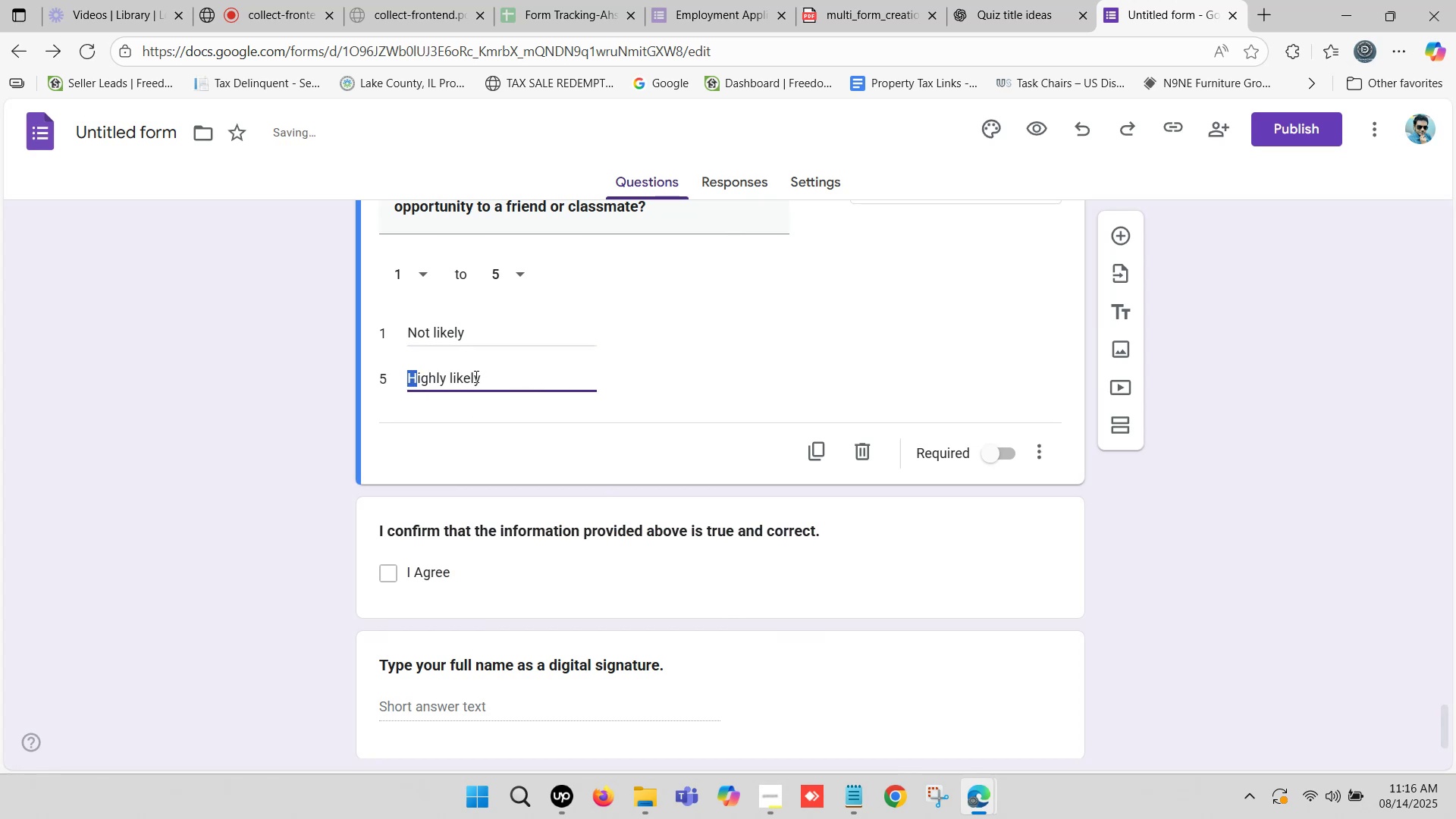 
left_click([481, 376])
 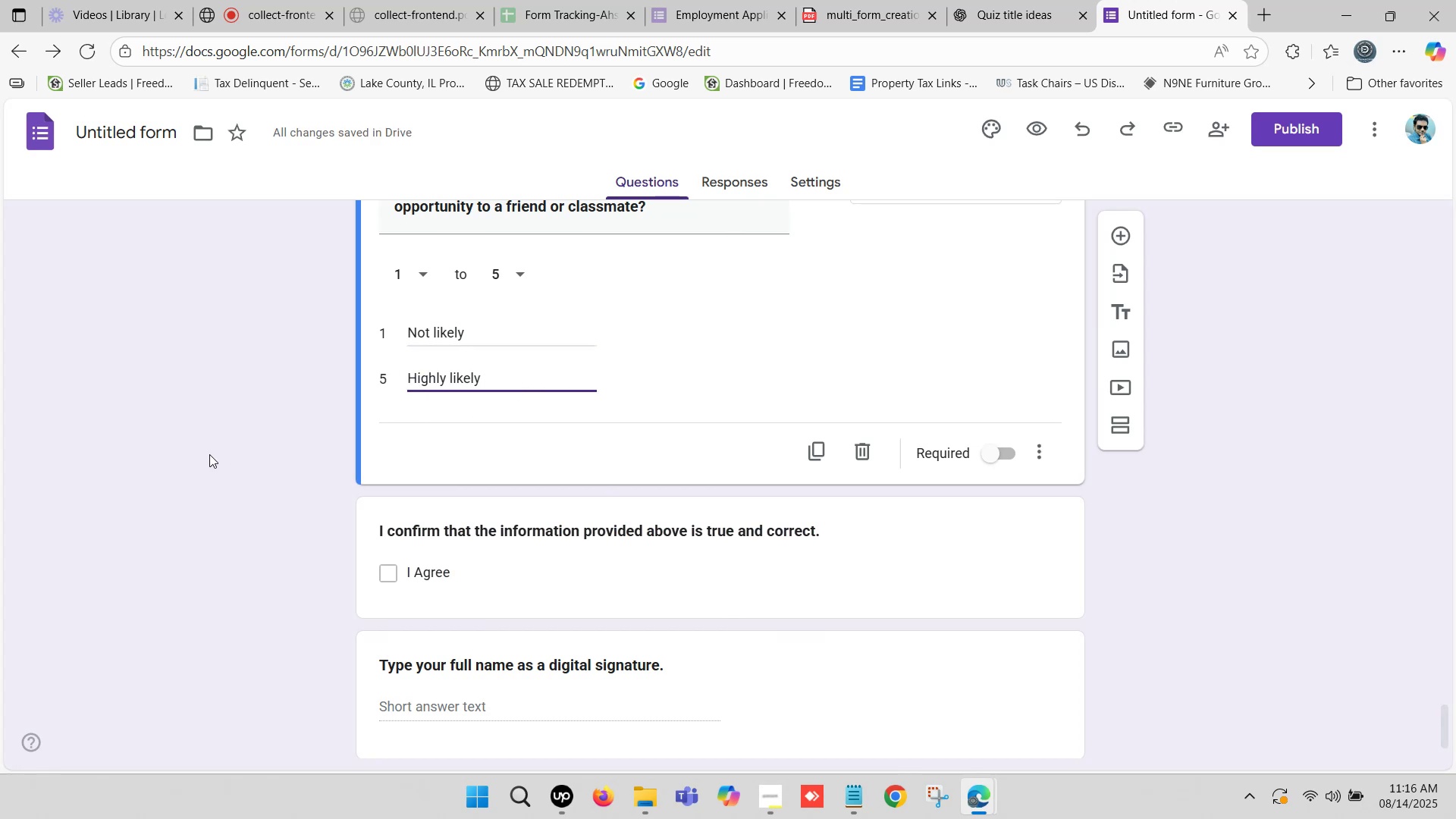 
left_click([209, 454])
 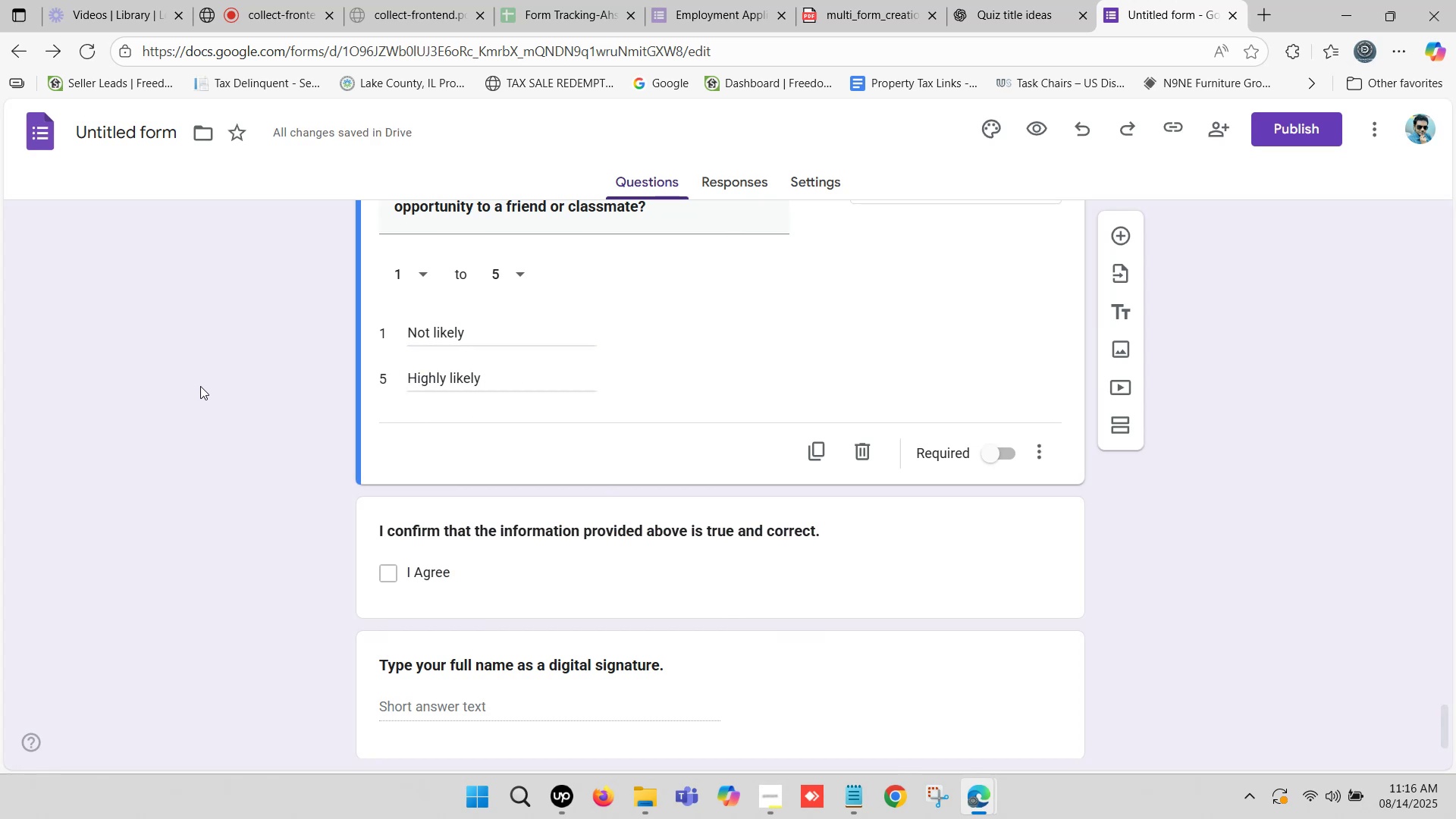 
scroll: coordinate [257, 381], scroll_direction: up, amount: 1.0
 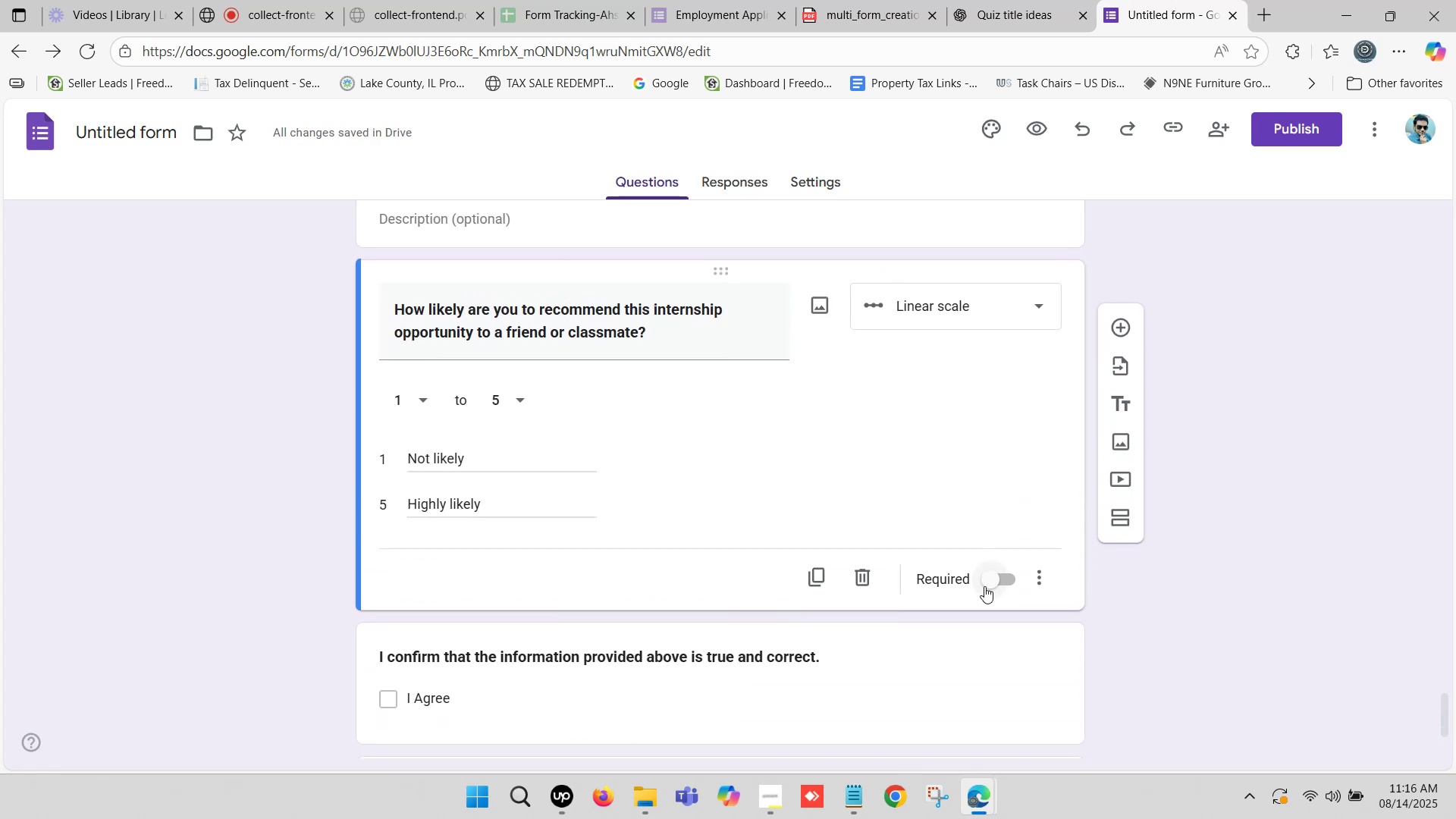 
scroll: coordinate [824, 498], scroll_direction: down, amount: 8.0
 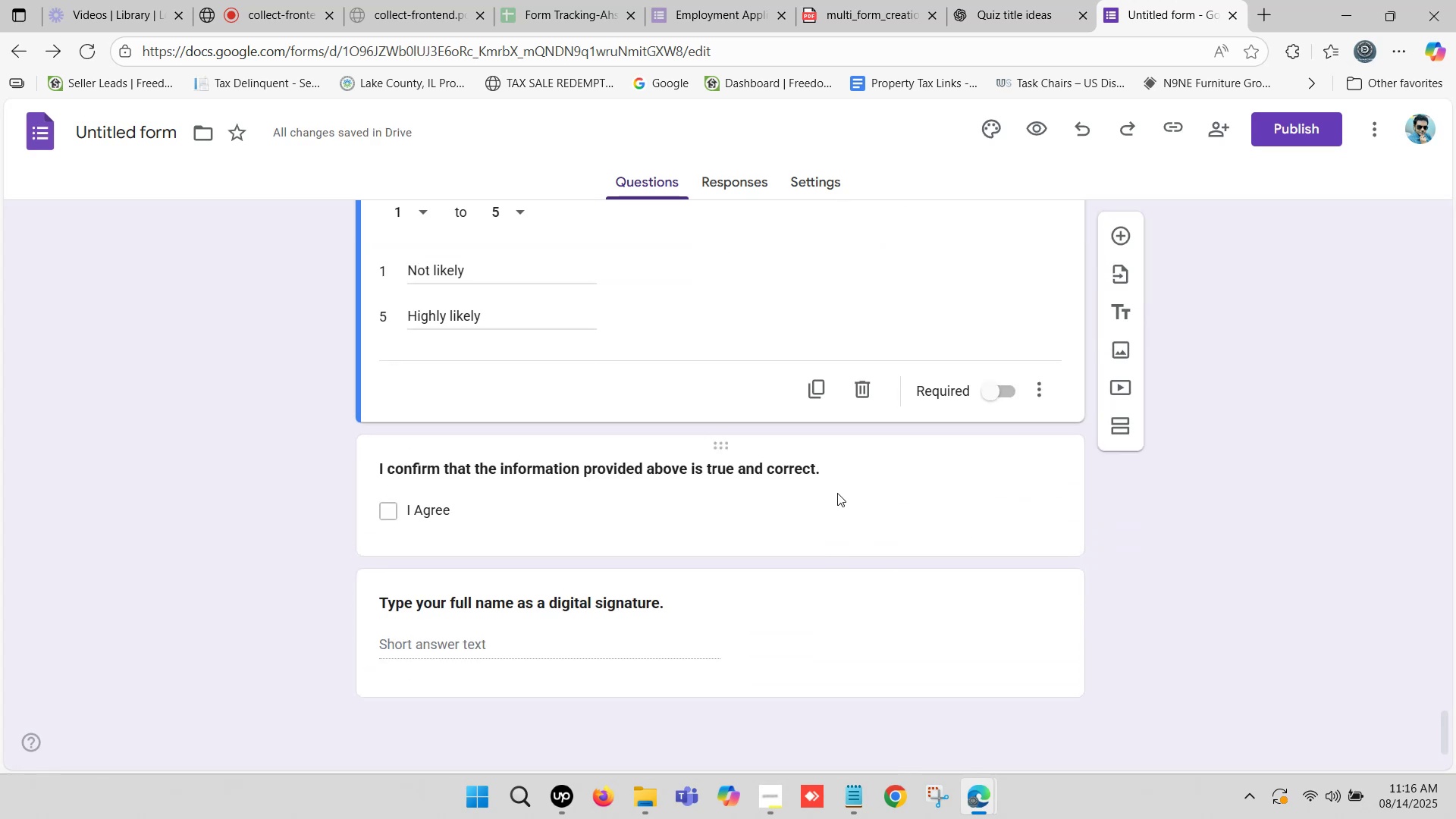 
scroll: coordinate [790, 487], scroll_direction: up, amount: 7.0
 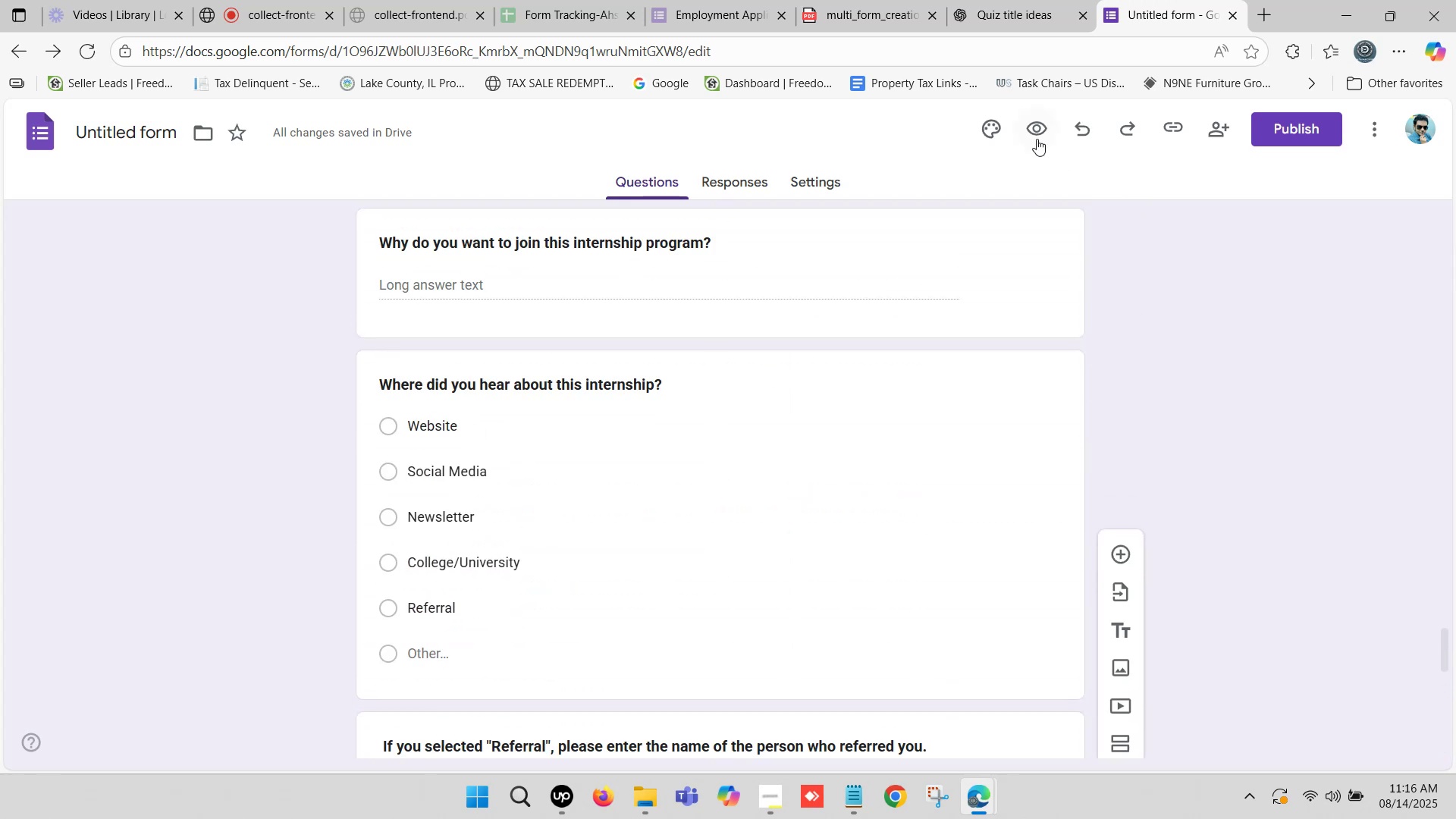 
left_click([1045, 123])
 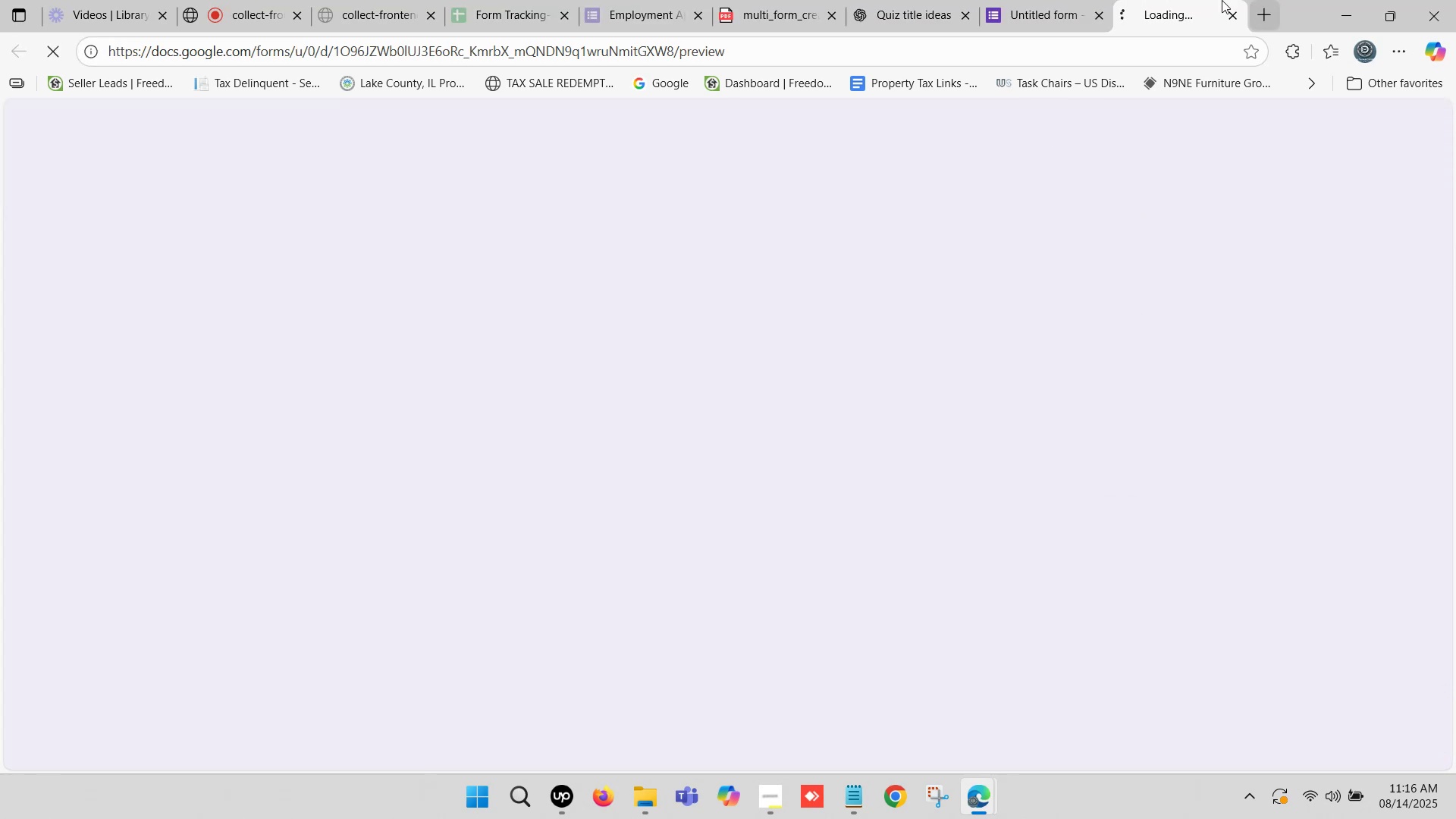 
left_click([1186, 0])
 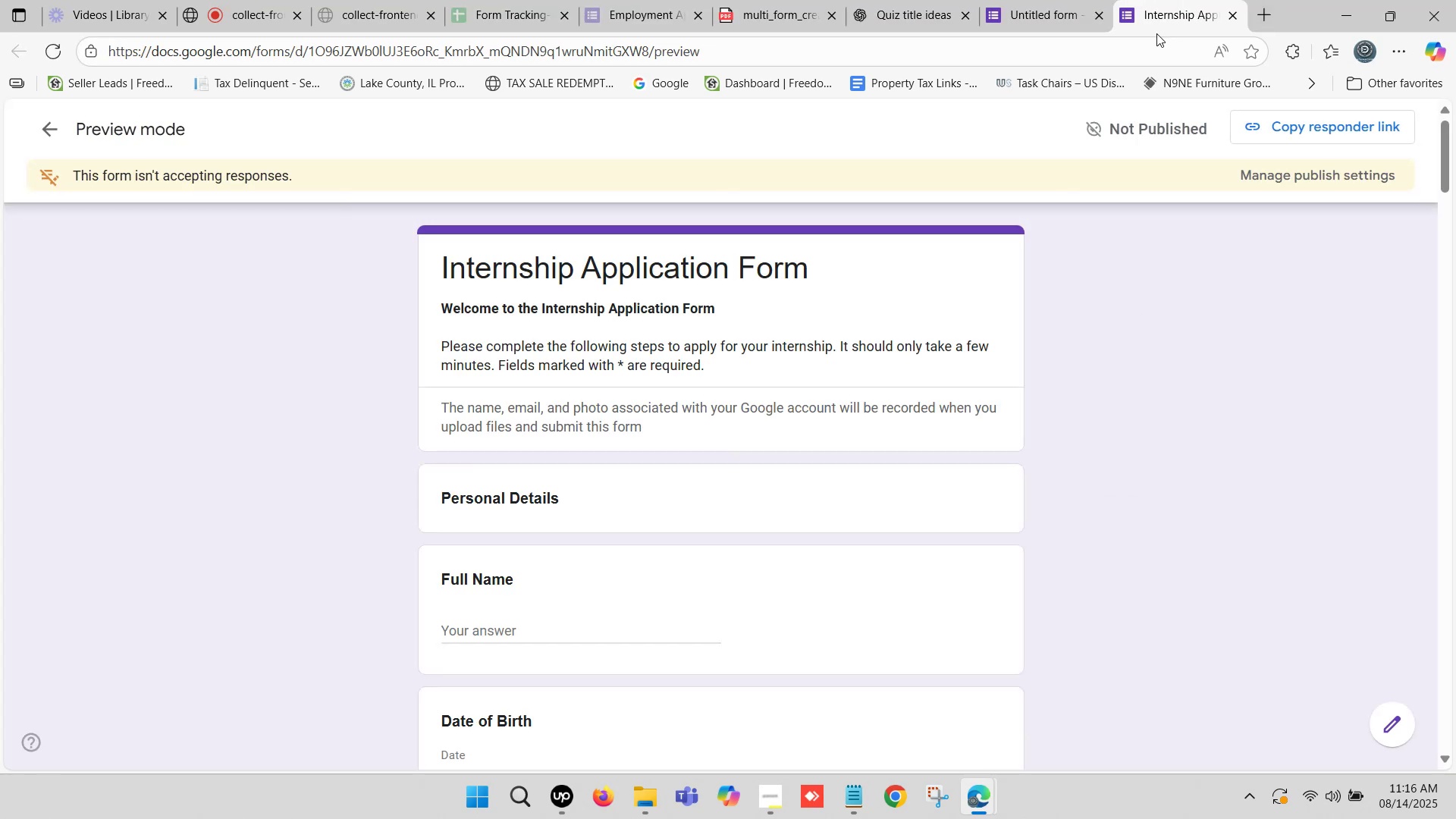 
scroll: coordinate [732, 372], scroll_direction: down, amount: 4.0
 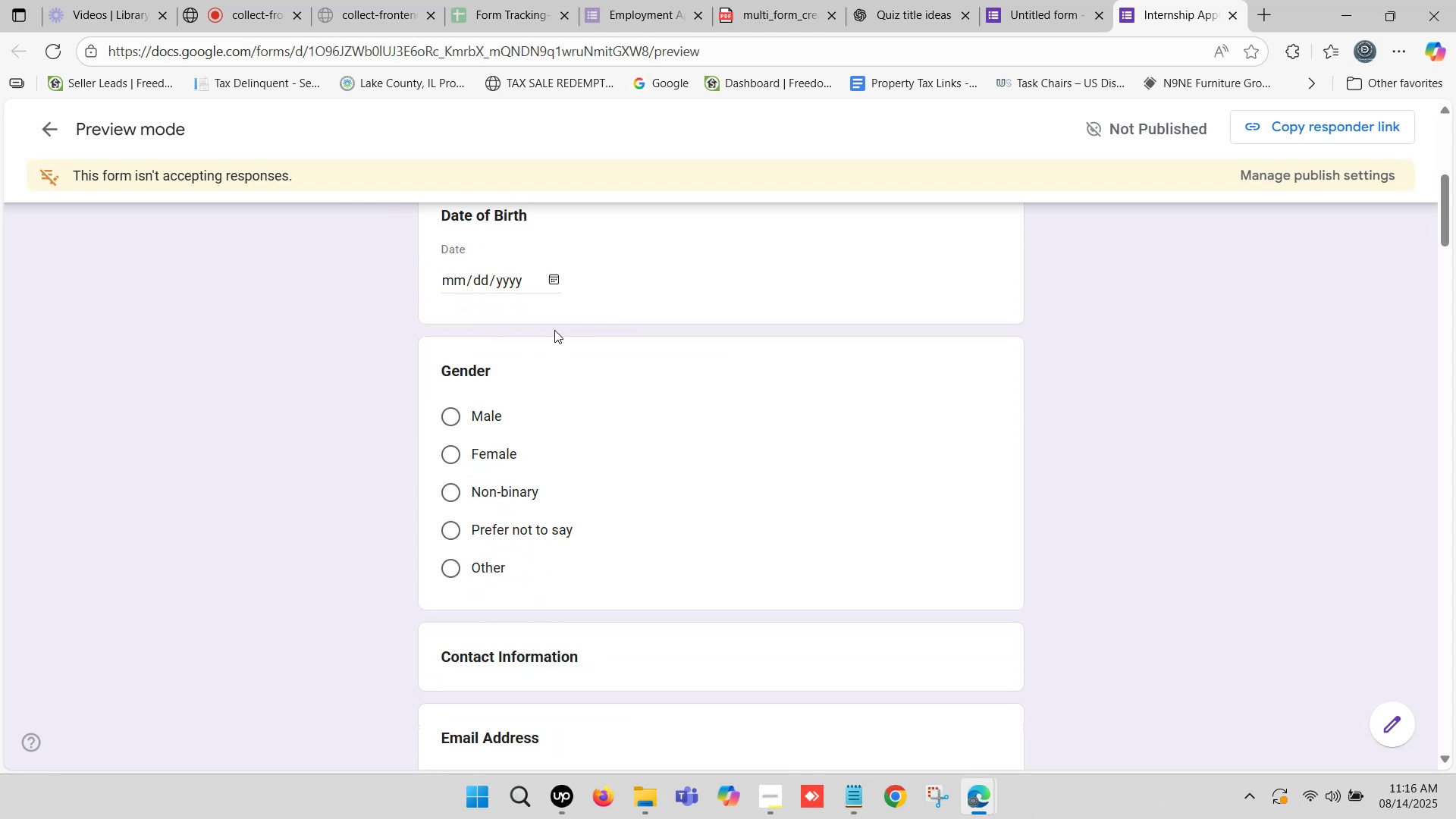 
left_click([269, 0])
 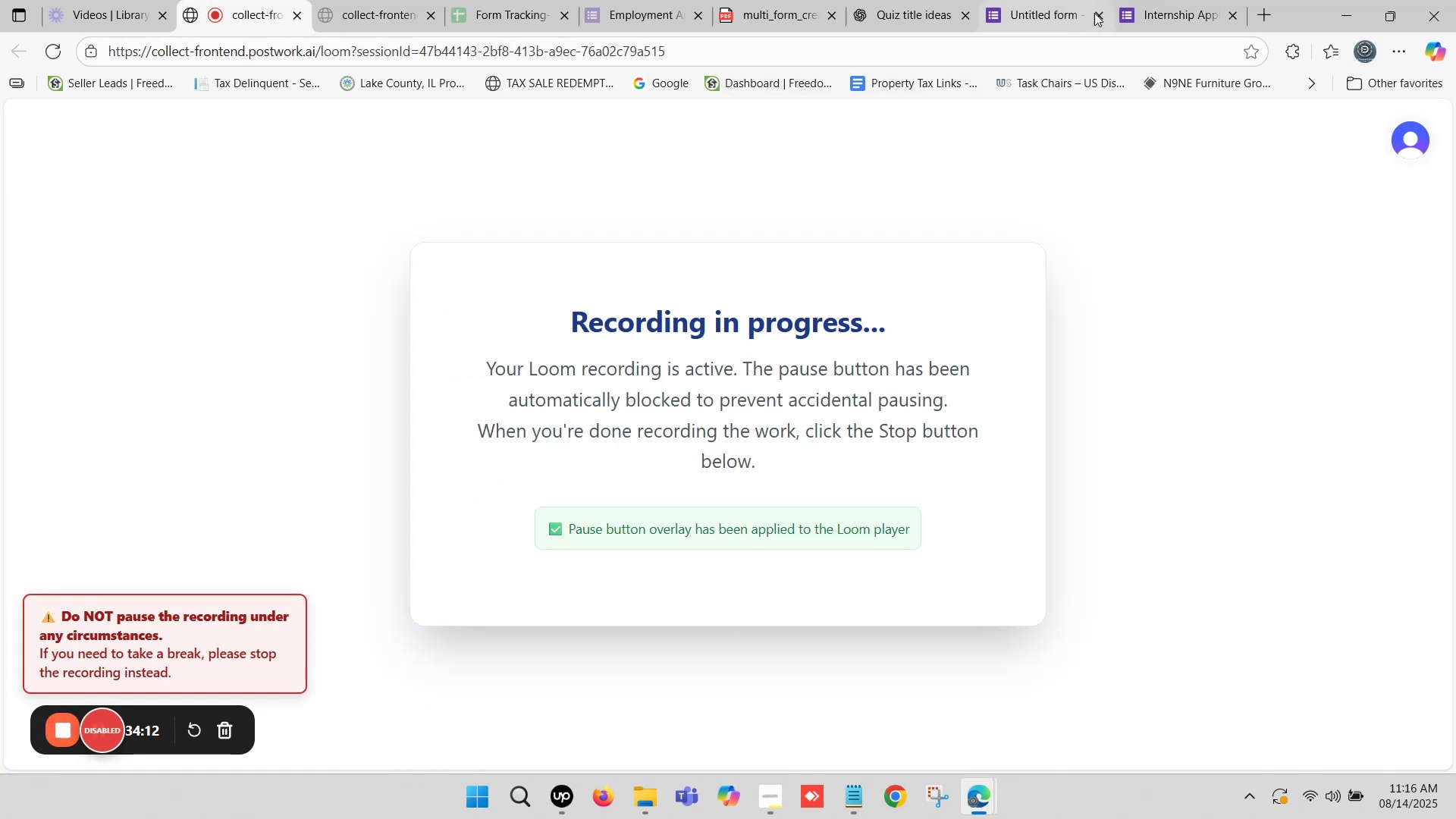 
left_click([1166, 0])
 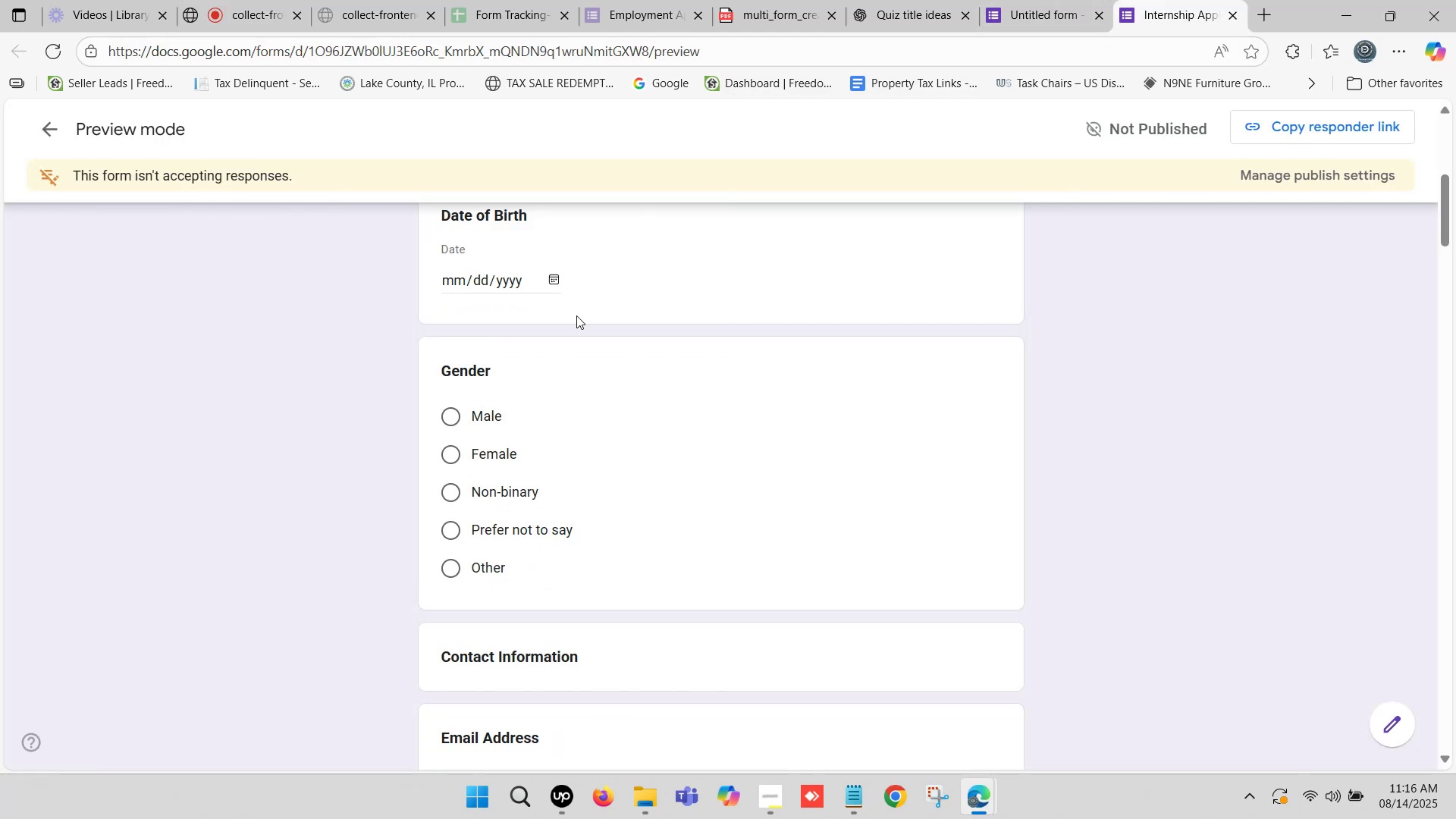 
scroll: coordinate [516, 327], scroll_direction: down, amount: 6.0
 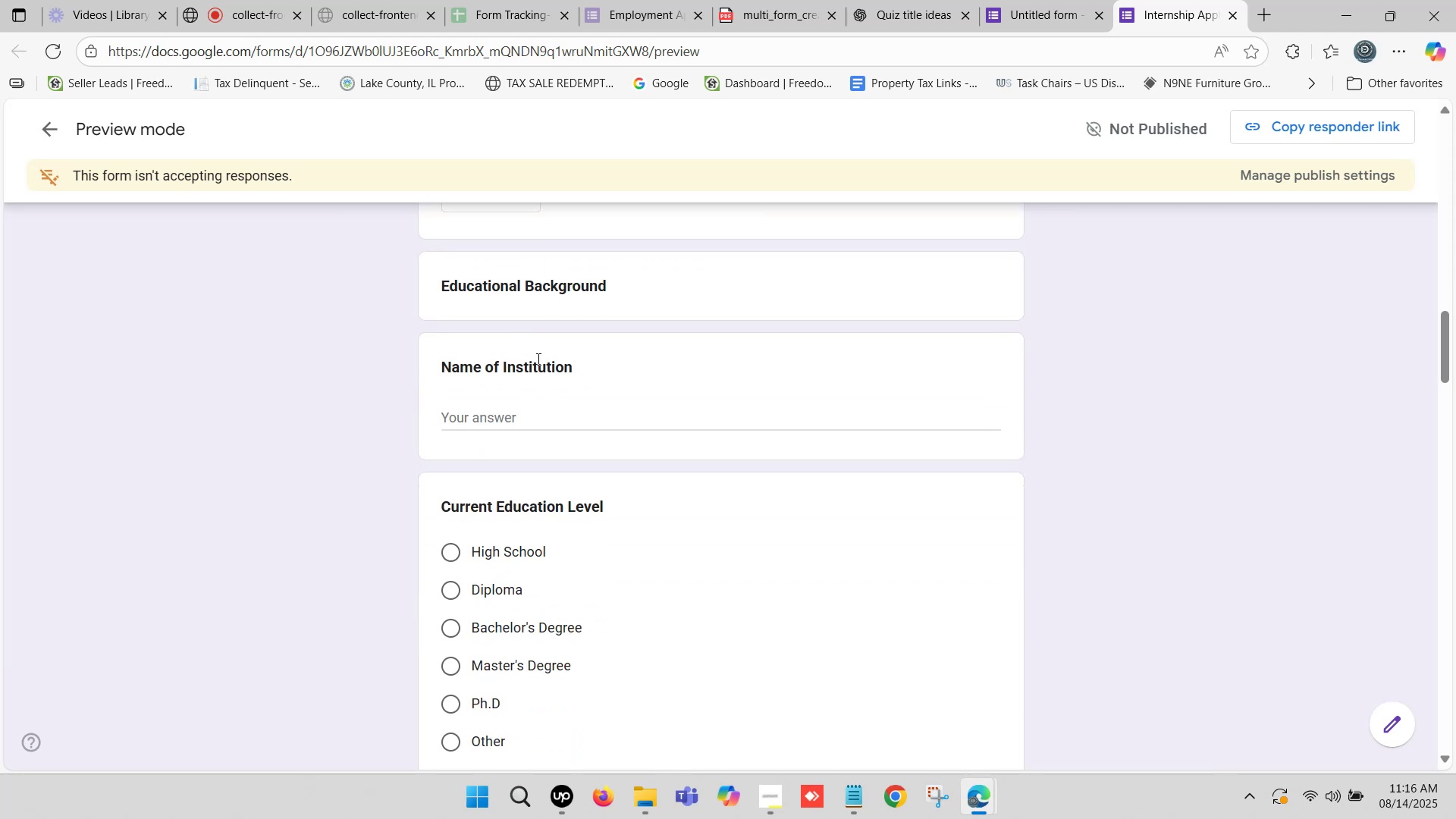 
scroll: coordinate [549, 327], scroll_direction: down, amount: 4.0
 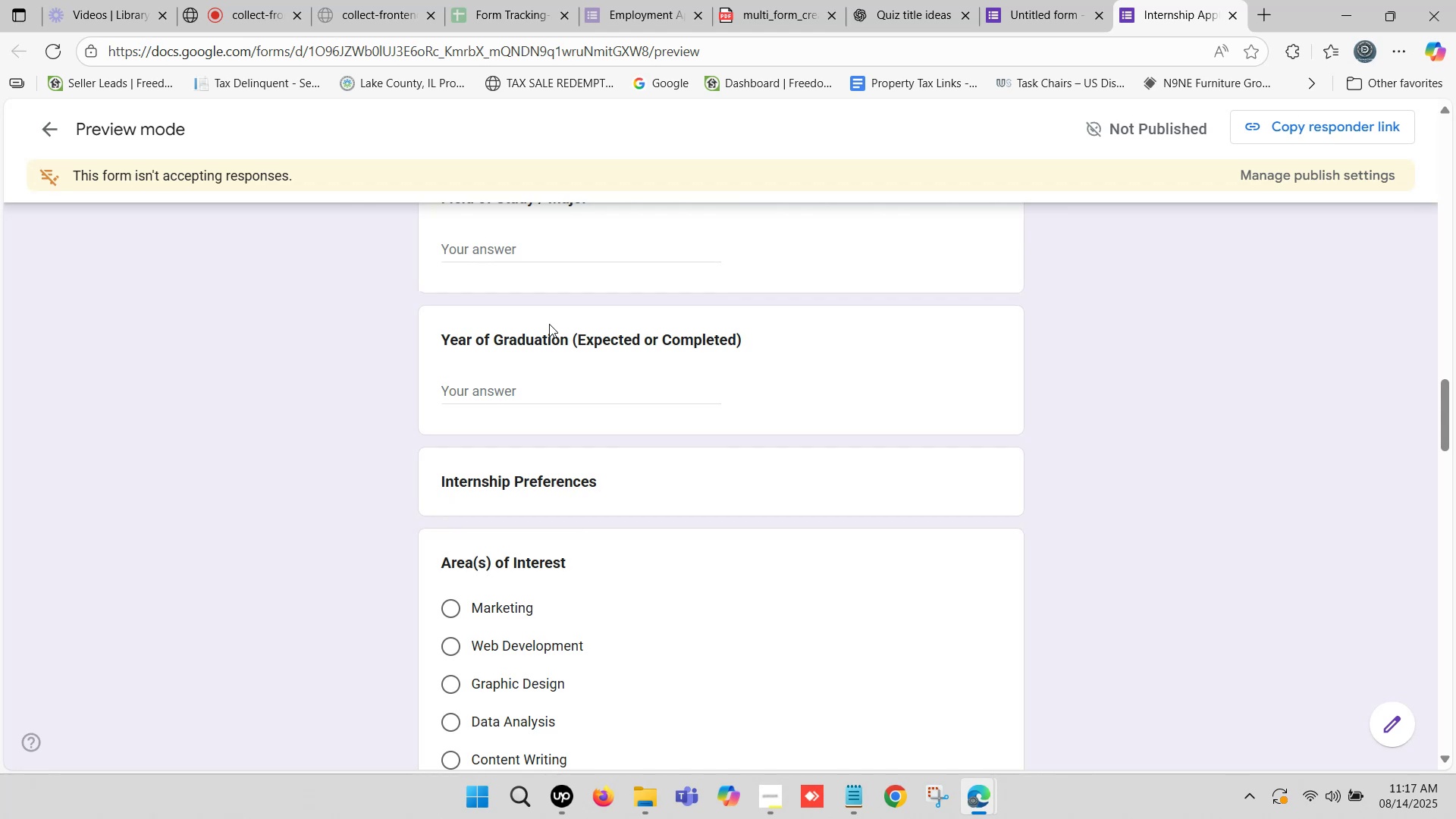 
wait(12.26)
 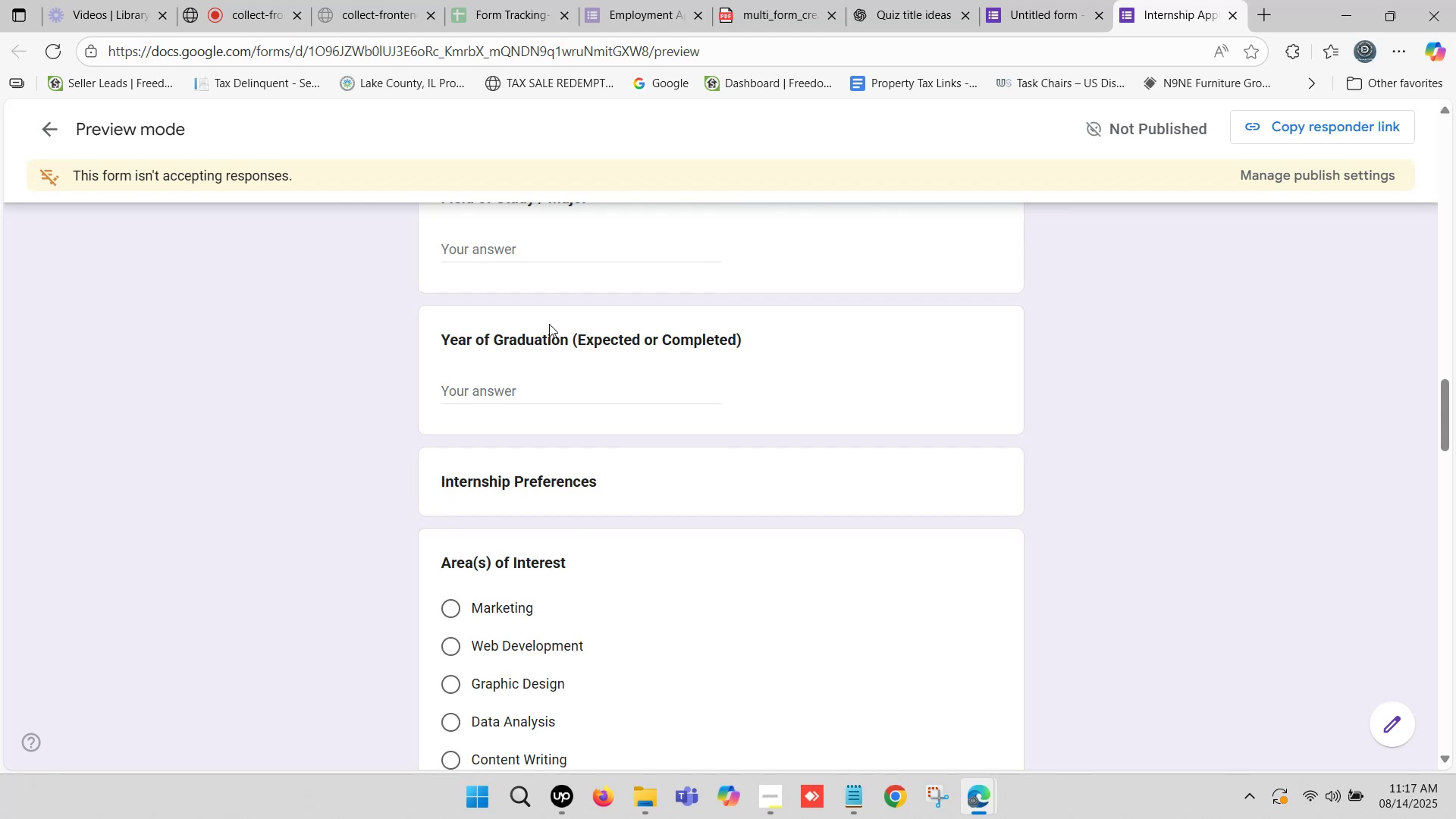 
scroll: coordinate [554, 349], scroll_direction: down, amount: 27.0
 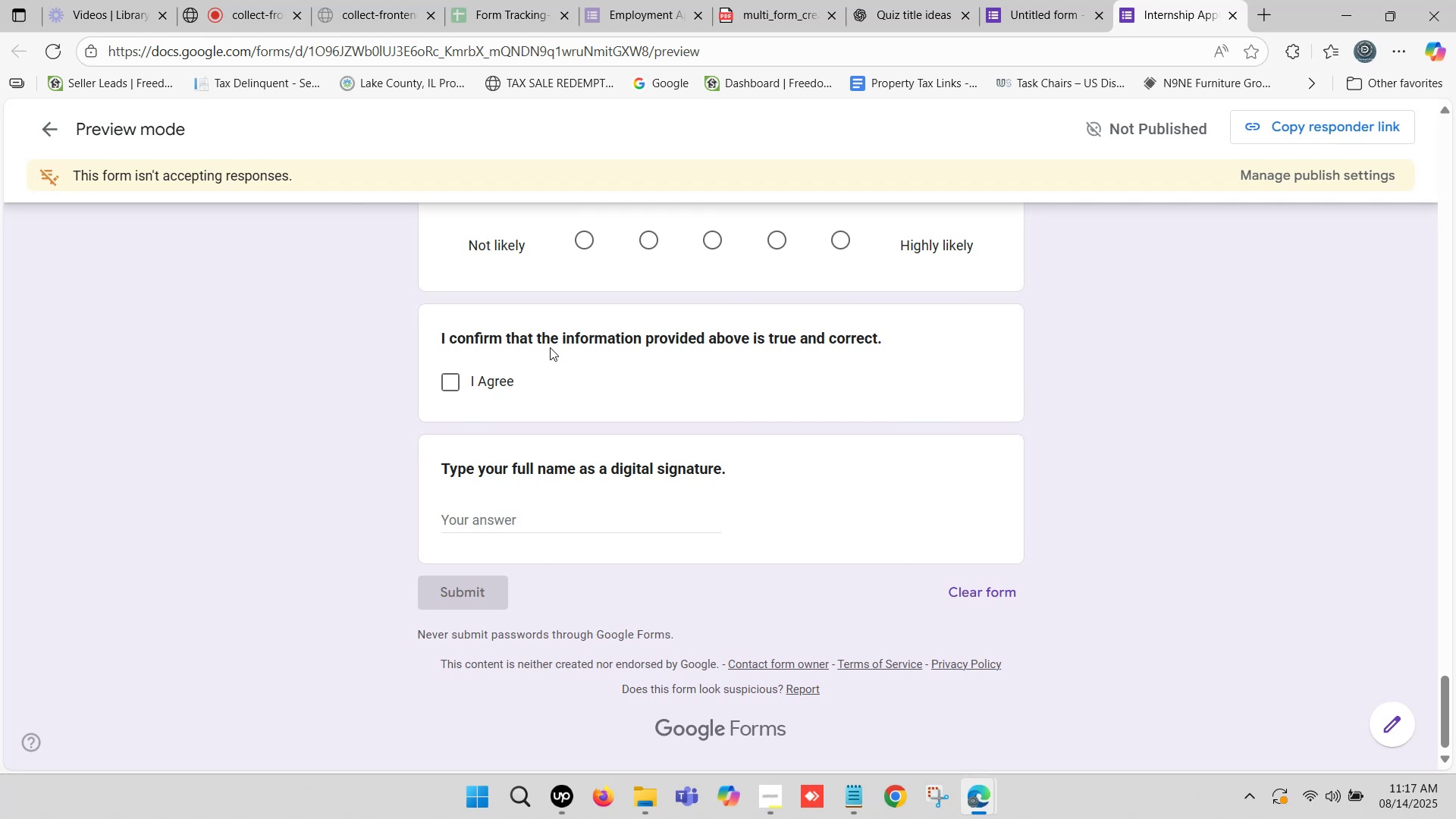 
scroll: coordinate [541, 381], scroll_direction: up, amount: 2.0
 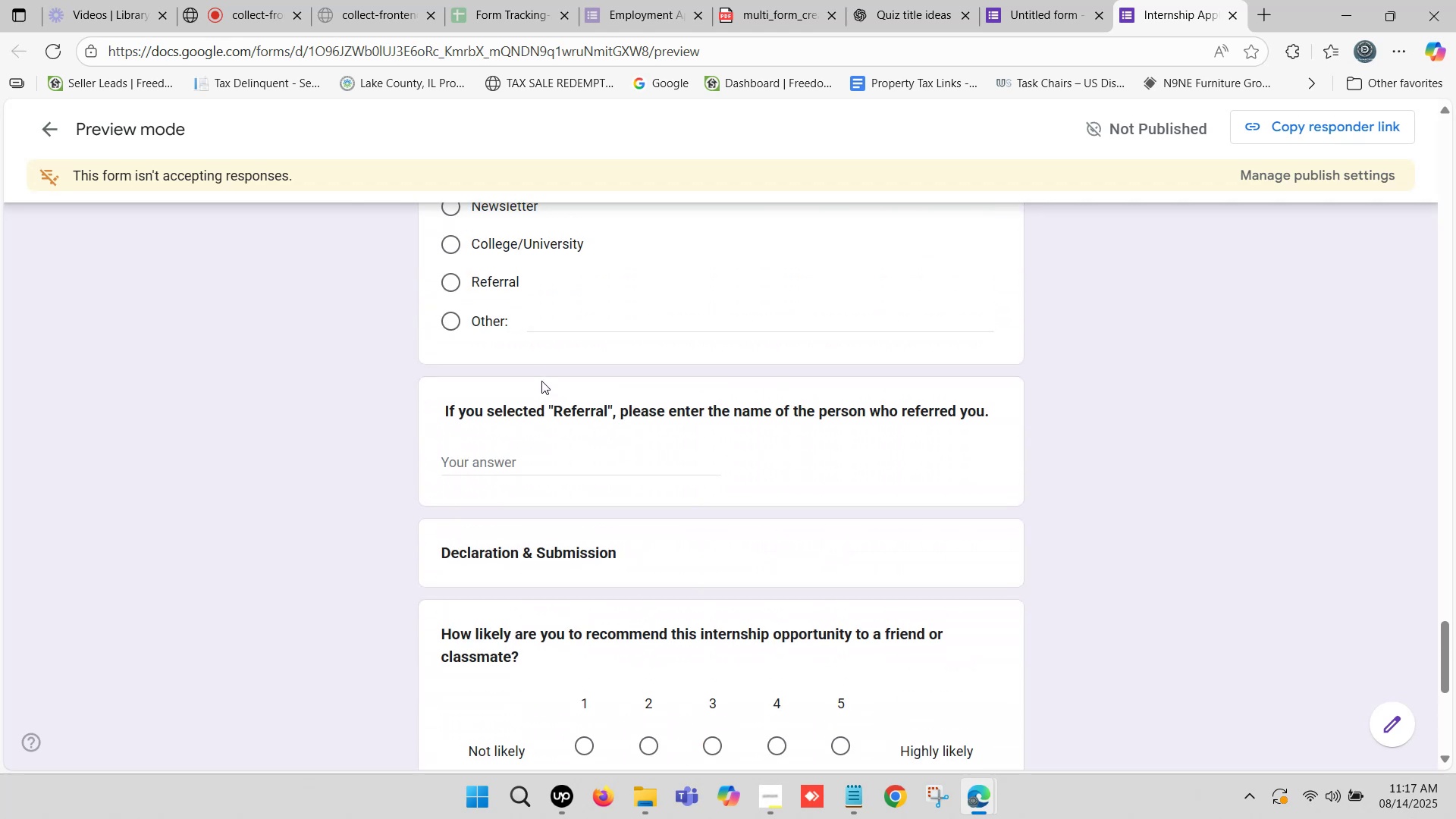 
scroll: coordinate [541, 380], scroll_direction: down, amount: 4.0
 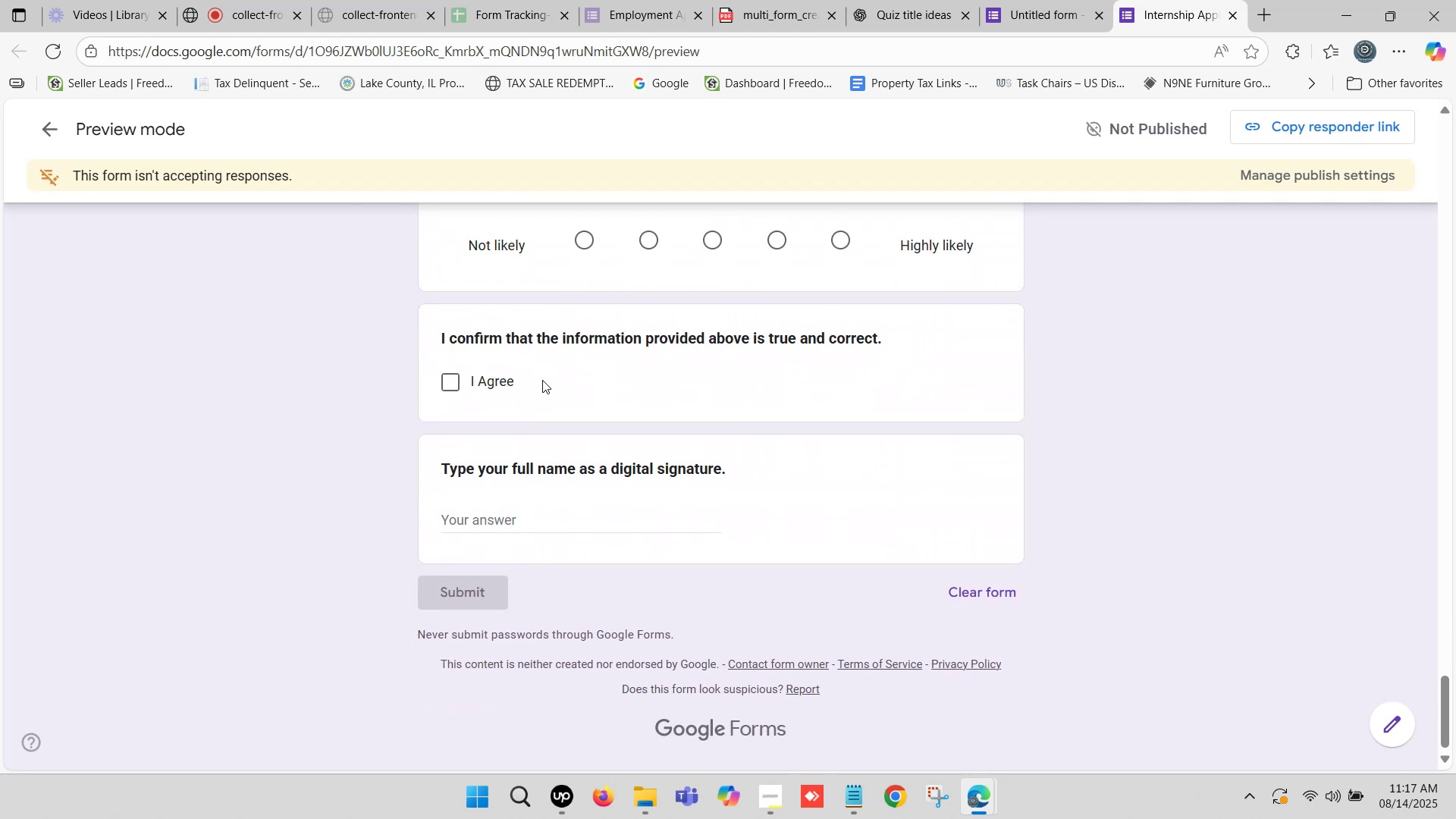 
scroll: coordinate [542, 380], scroll_direction: up, amount: 1.0
 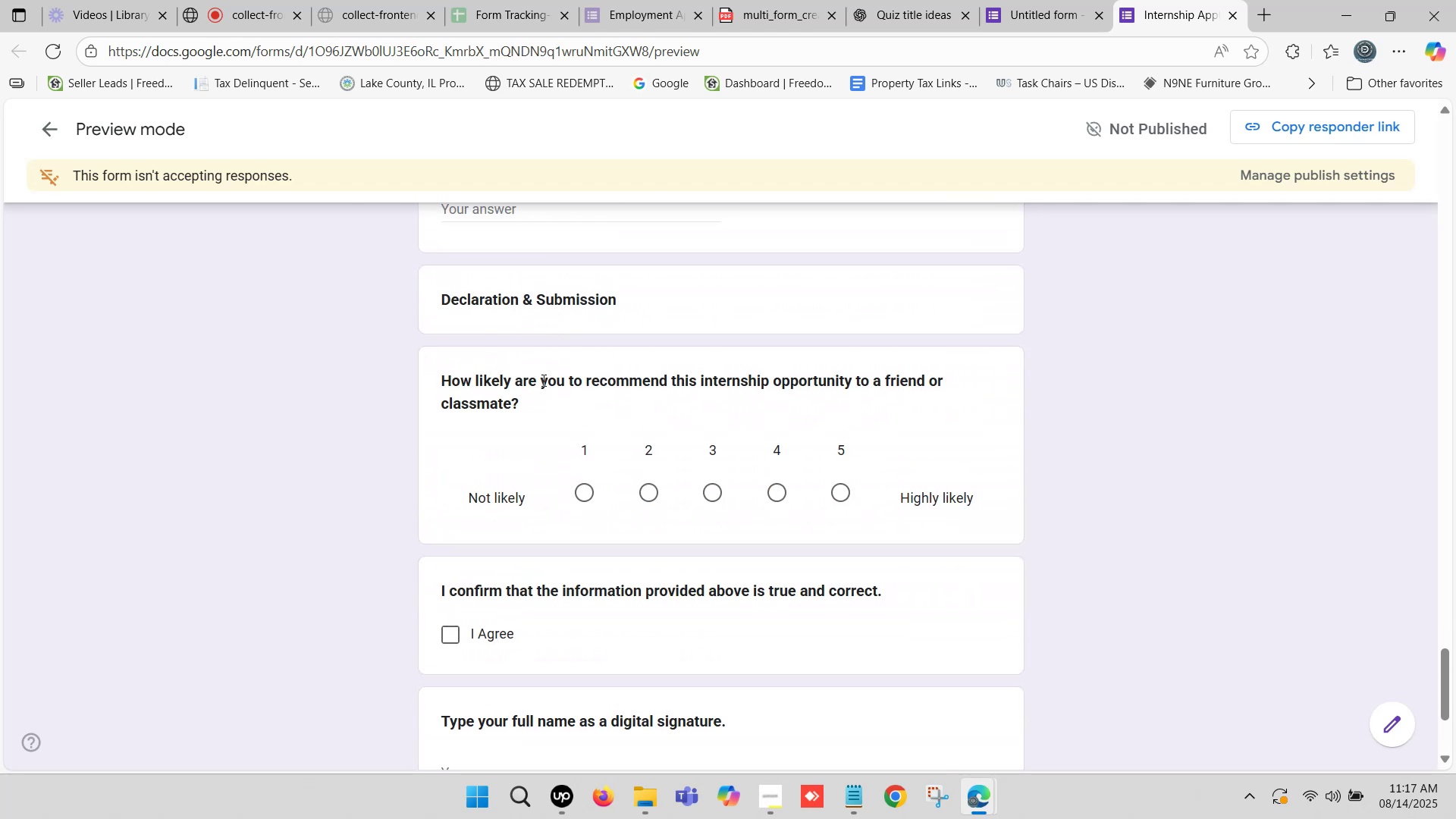 
scroll: coordinate [542, 380], scroll_direction: down, amount: 2.0
 